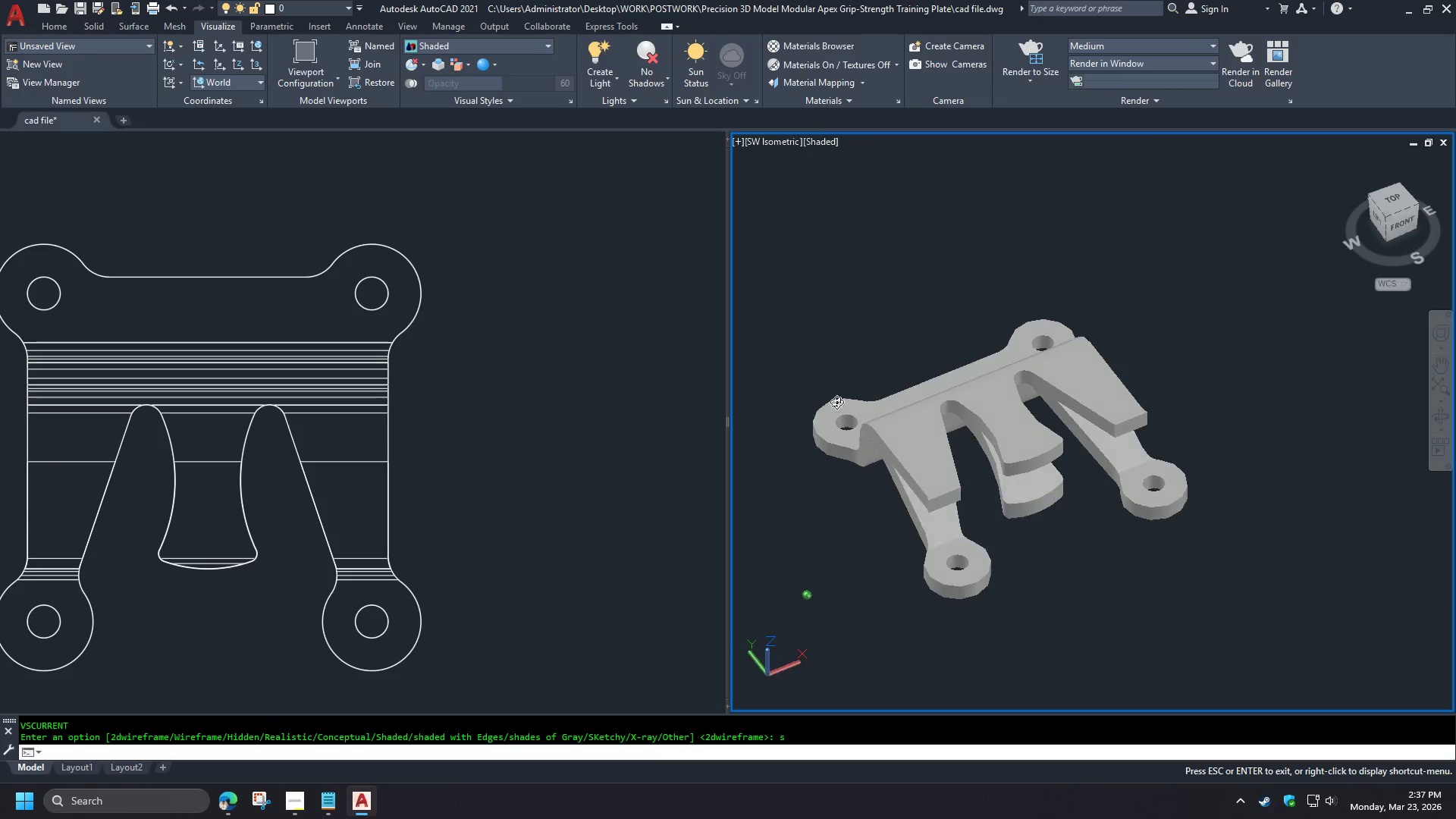 
hold_key(key=ShiftLeft, duration=1.52)
 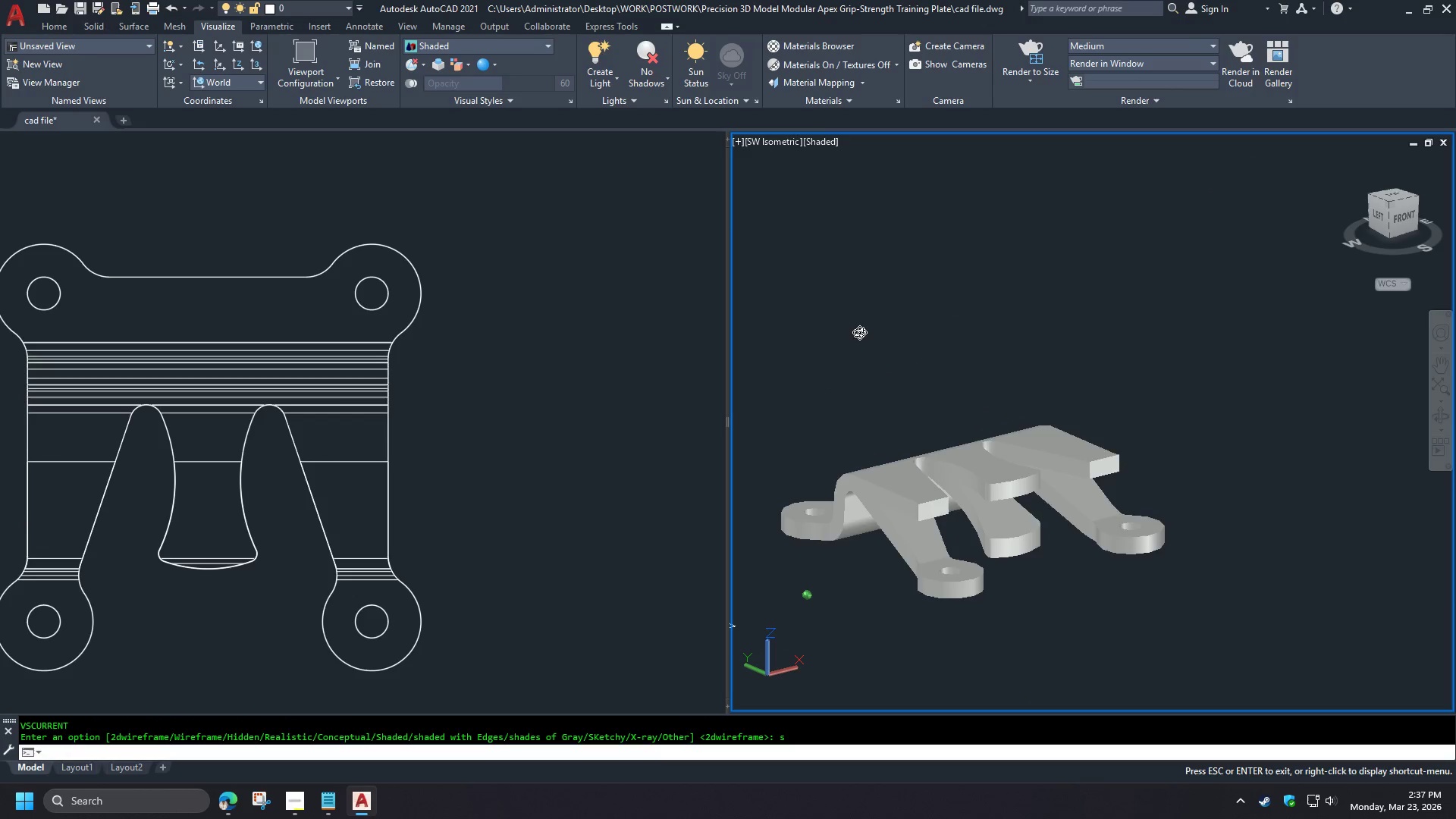 
hold_key(key=ShiftLeft, duration=0.78)
 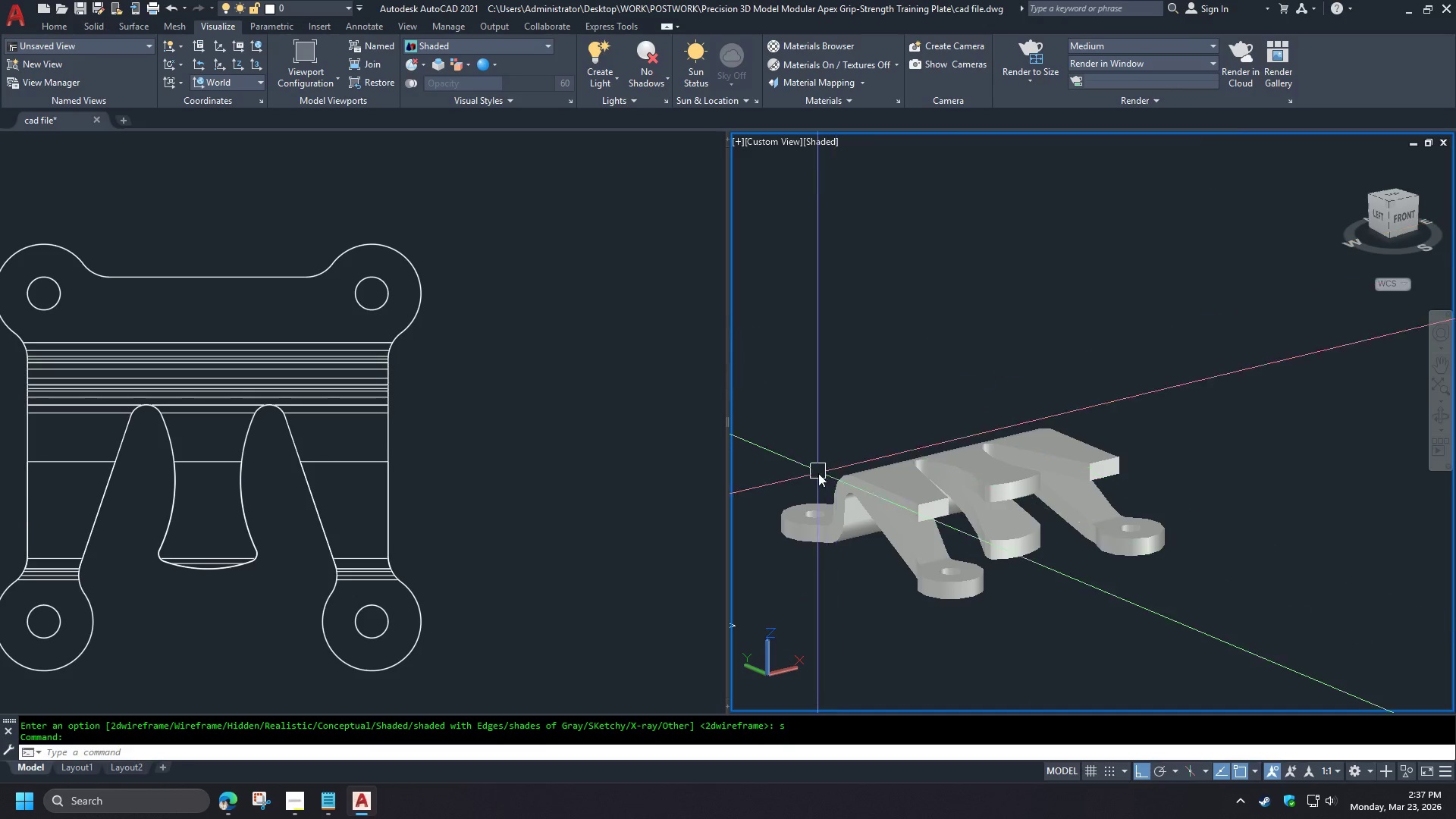 
hold_key(key=ShiftLeft, duration=1.5)
 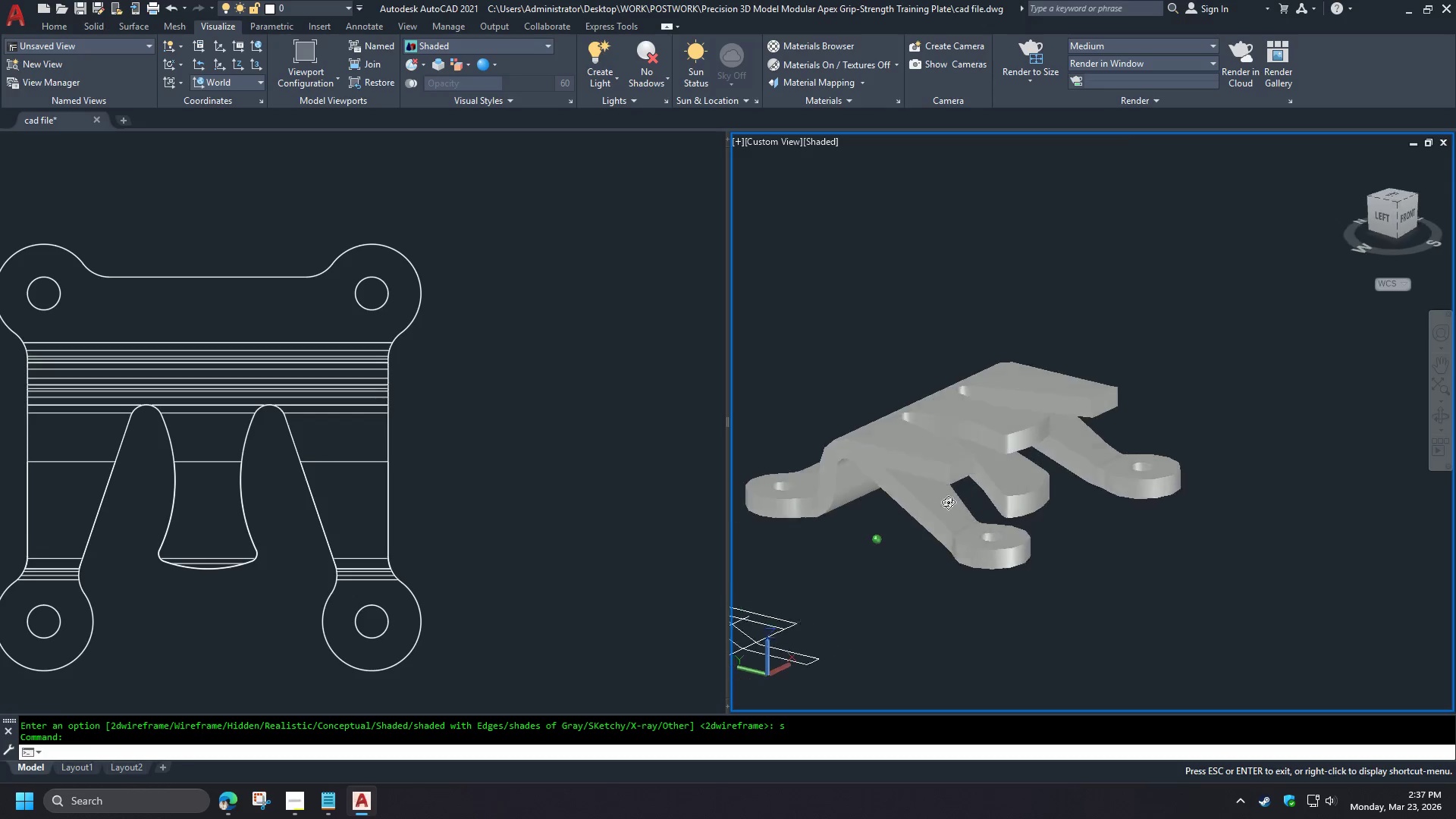 
scroll: coordinate [858, 422], scroll_direction: up, amount: 1.0
 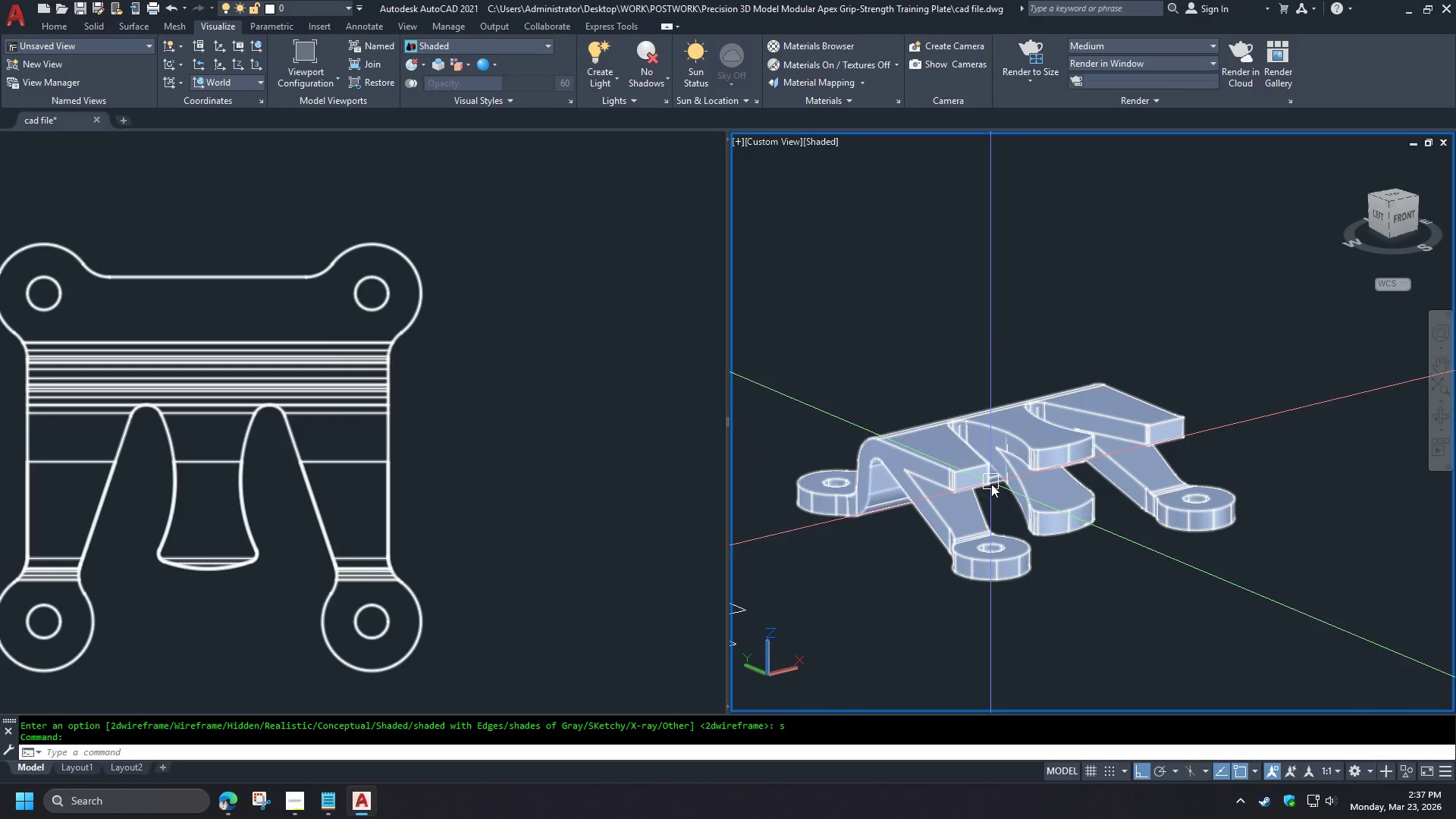 
hold_key(key=ShiftLeft, duration=1.51)
 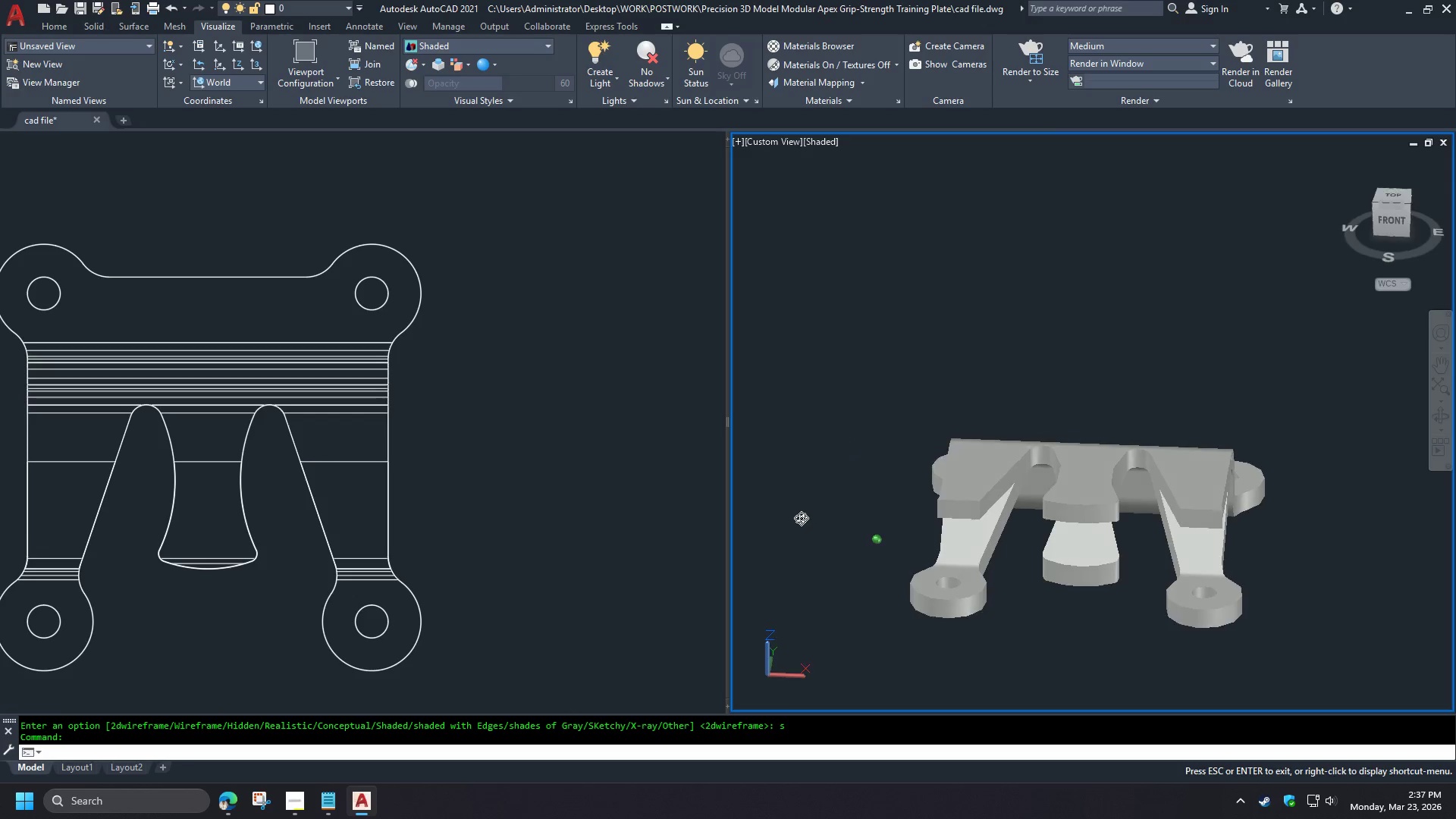 
hold_key(key=ShiftLeft, duration=1.52)
 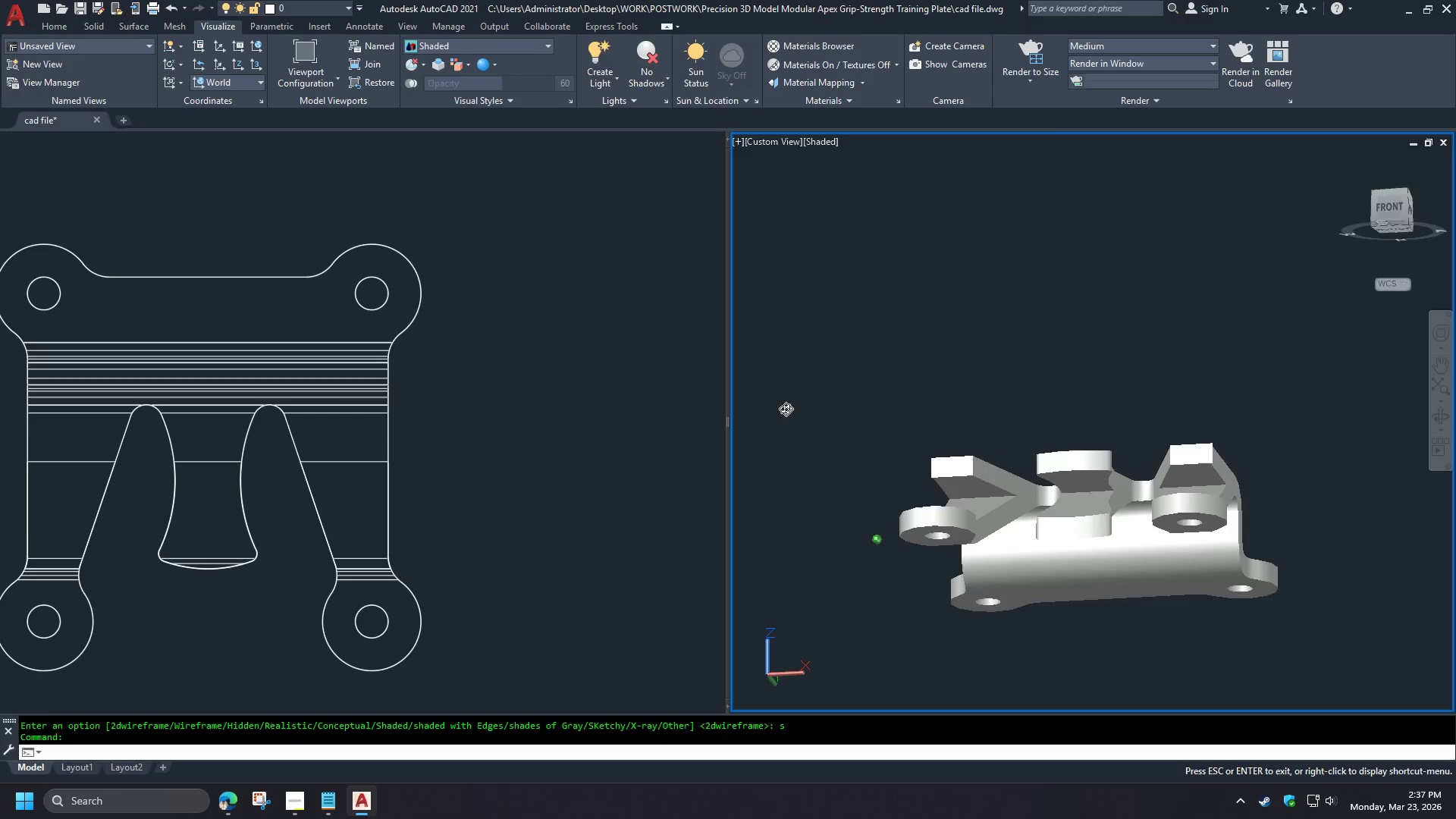 
hold_key(key=ShiftLeft, duration=1.5)
 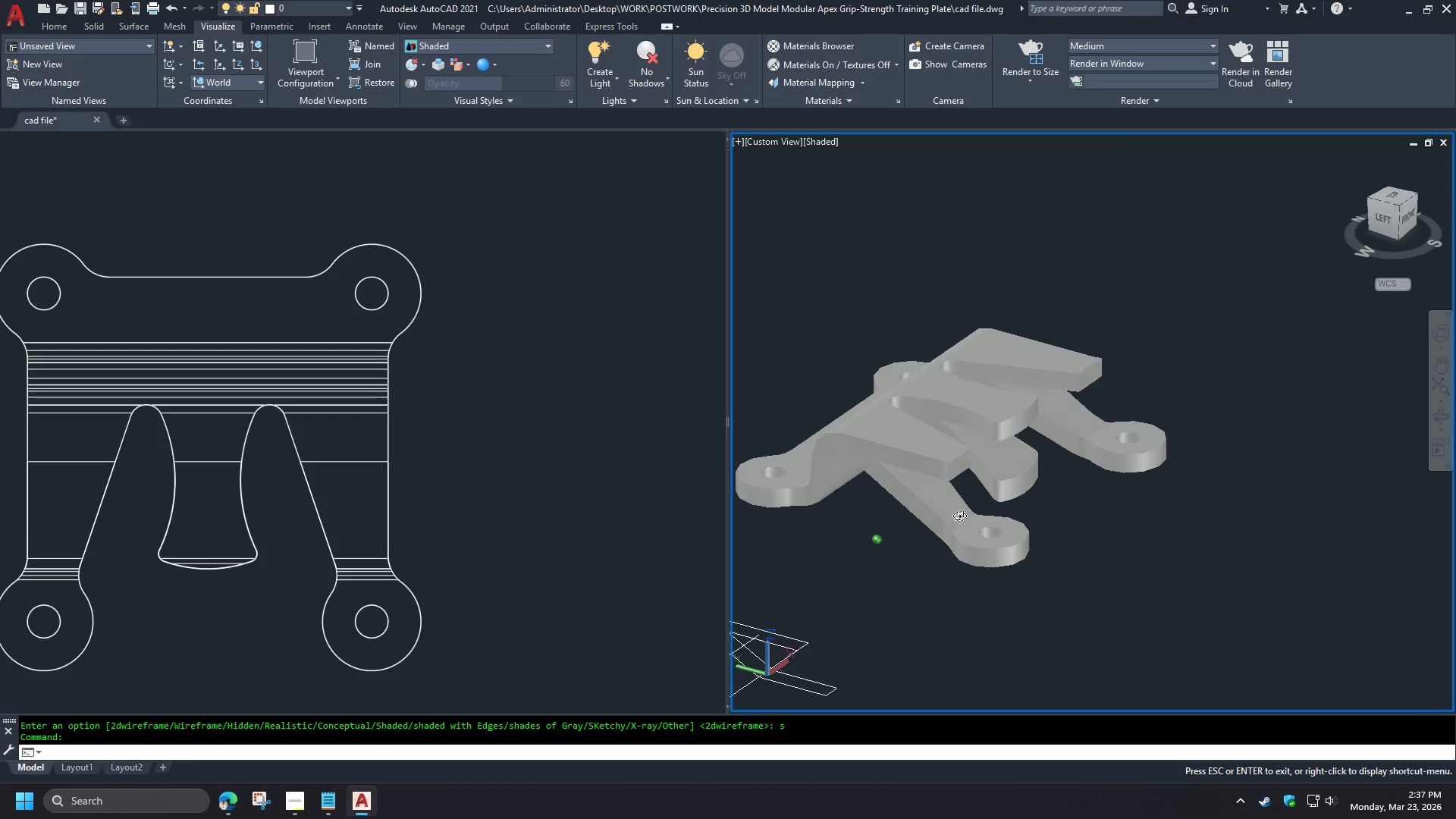 
hold_key(key=ShiftLeft, duration=1.52)
 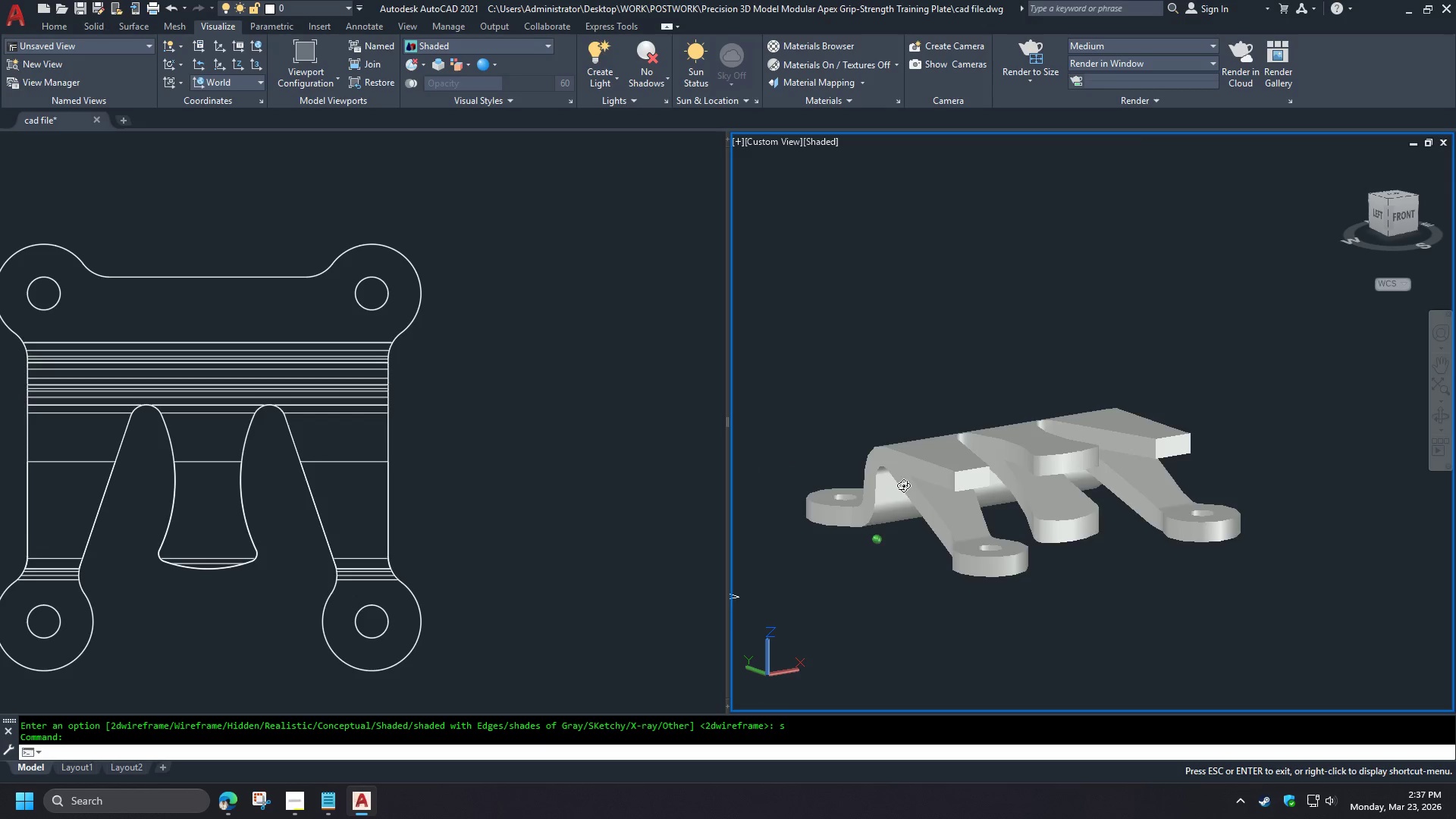 
hold_key(key=ShiftLeft, duration=1.5)
 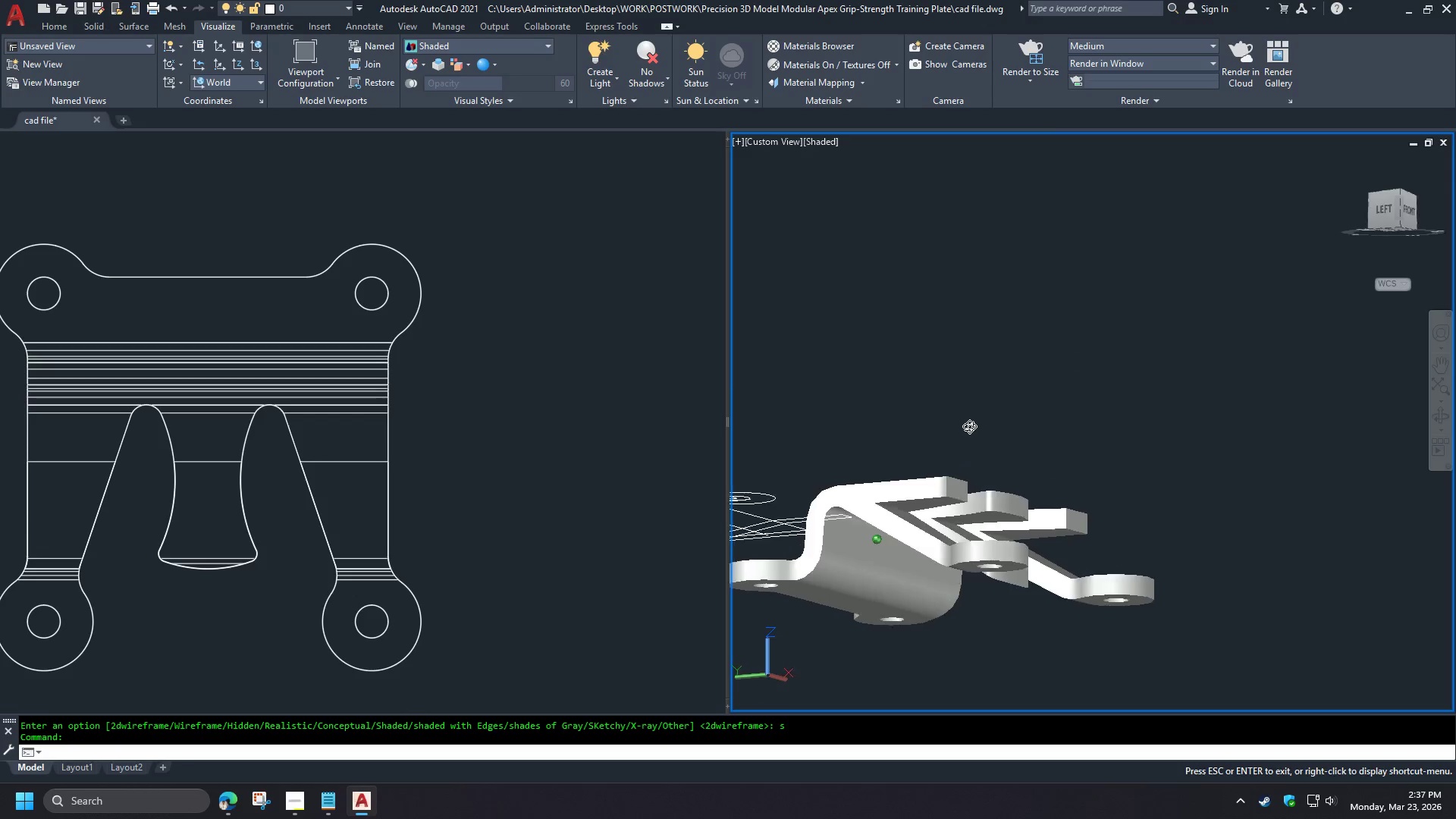 
hold_key(key=ShiftLeft, duration=1.5)
 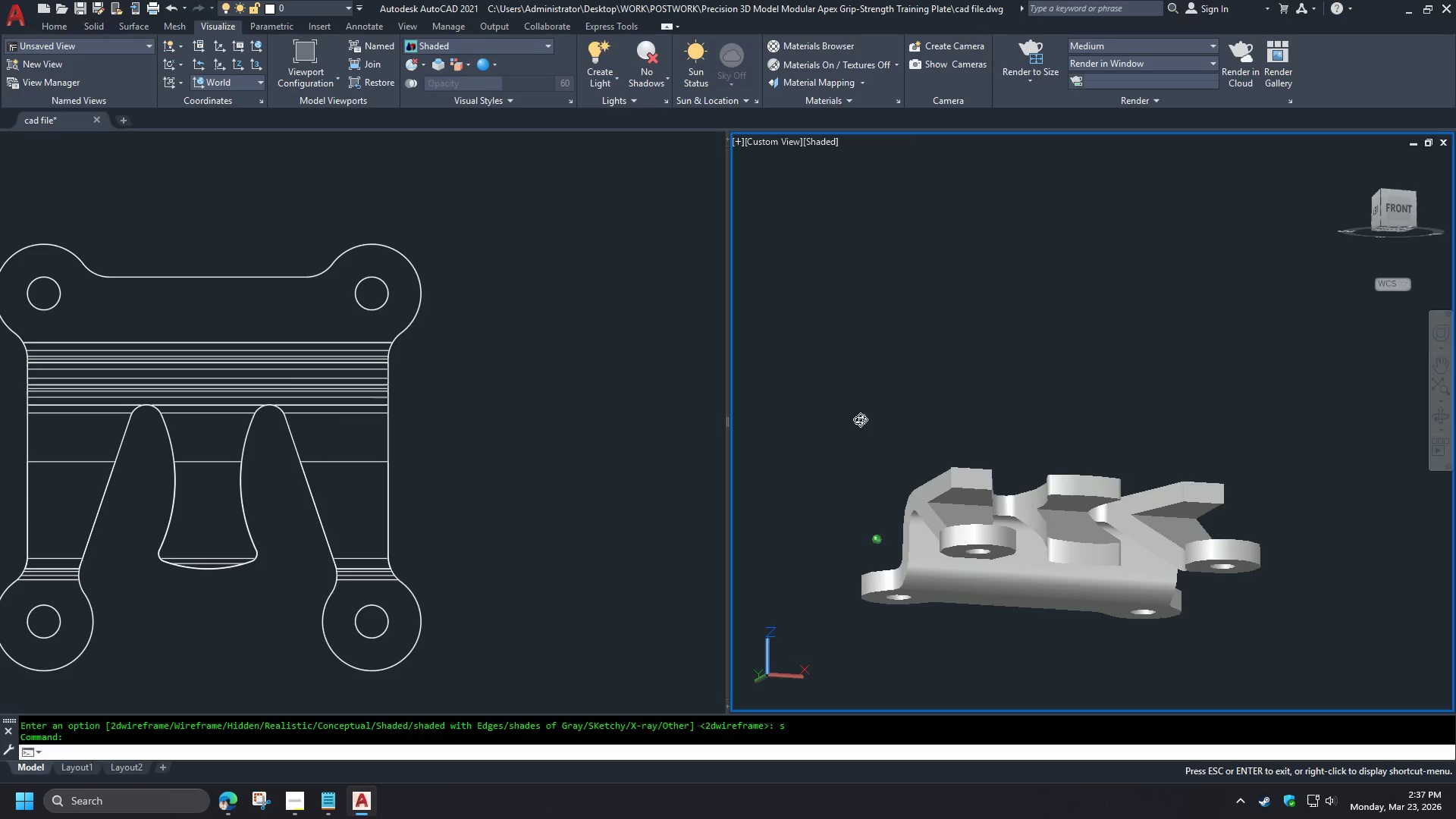 
hold_key(key=ShiftLeft, duration=1.51)
 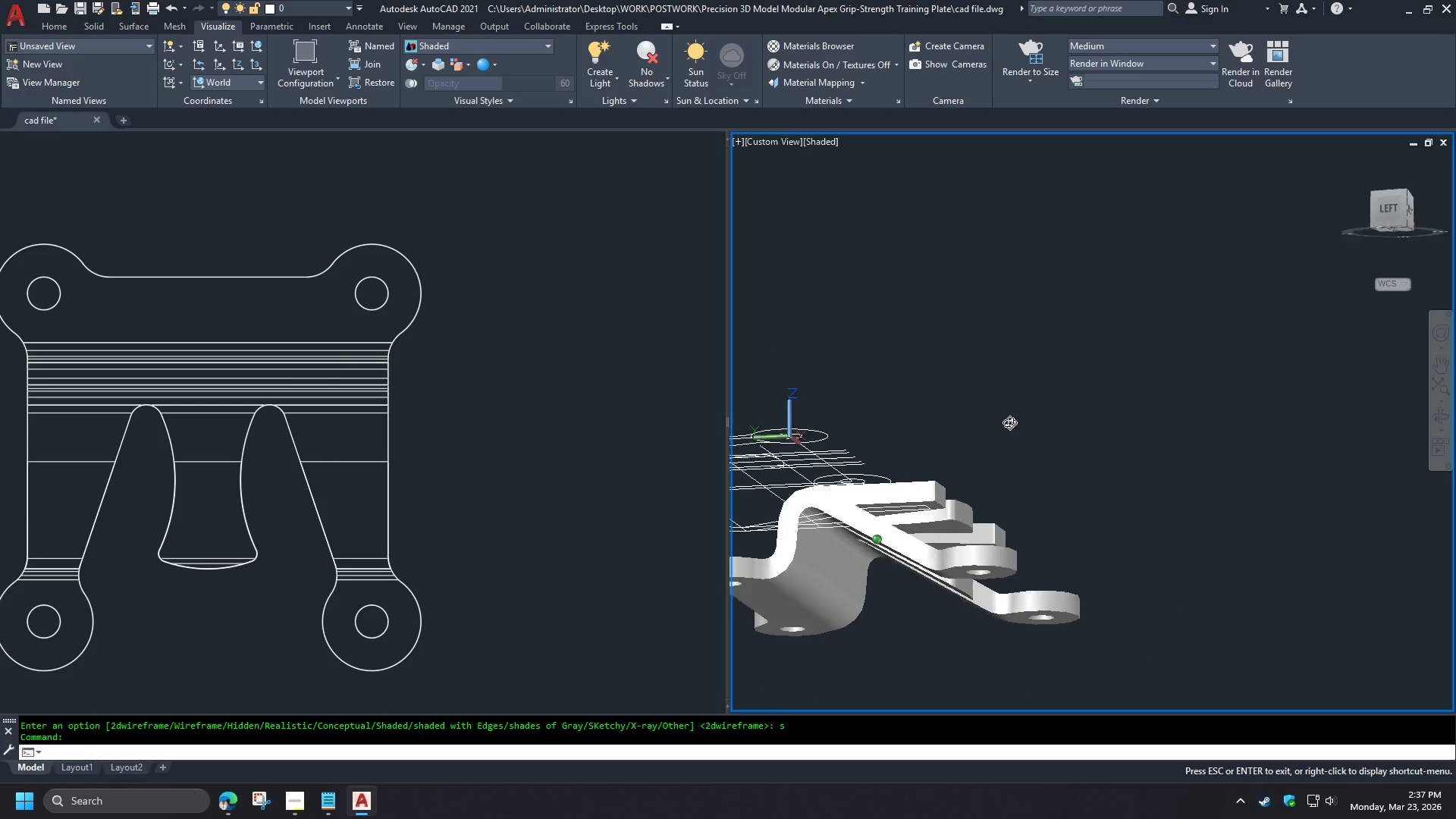 
hold_key(key=ShiftLeft, duration=1.11)
 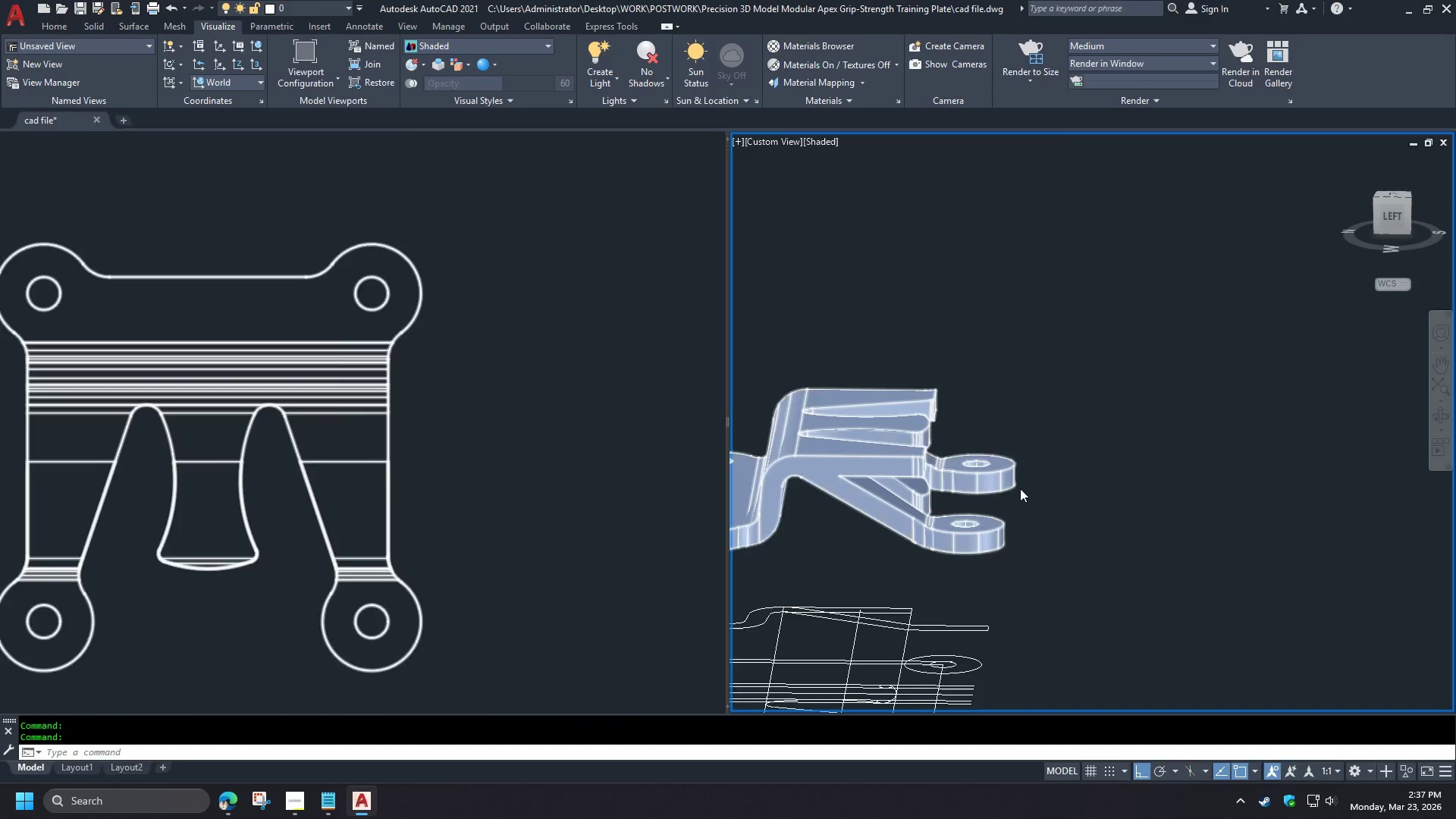 
left_click([597, 473])
 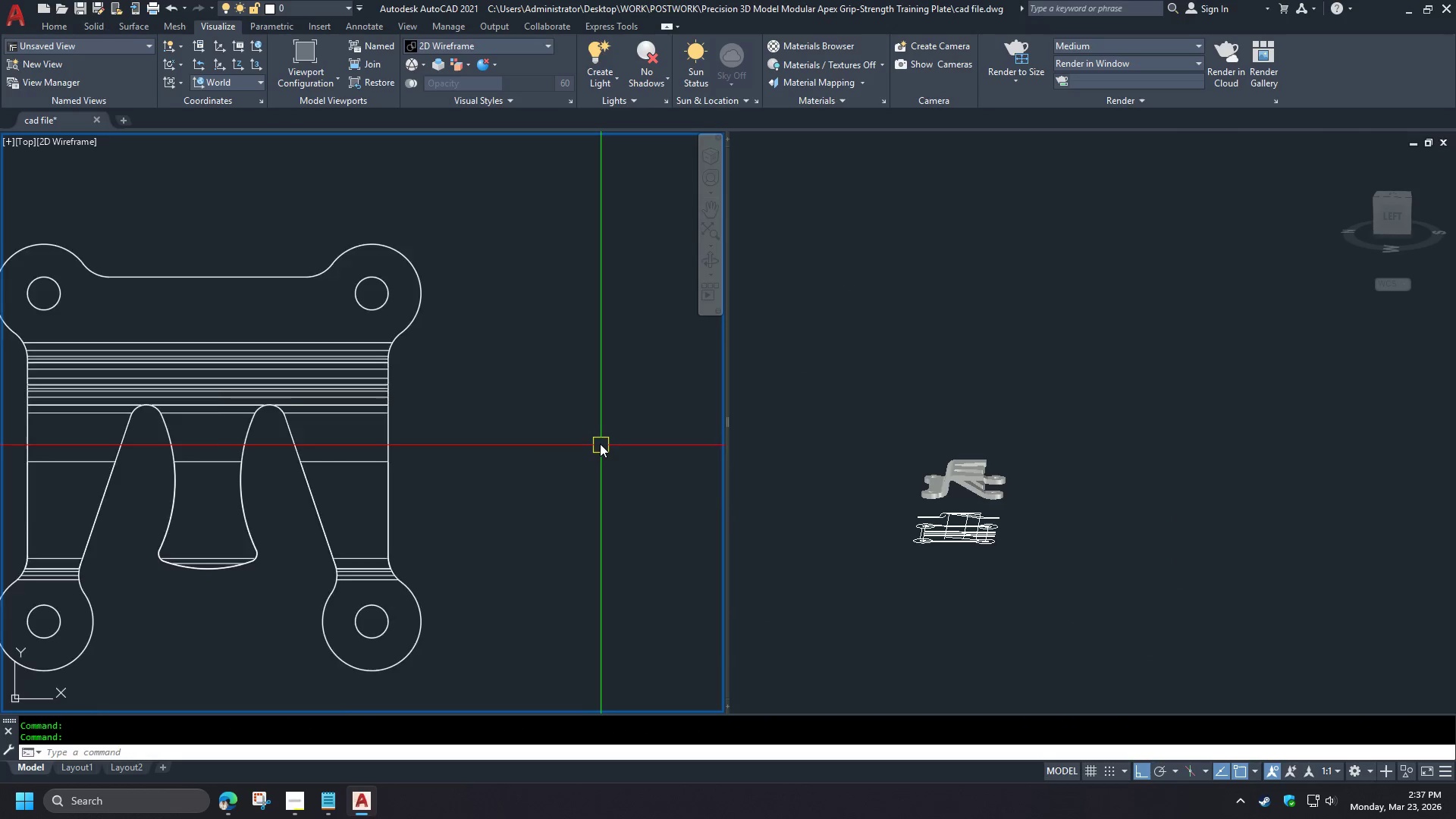 
scroll: coordinate [595, 435], scroll_direction: down, amount: 8.0
 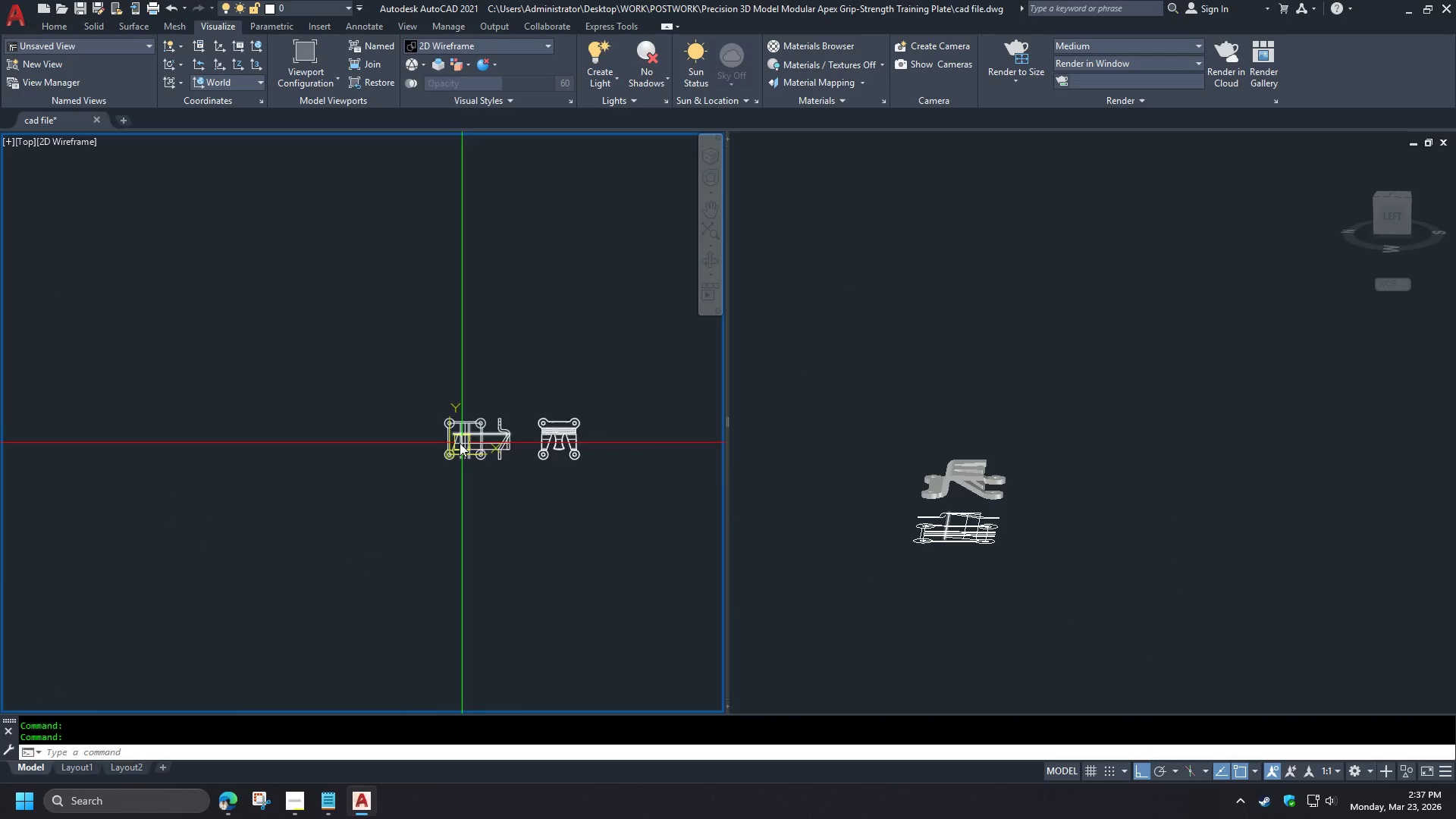 
scroll: coordinate [457, 444], scroll_direction: up, amount: 4.0
 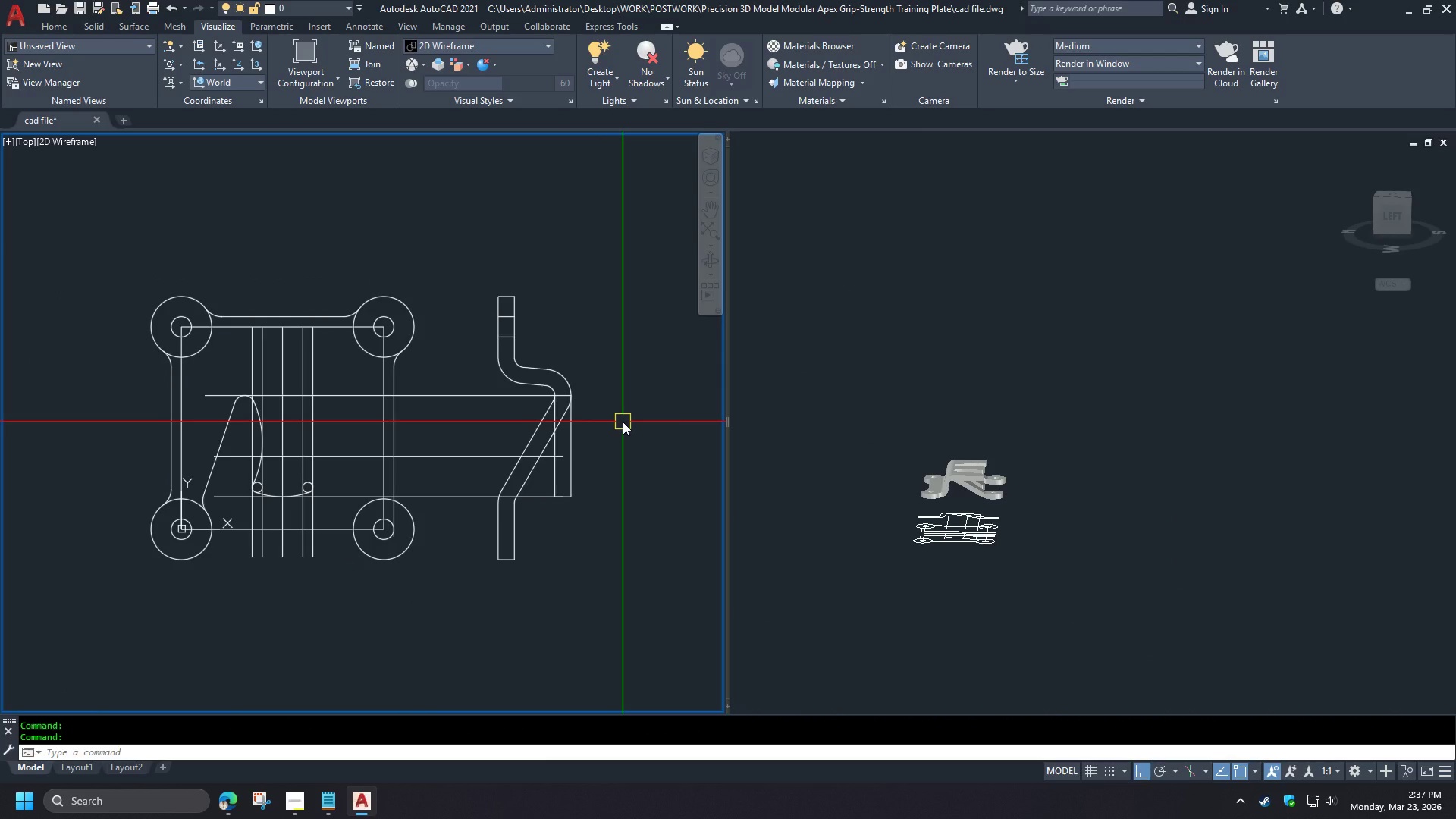 
left_click([1075, 468])
 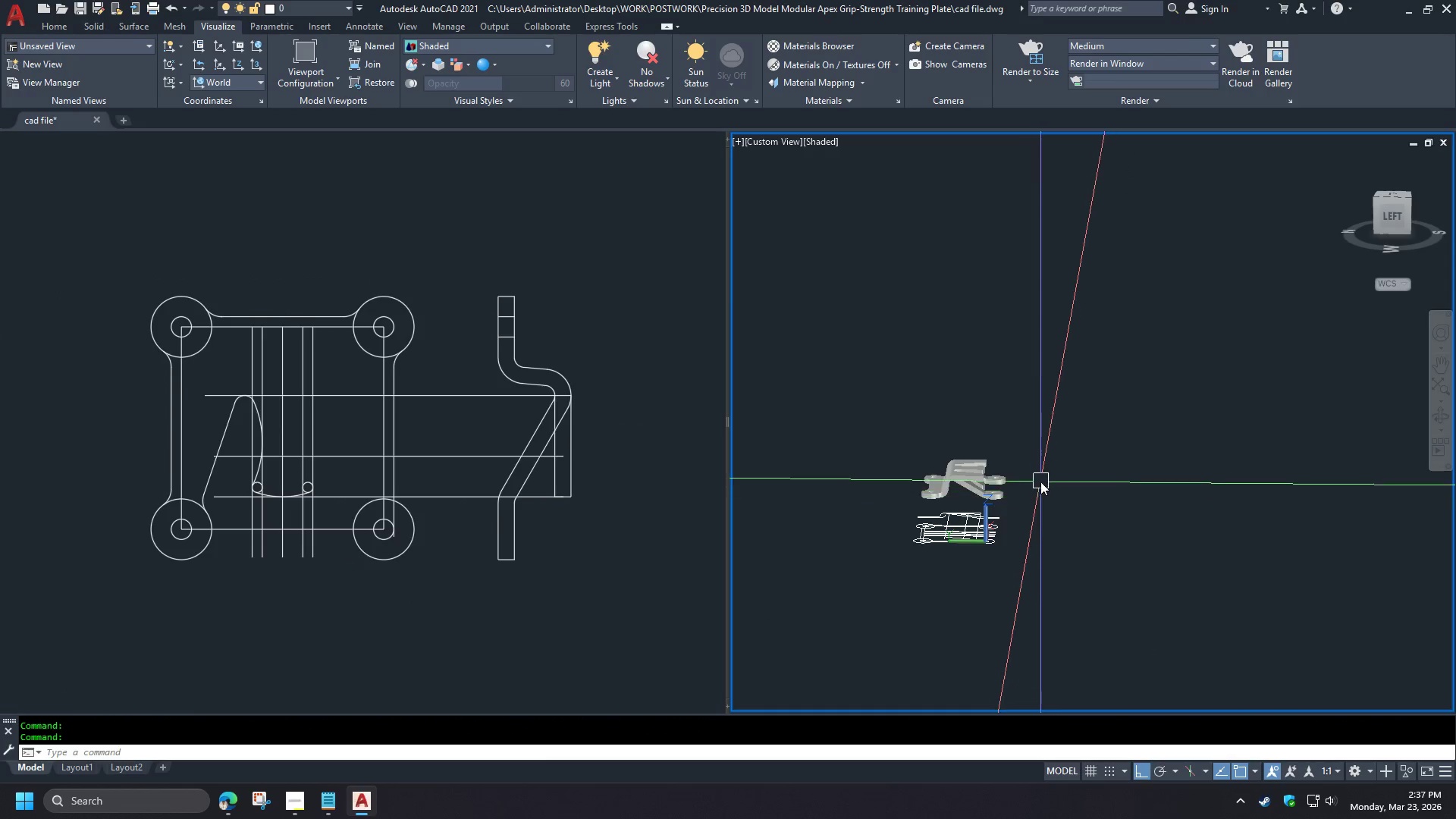 
scroll: coordinate [1037, 471], scroll_direction: up, amount: 2.0
 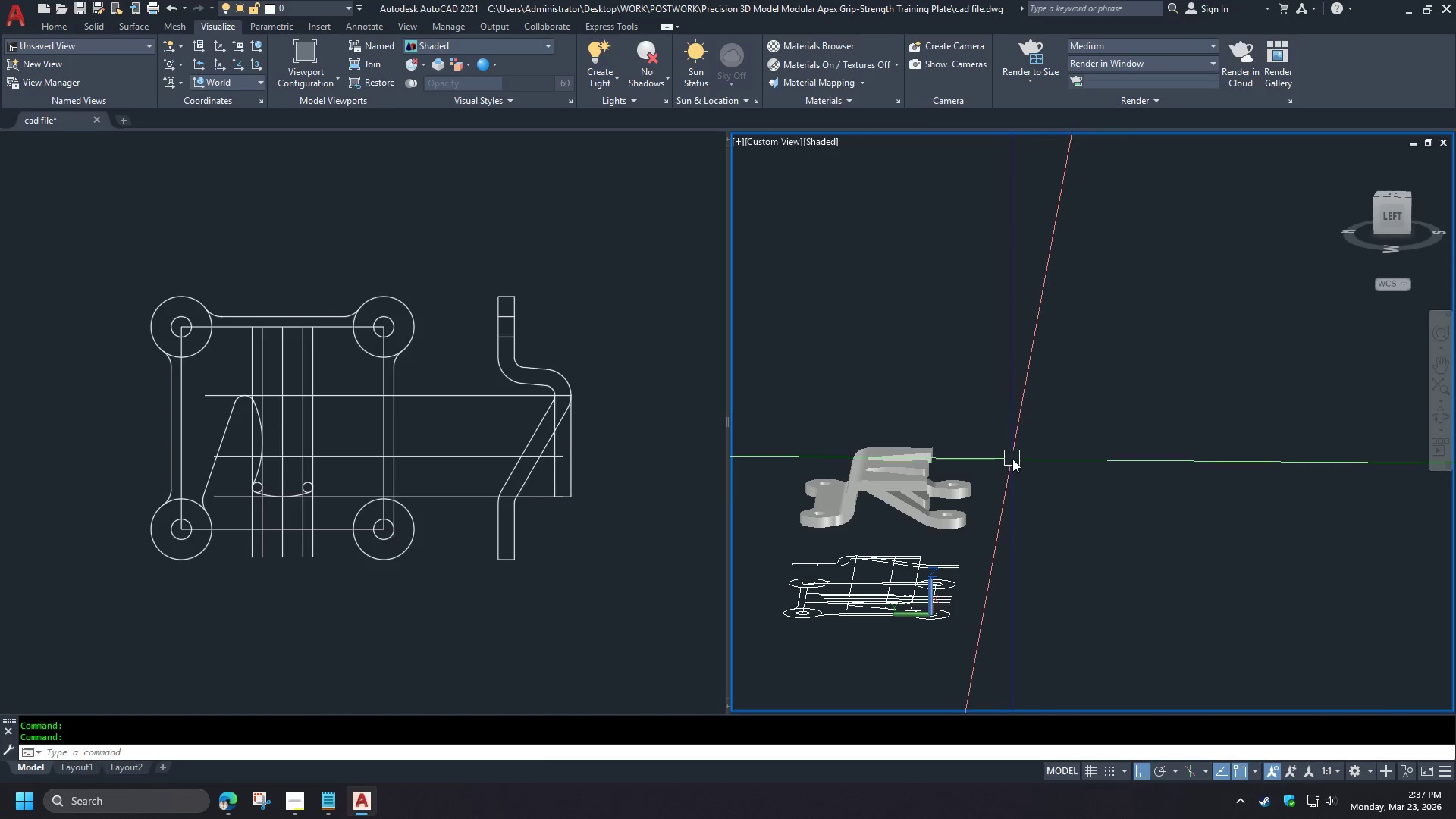 
hold_key(key=ShiftLeft, duration=1.42)
 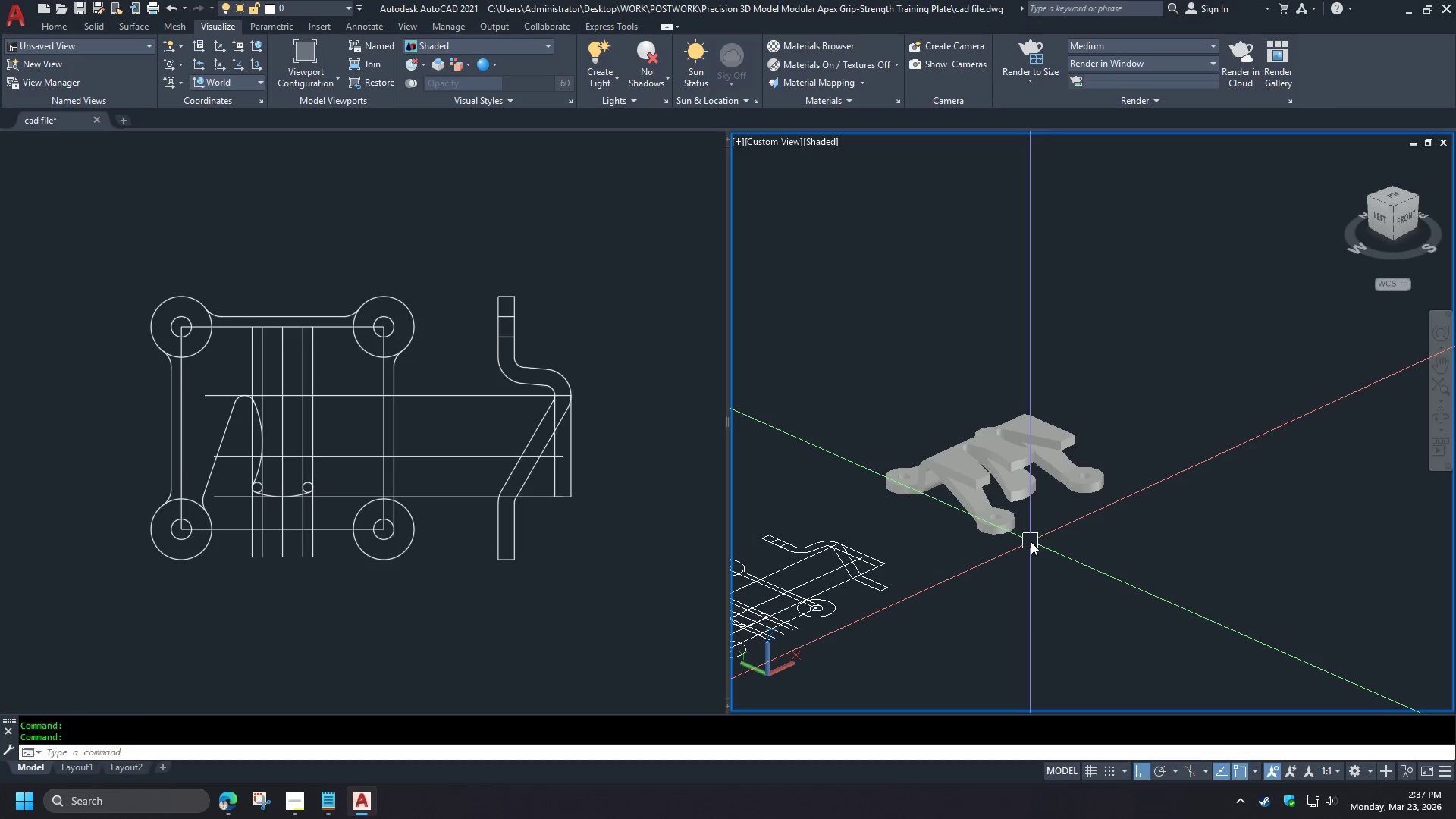 
left_click([482, 593])
 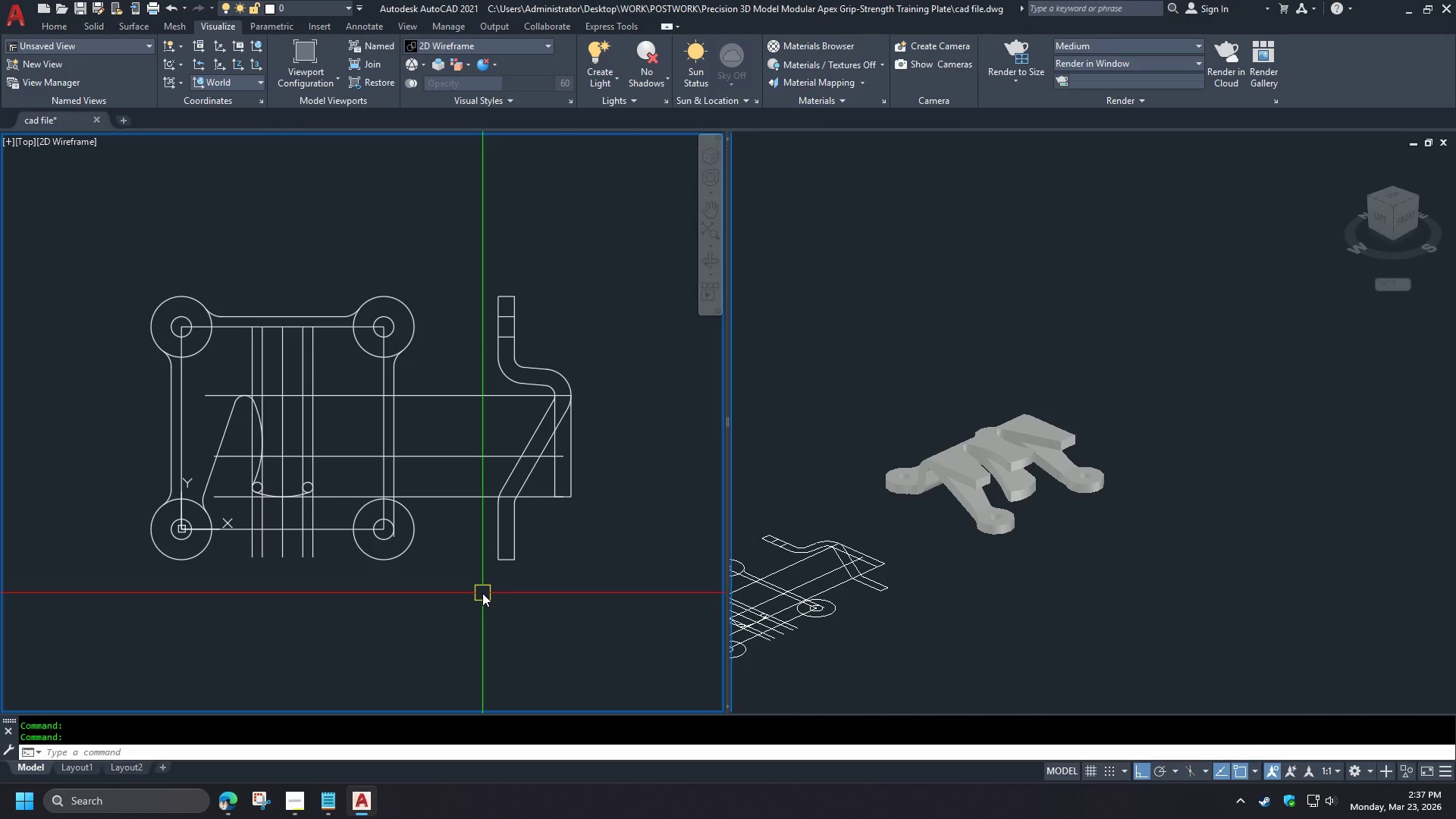 
type(-v le )
 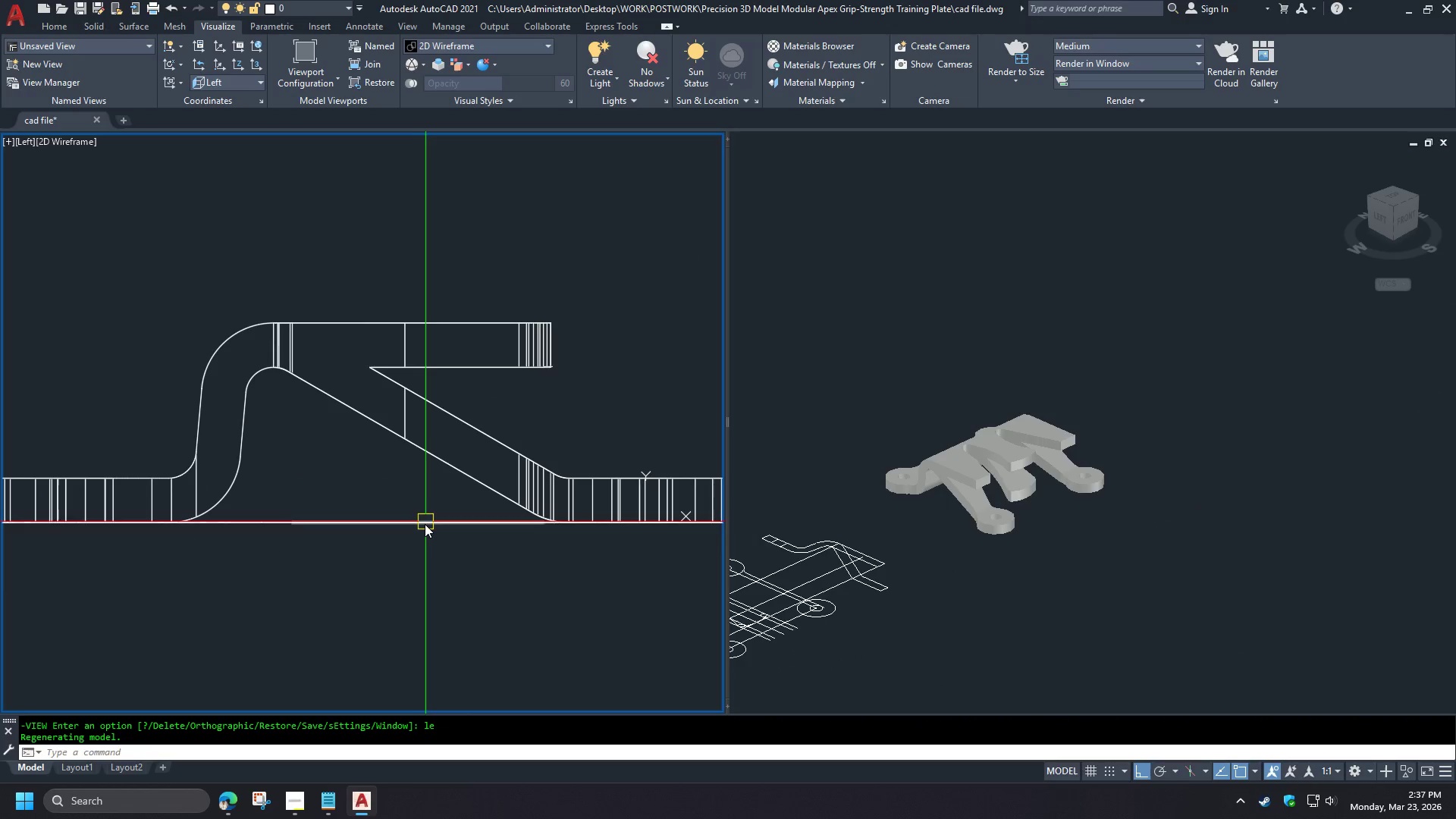 
type(sli)
 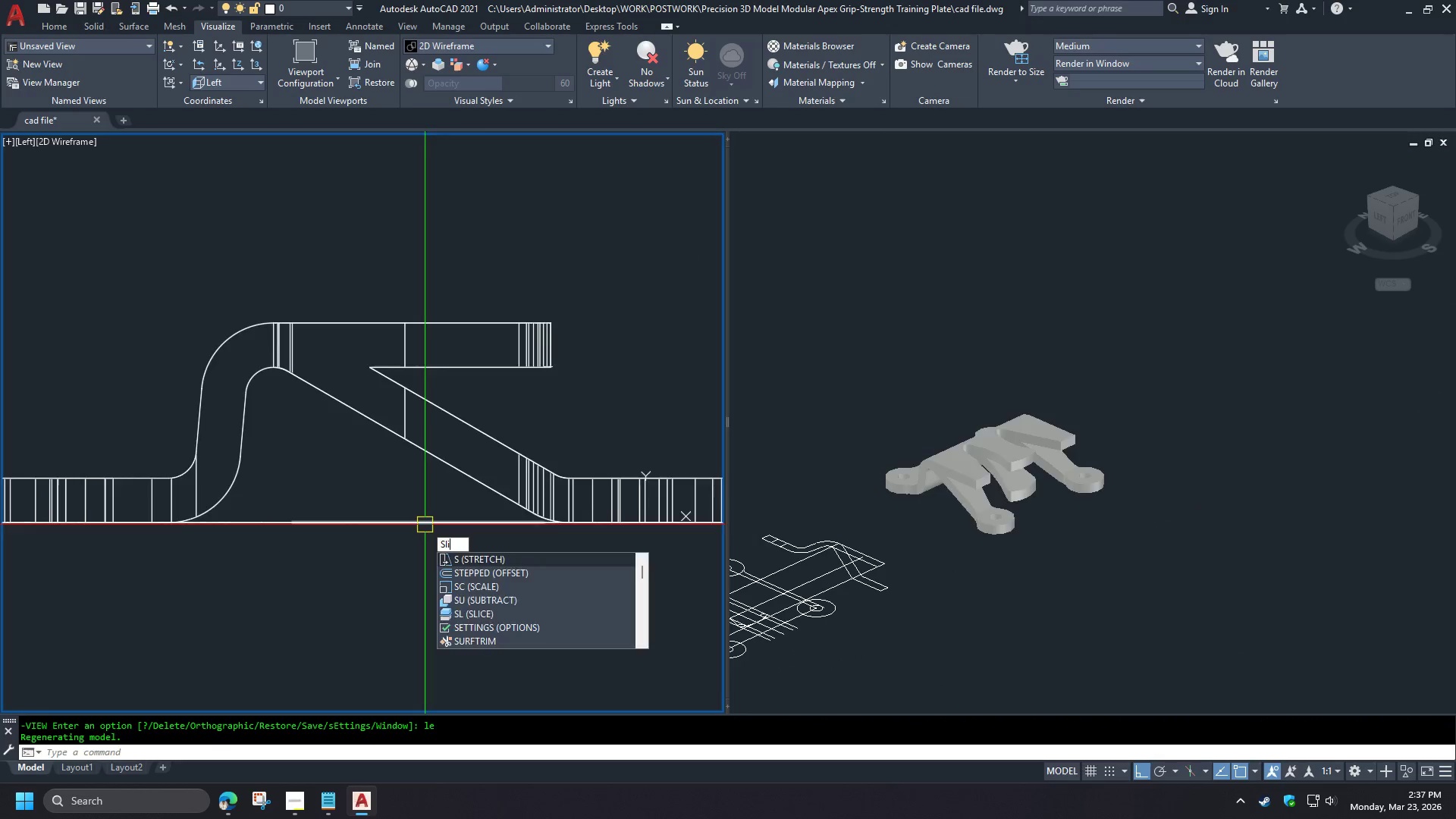 
key(Space)
 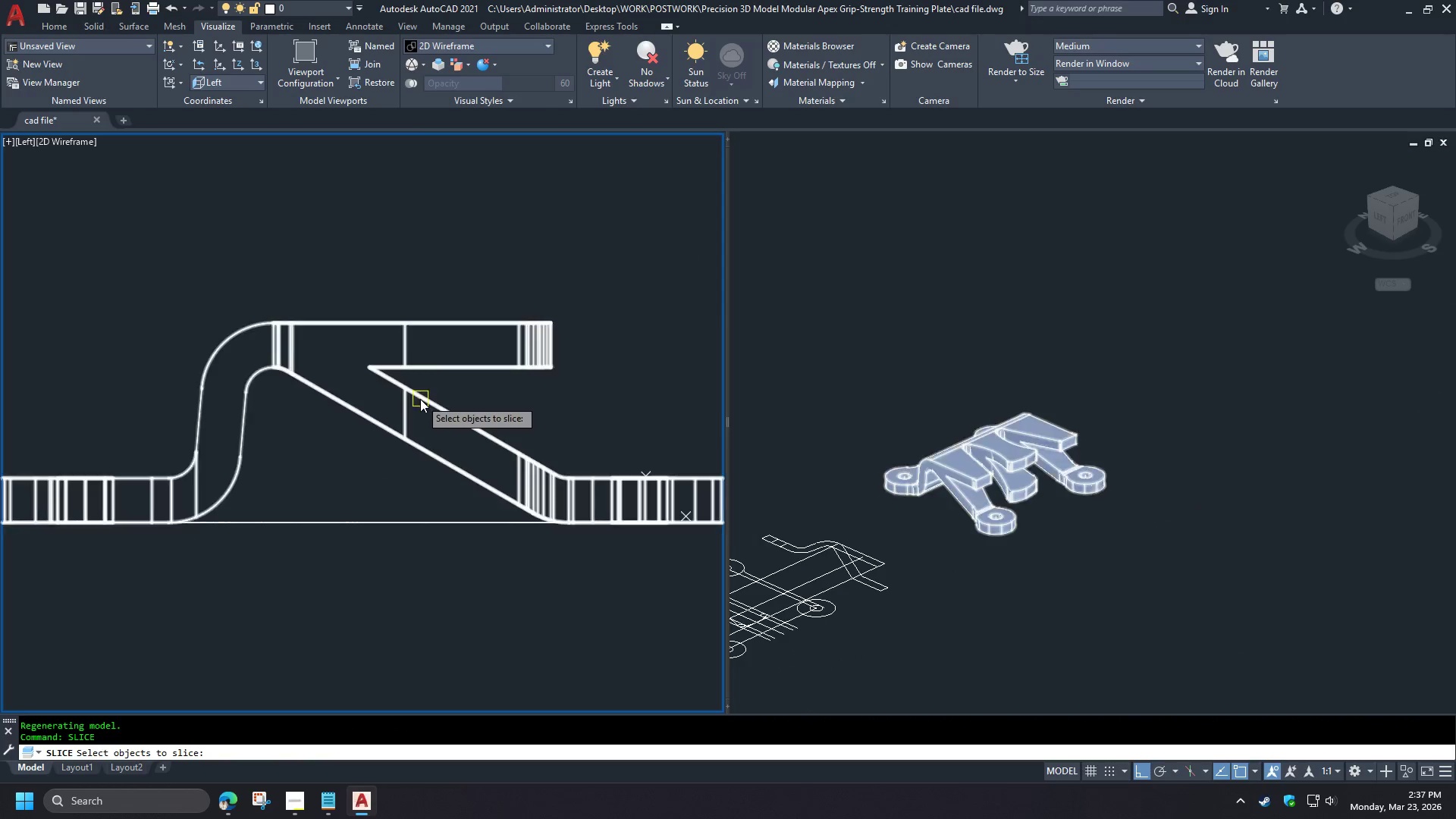 
left_click([420, 398])
 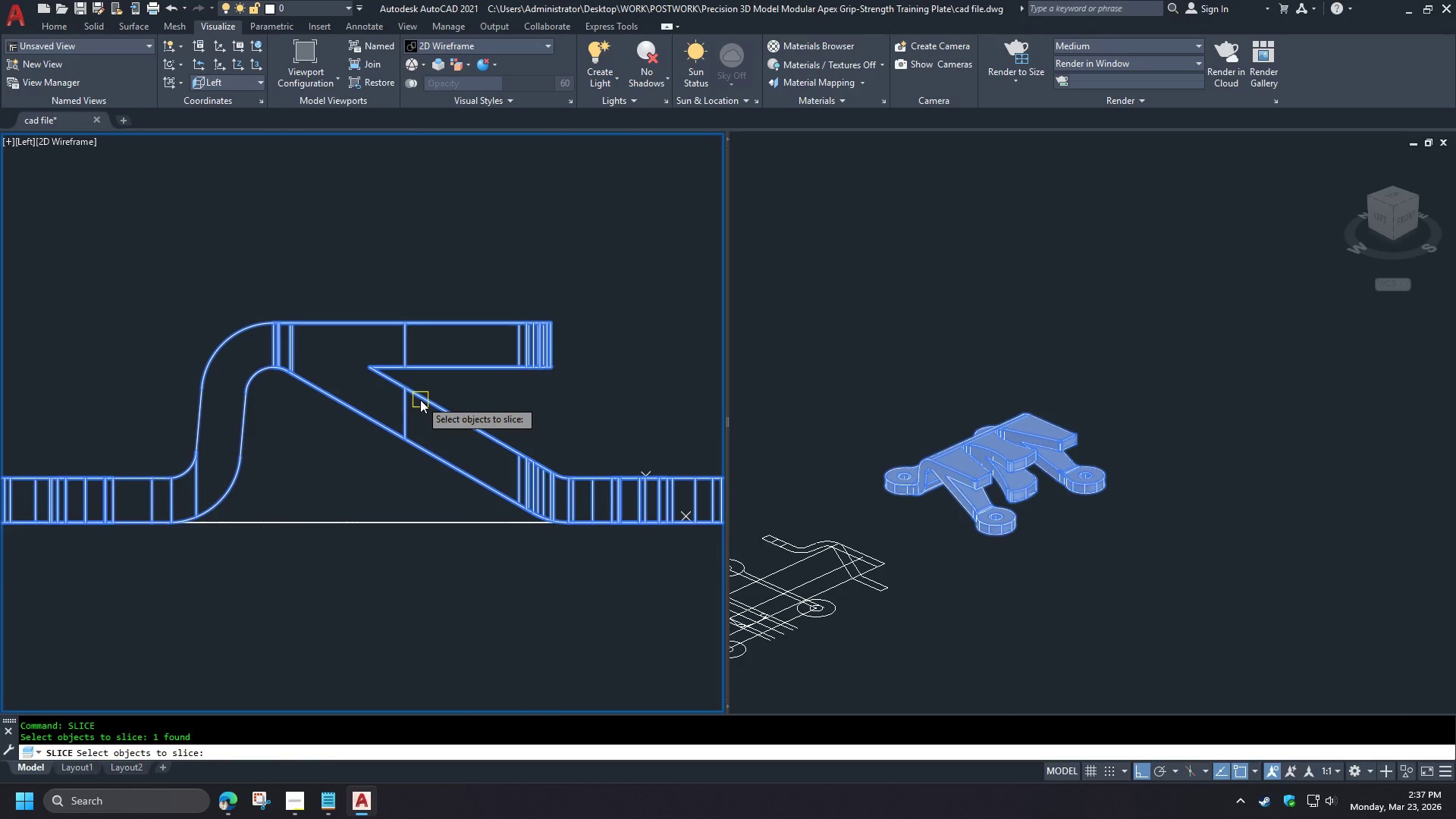 
key(Space)
 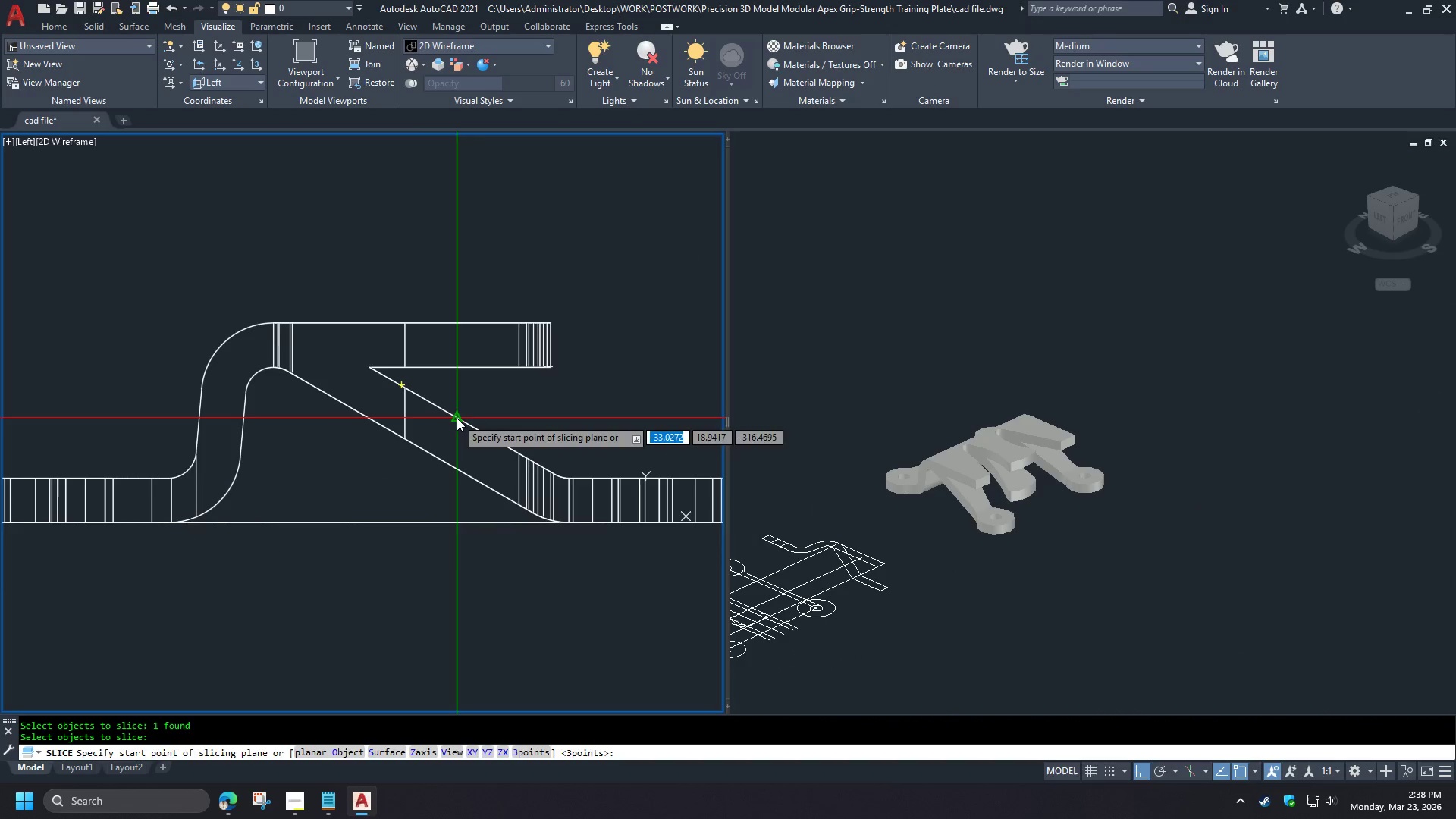 
left_click([457, 418])
 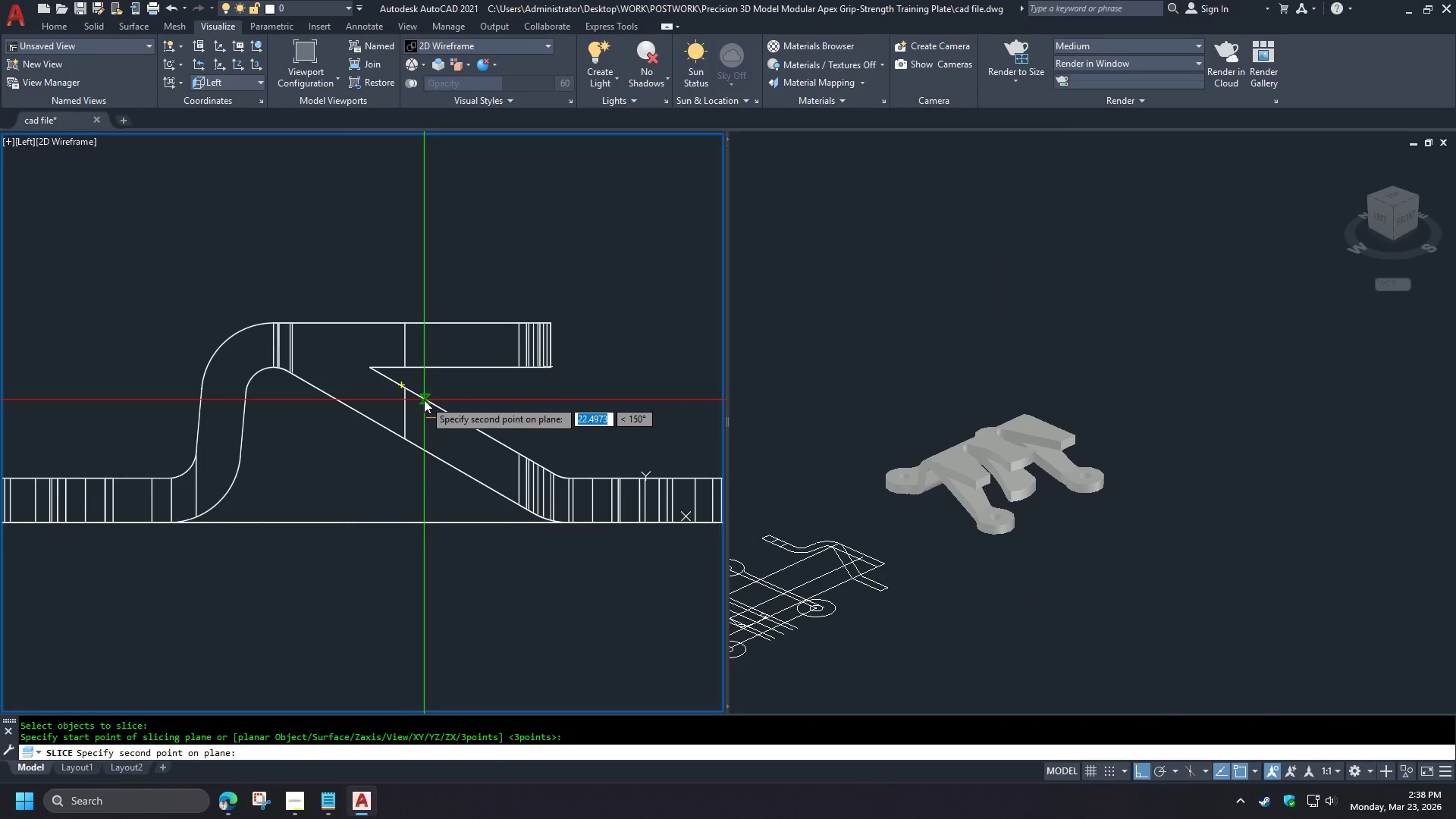 
left_click([424, 400])
 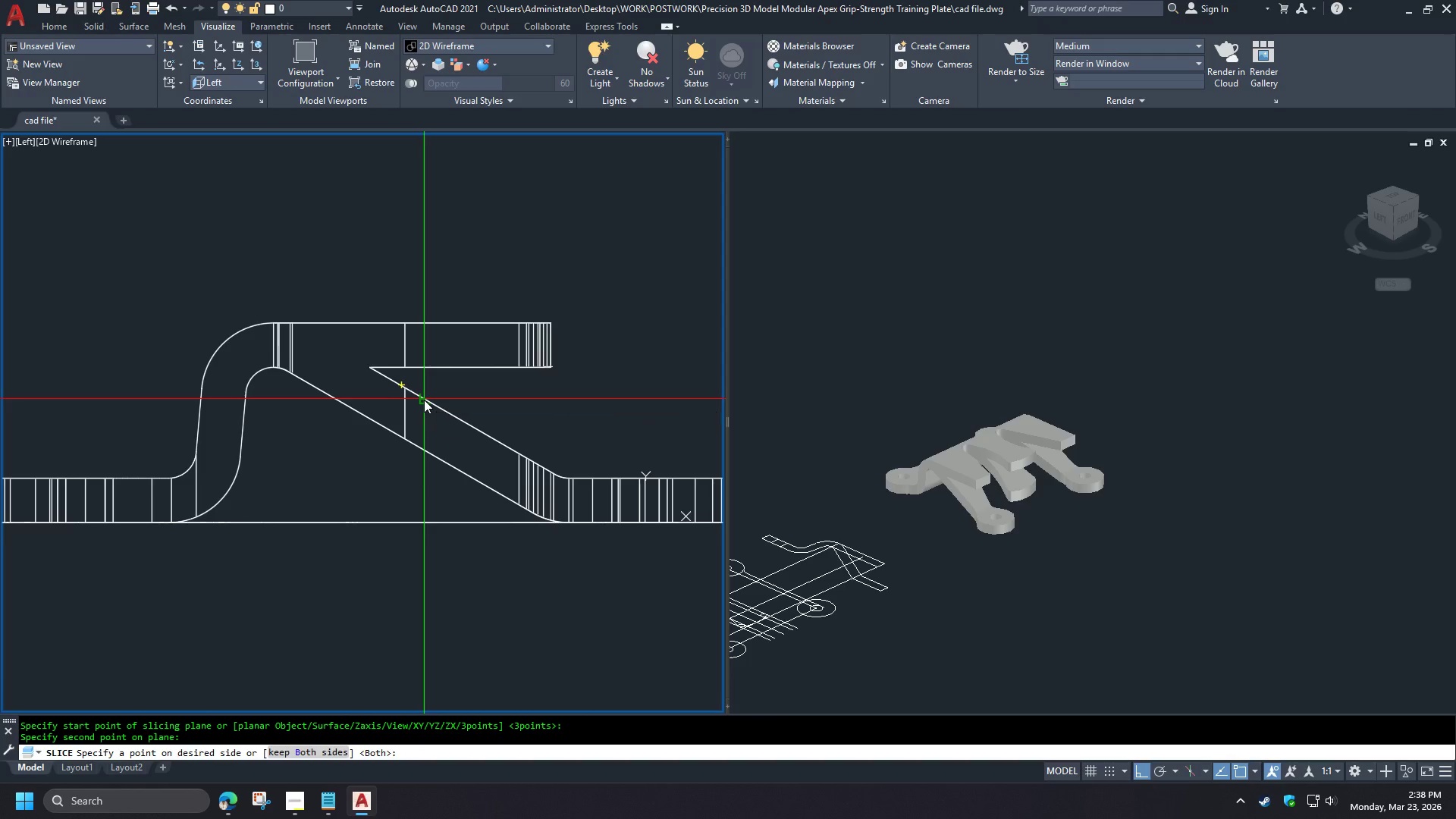 
key(Space)
 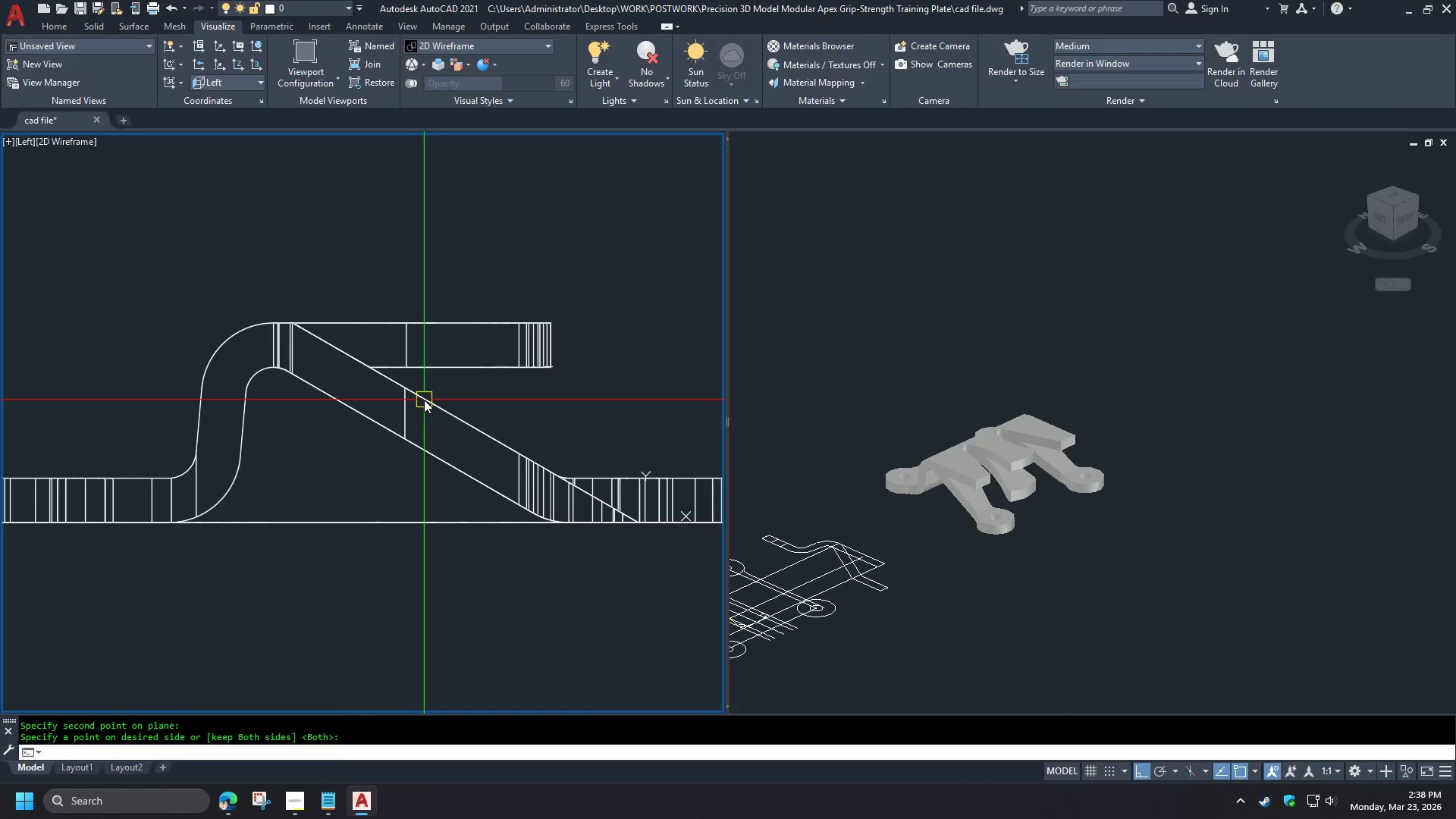 
key(Space)
 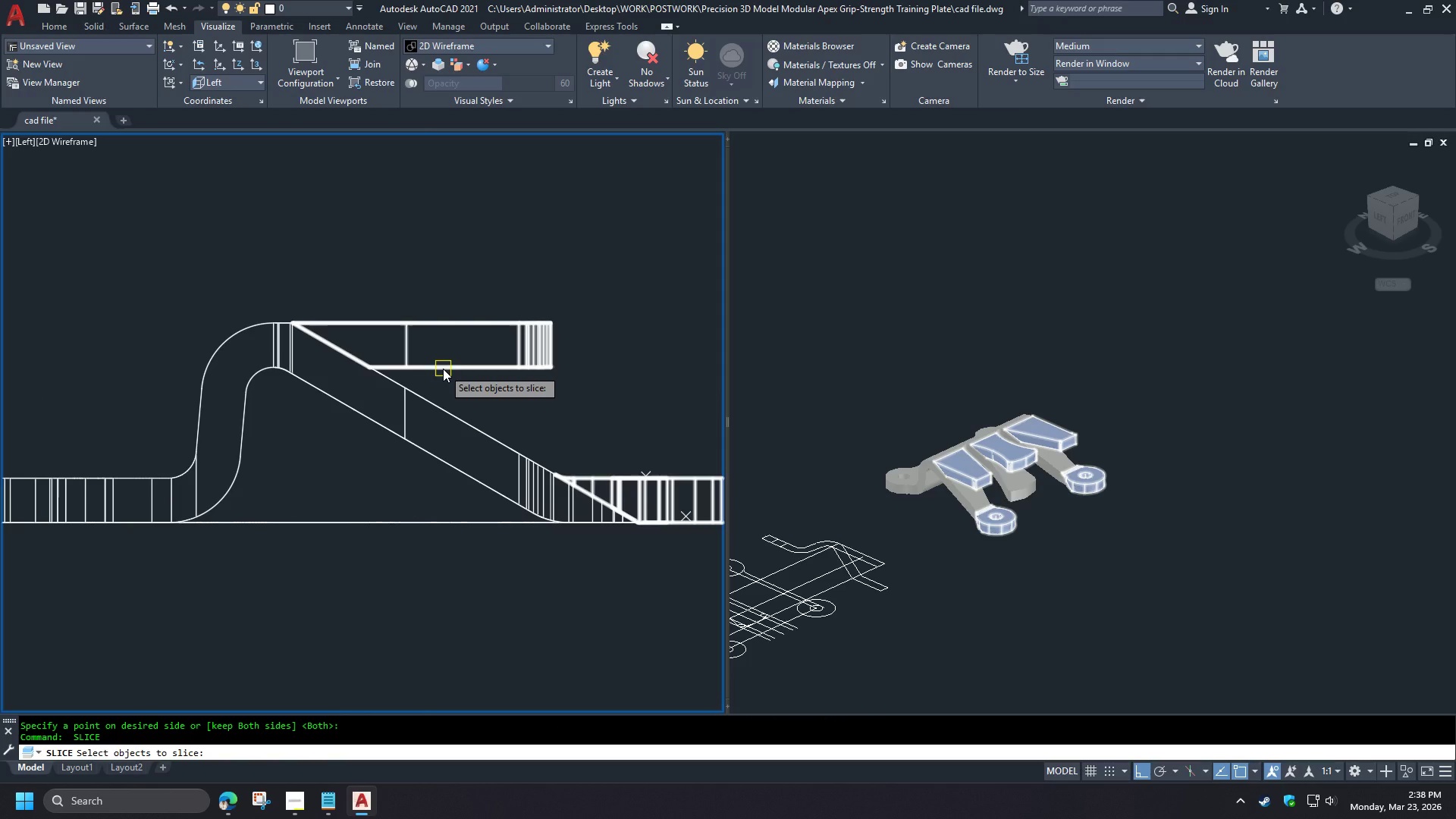 
wait(10.88)
 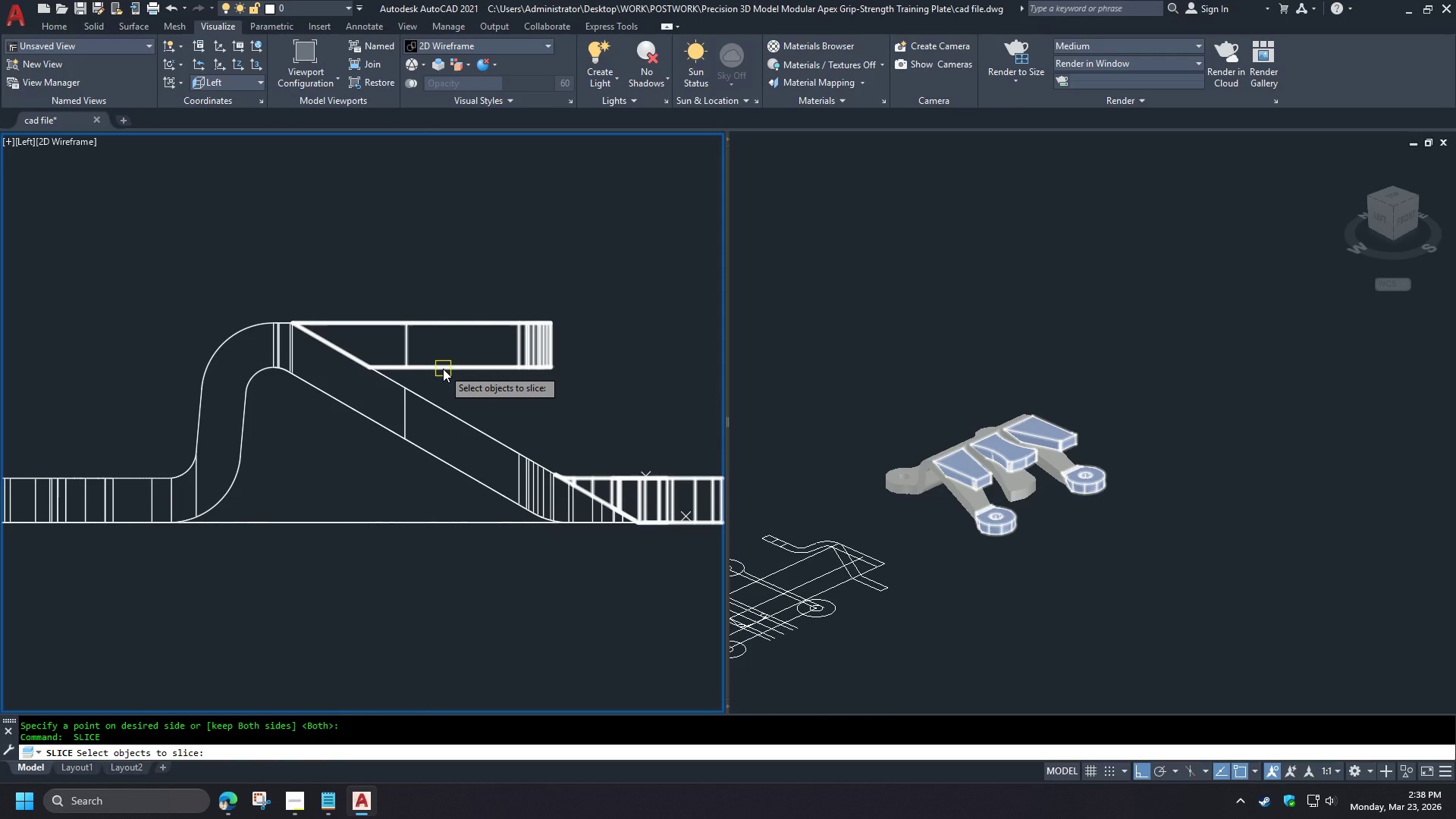 
left_click([438, 403])
 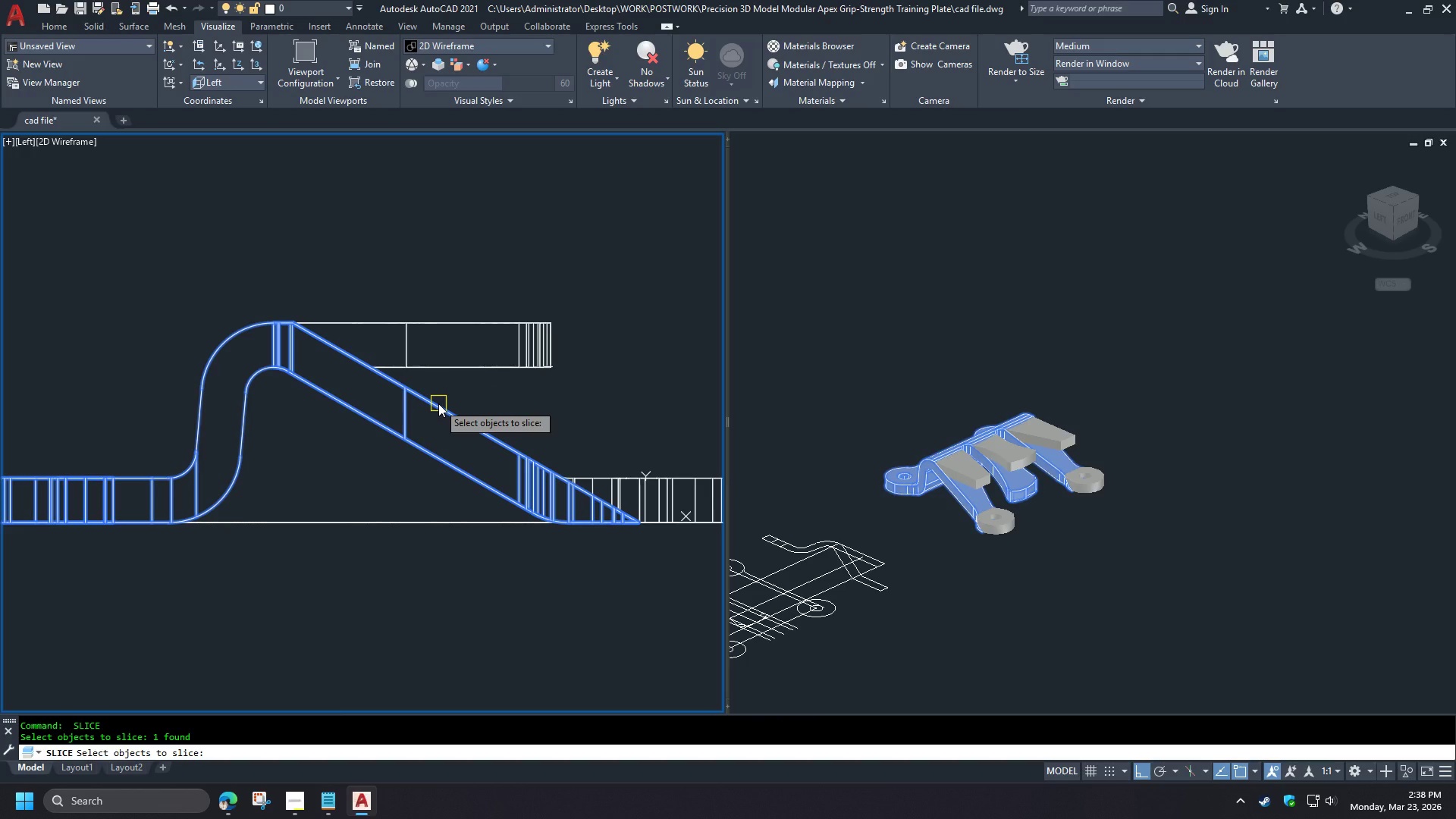 
key(Space)
 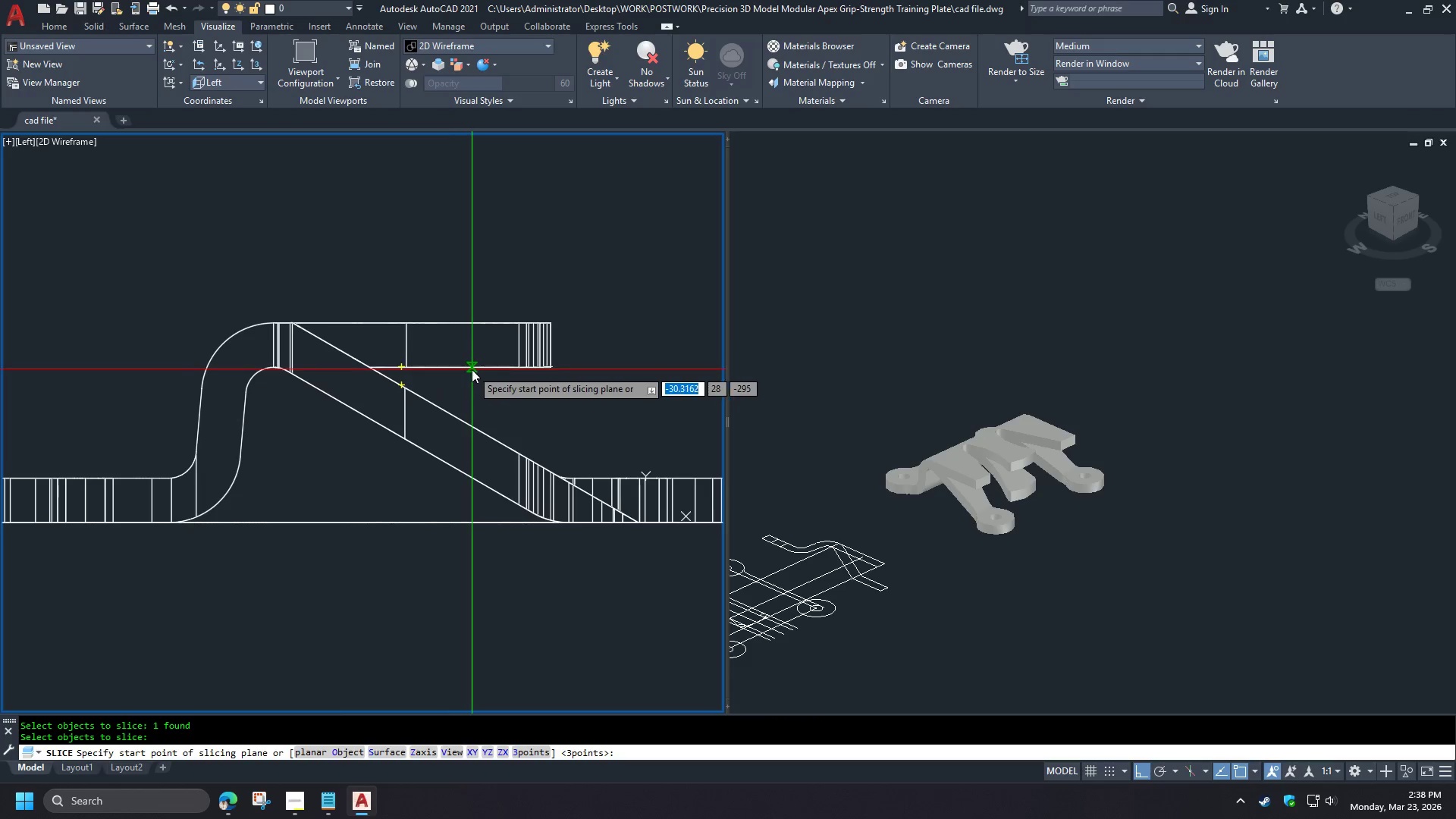 
left_click([472, 369])
 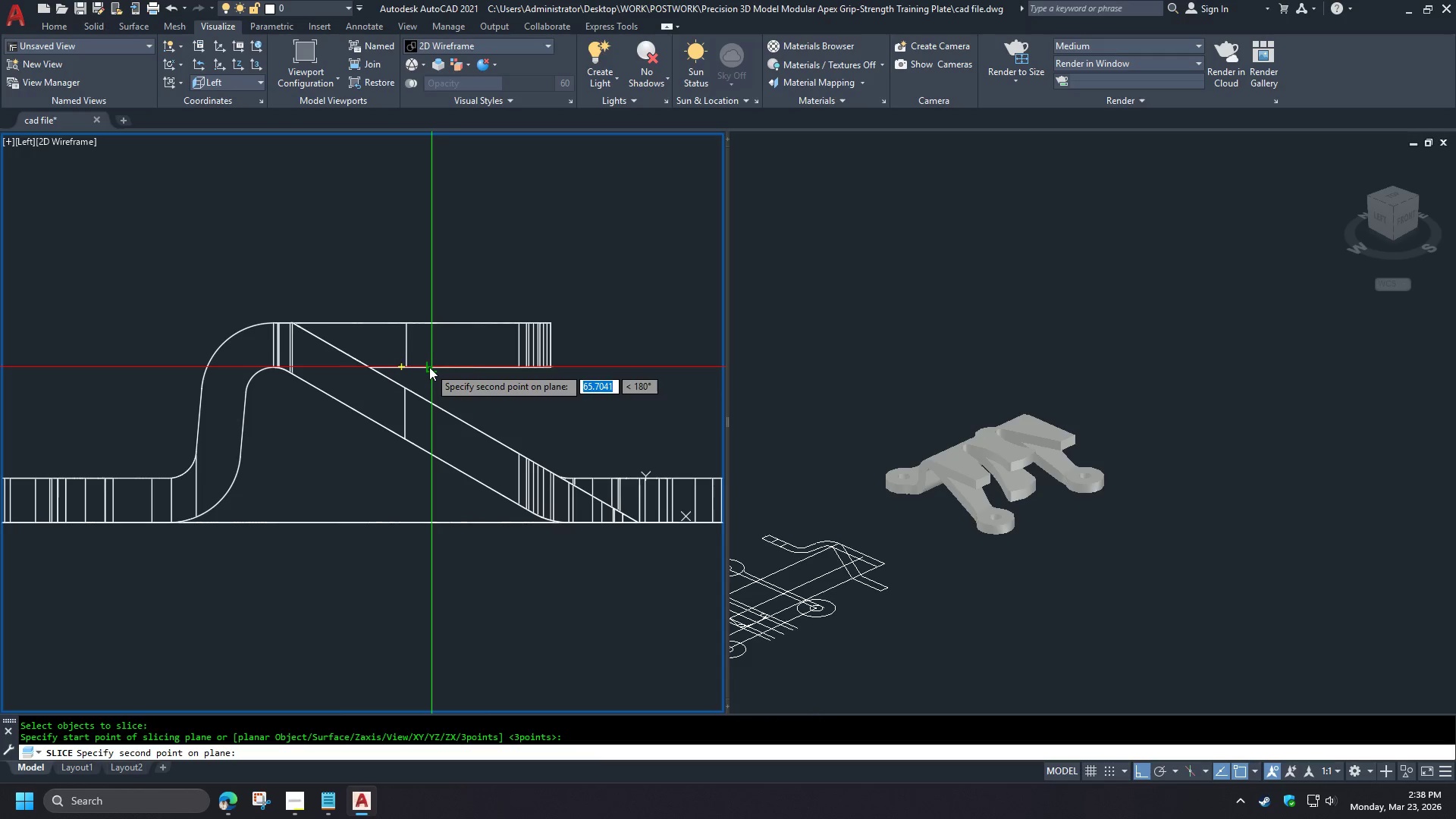 
left_click([429, 367])
 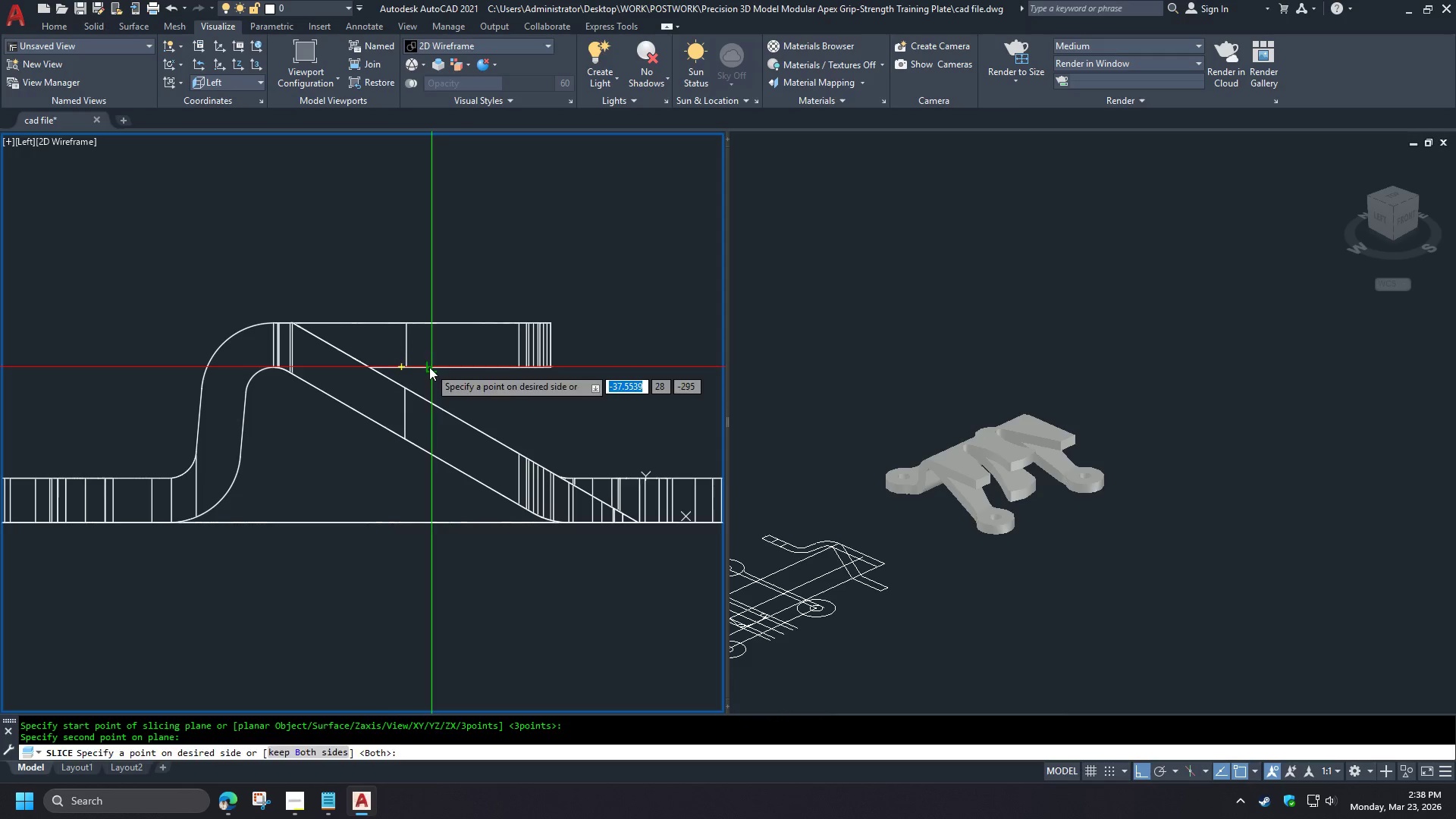 
key(Space)
 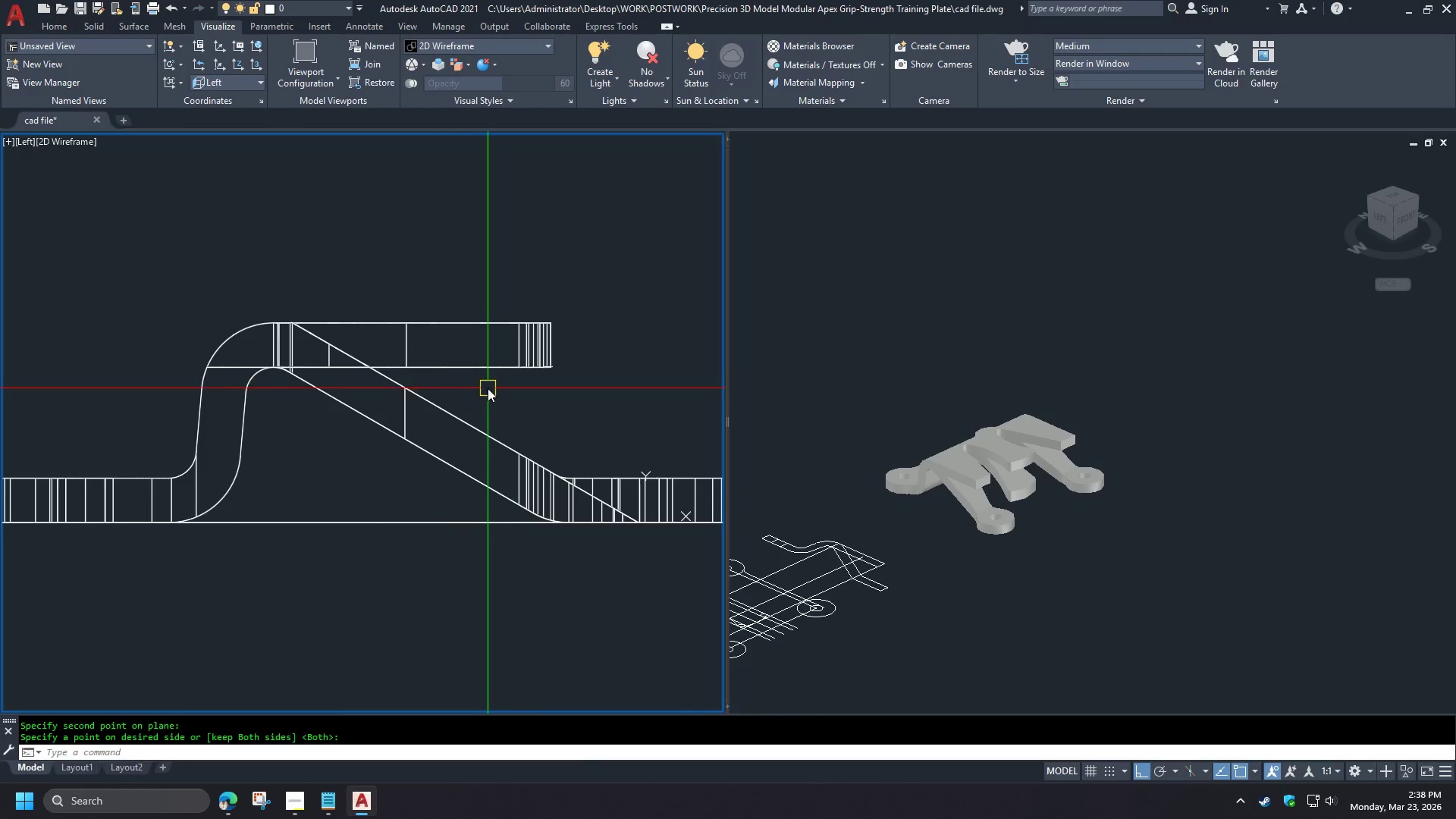 
key(Space)
 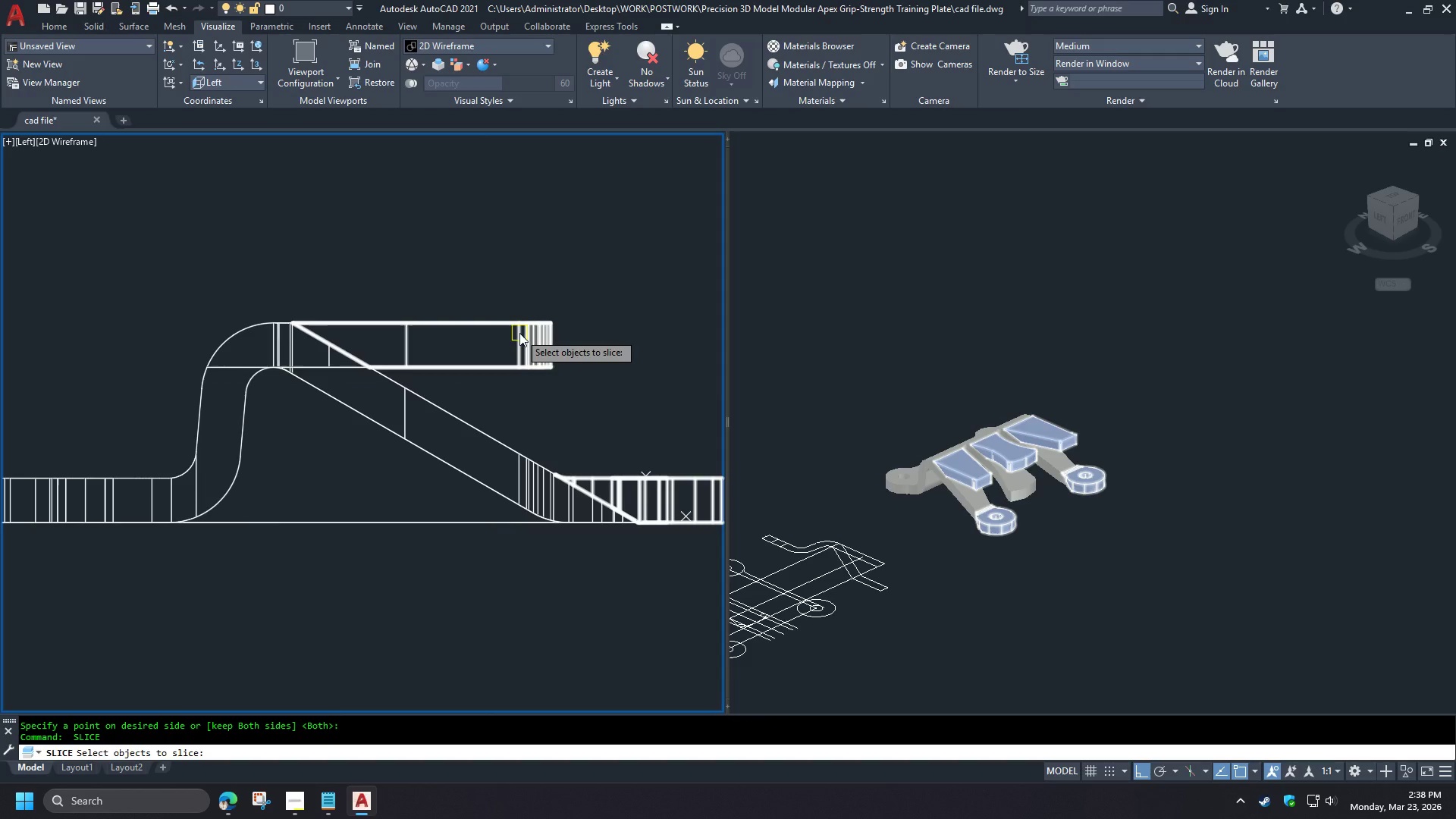 
key(Escape)
 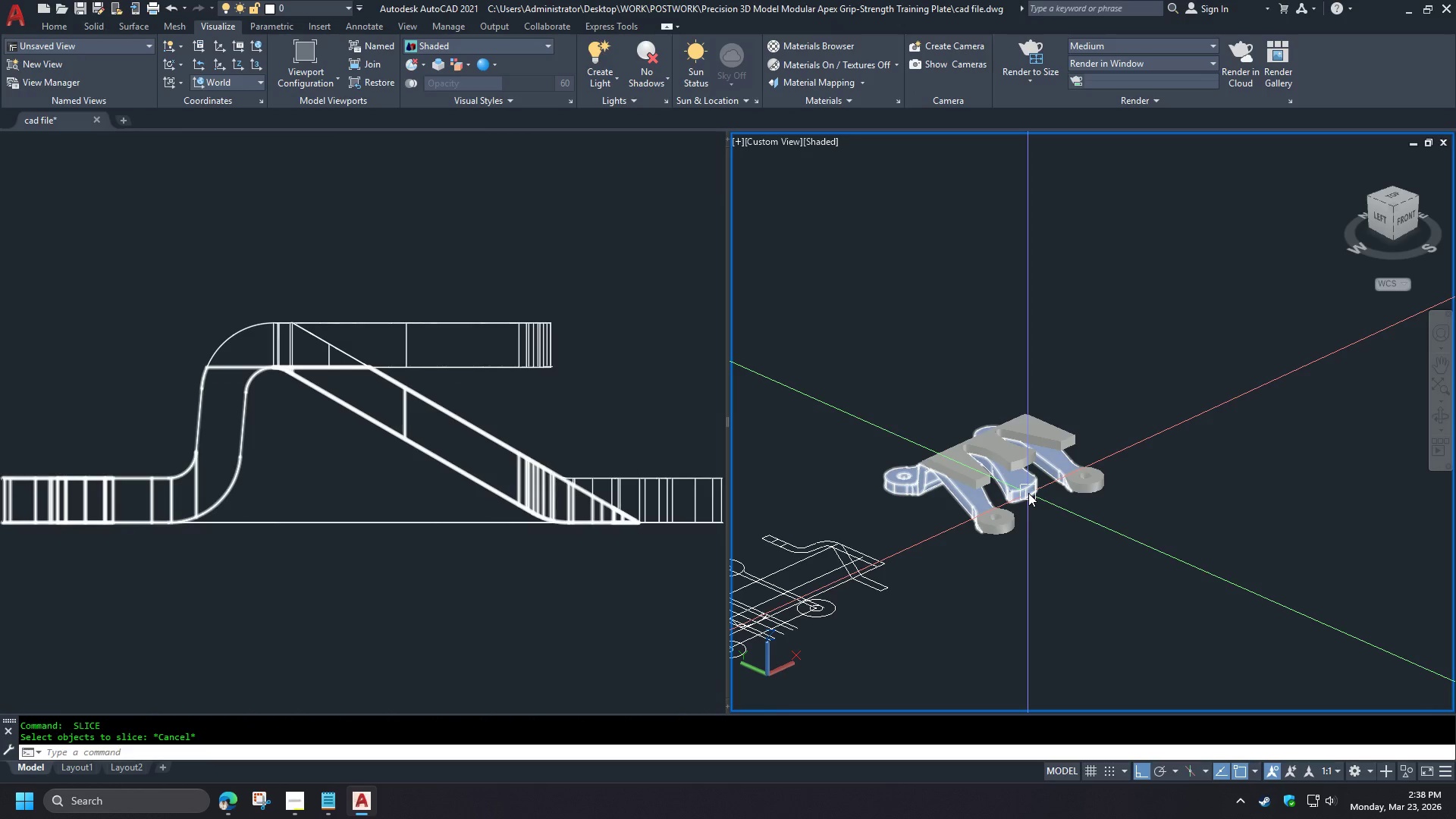 
left_click([1028, 493])
 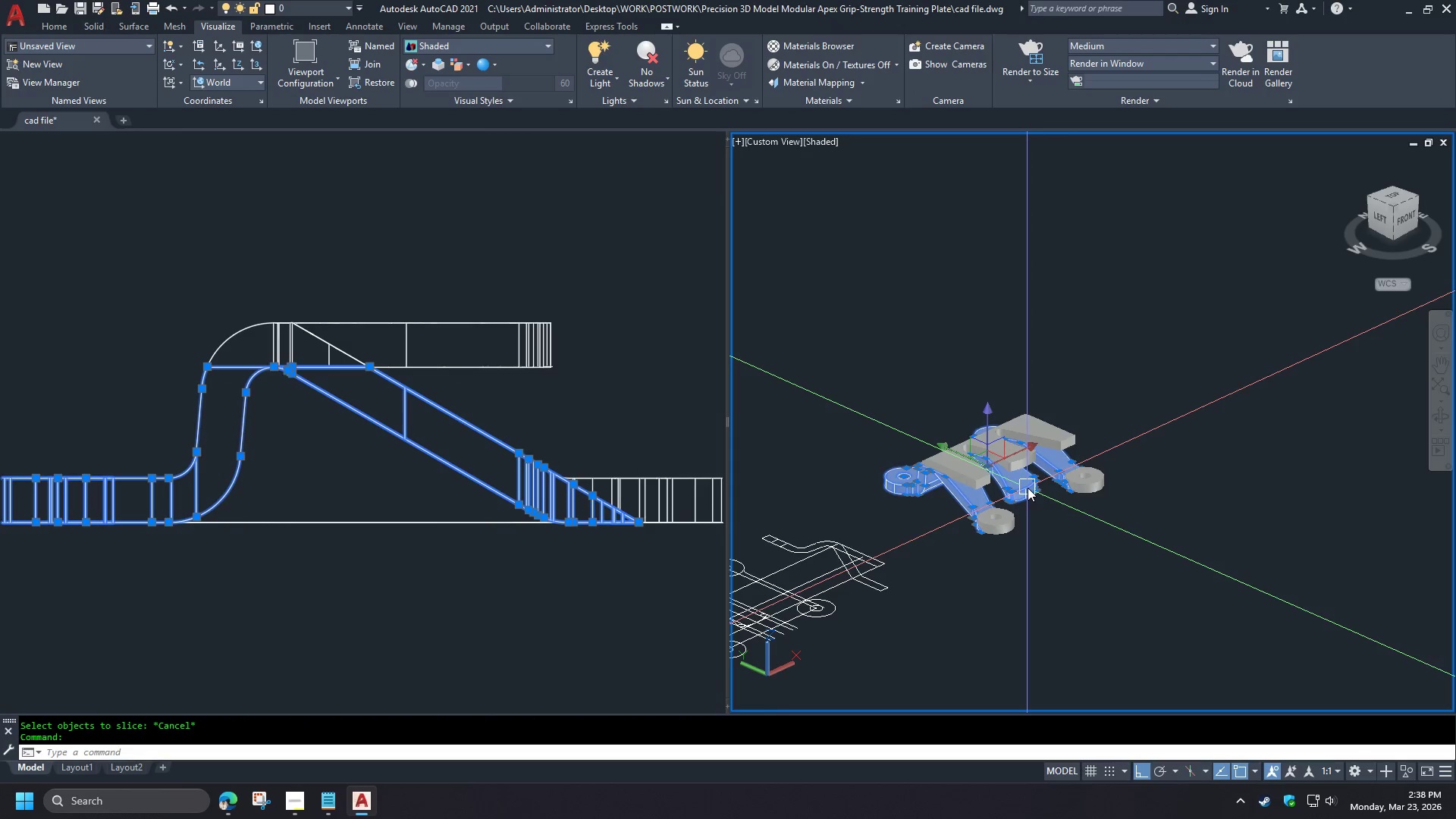 
key(Escape)
 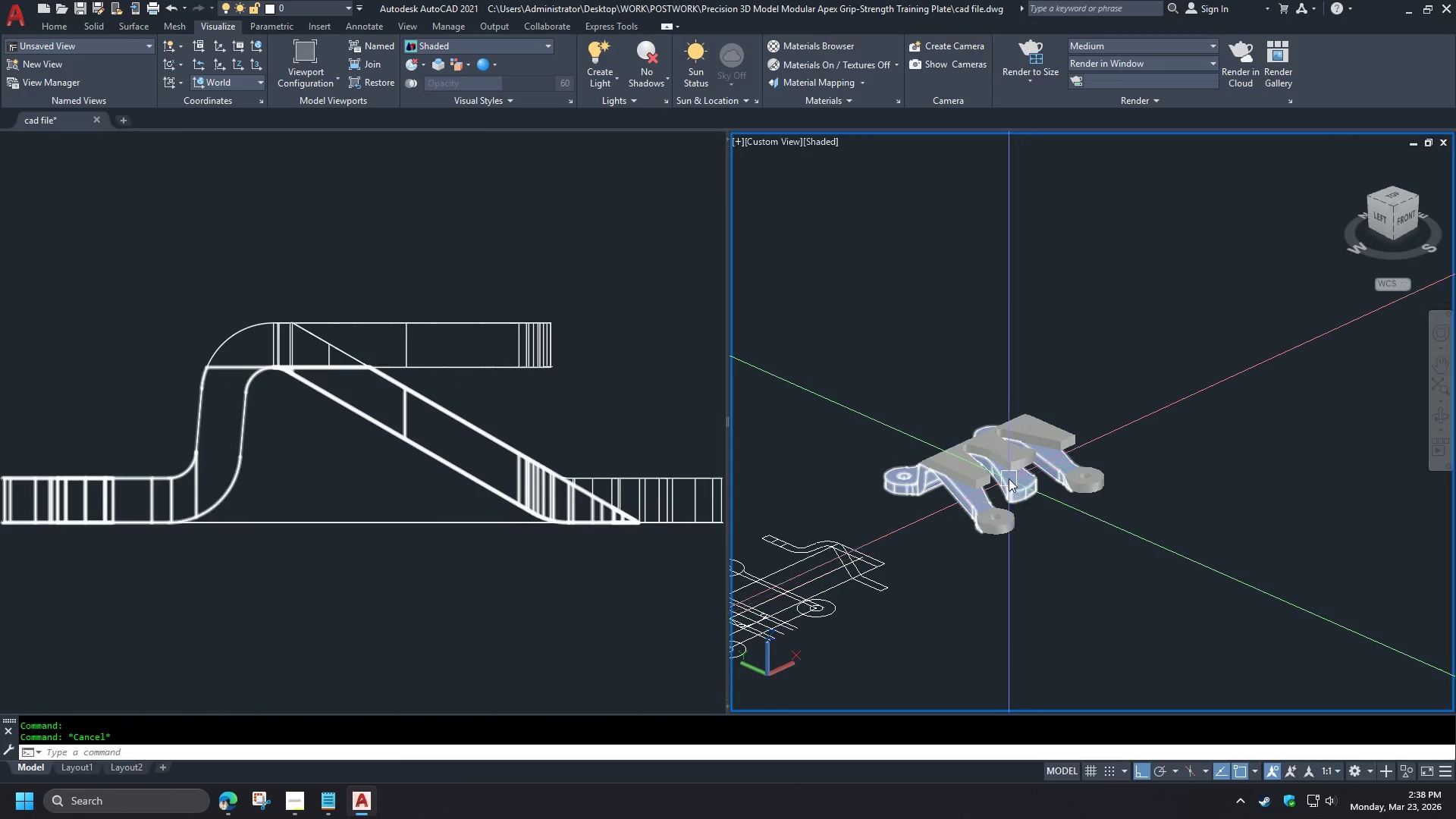 
scroll: coordinate [1000, 470], scroll_direction: up, amount: 2.0
 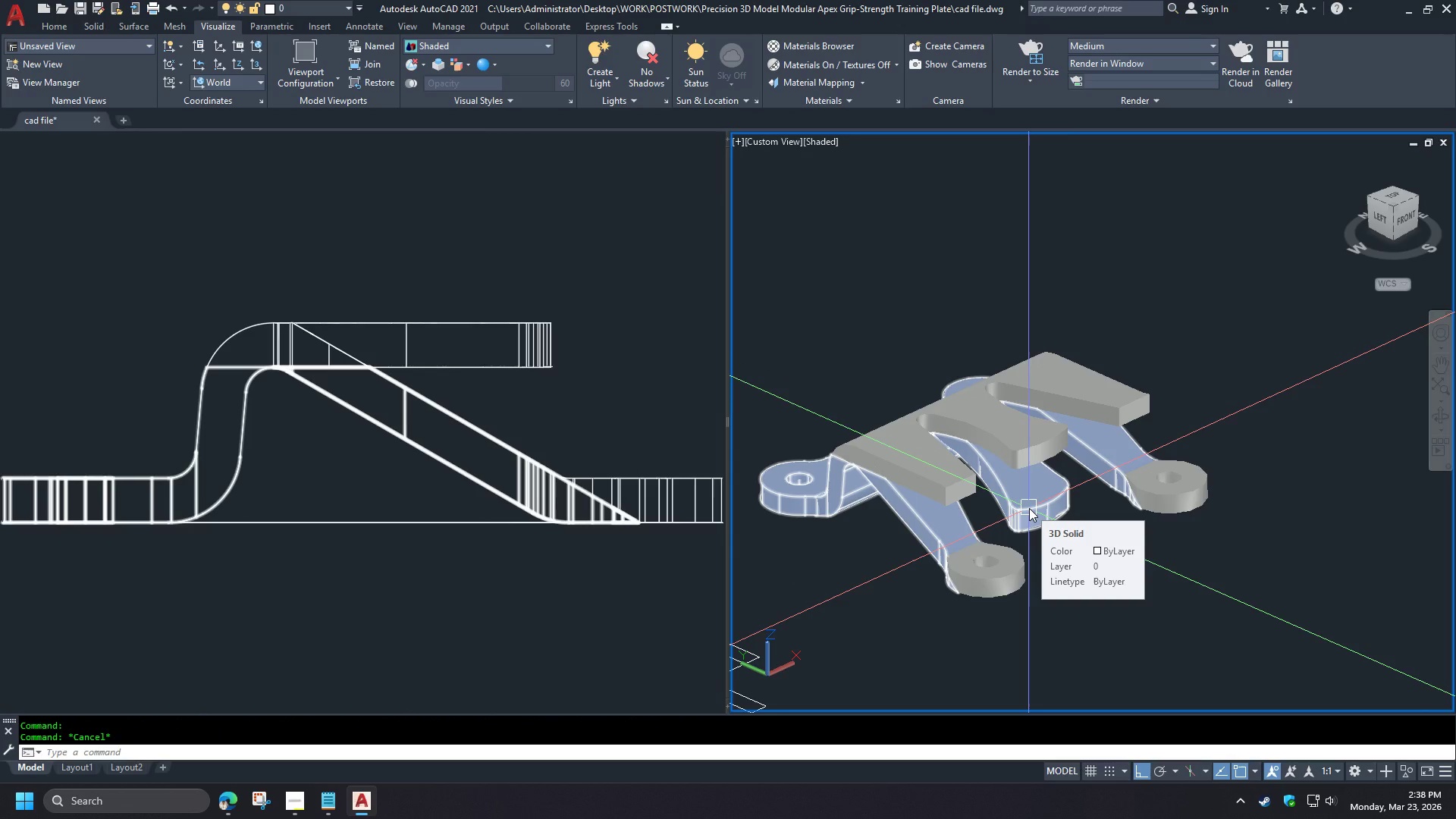 
key(Escape)
 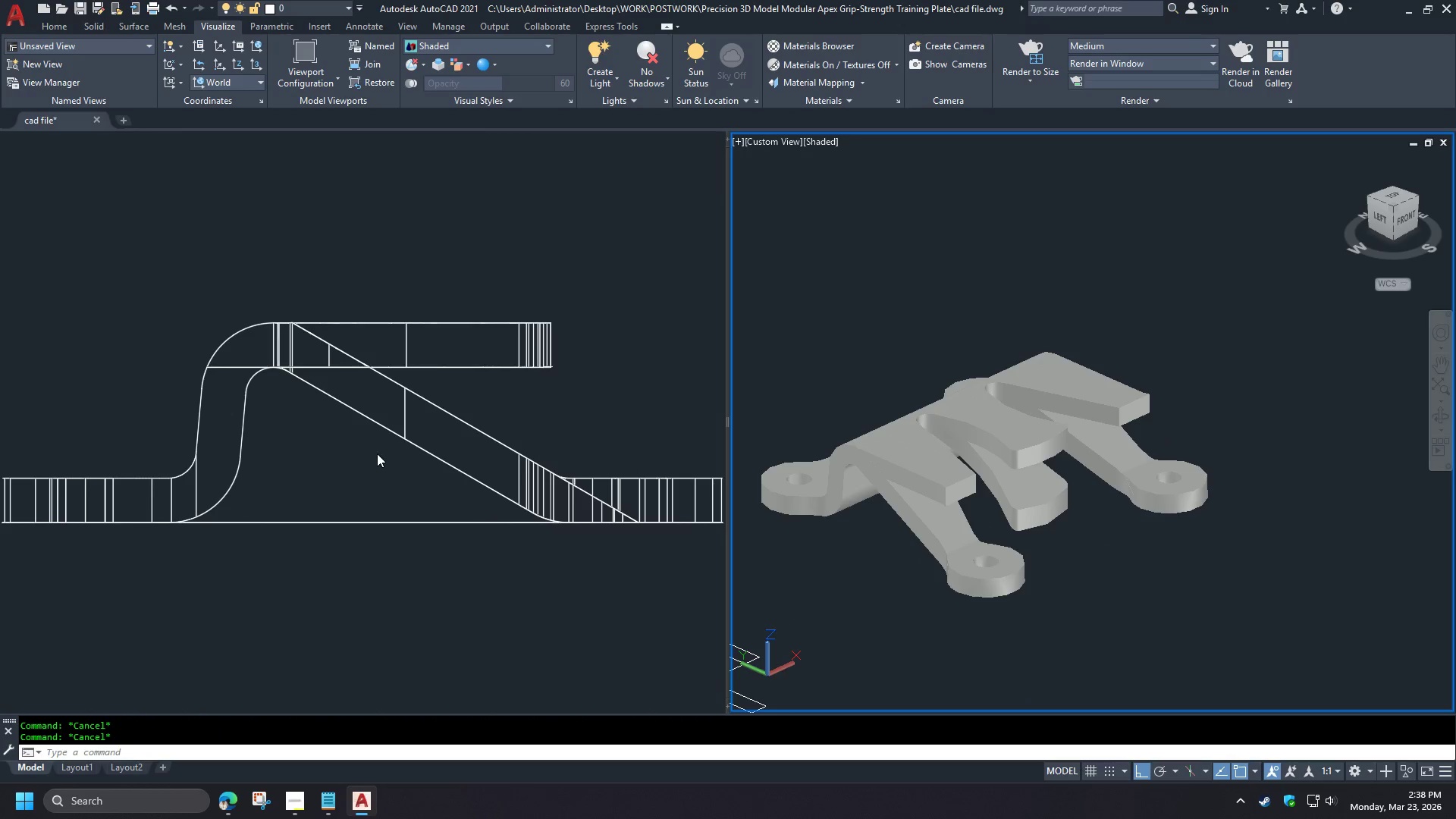 
left_click([375, 453])
 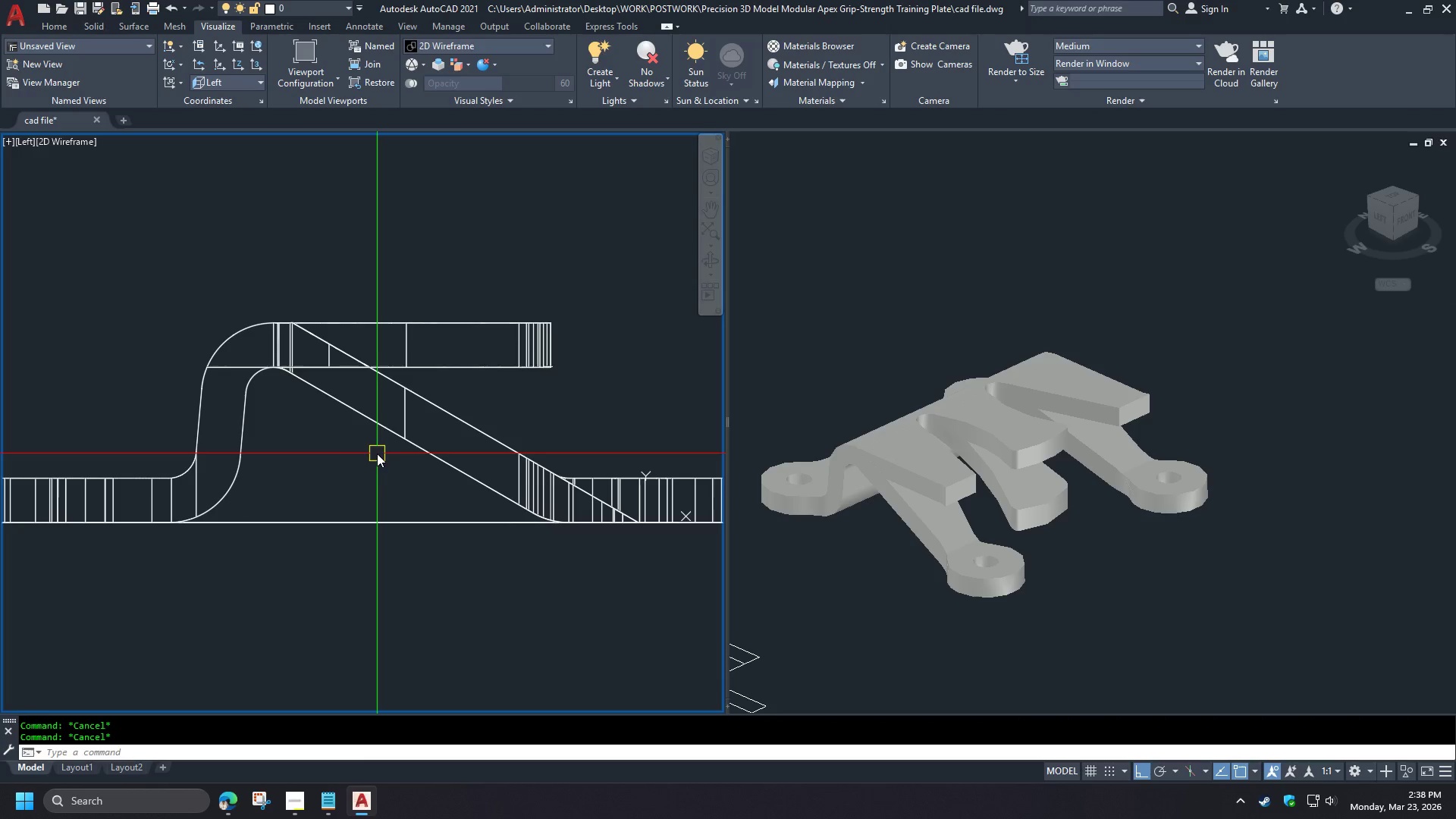 
type(sli )
 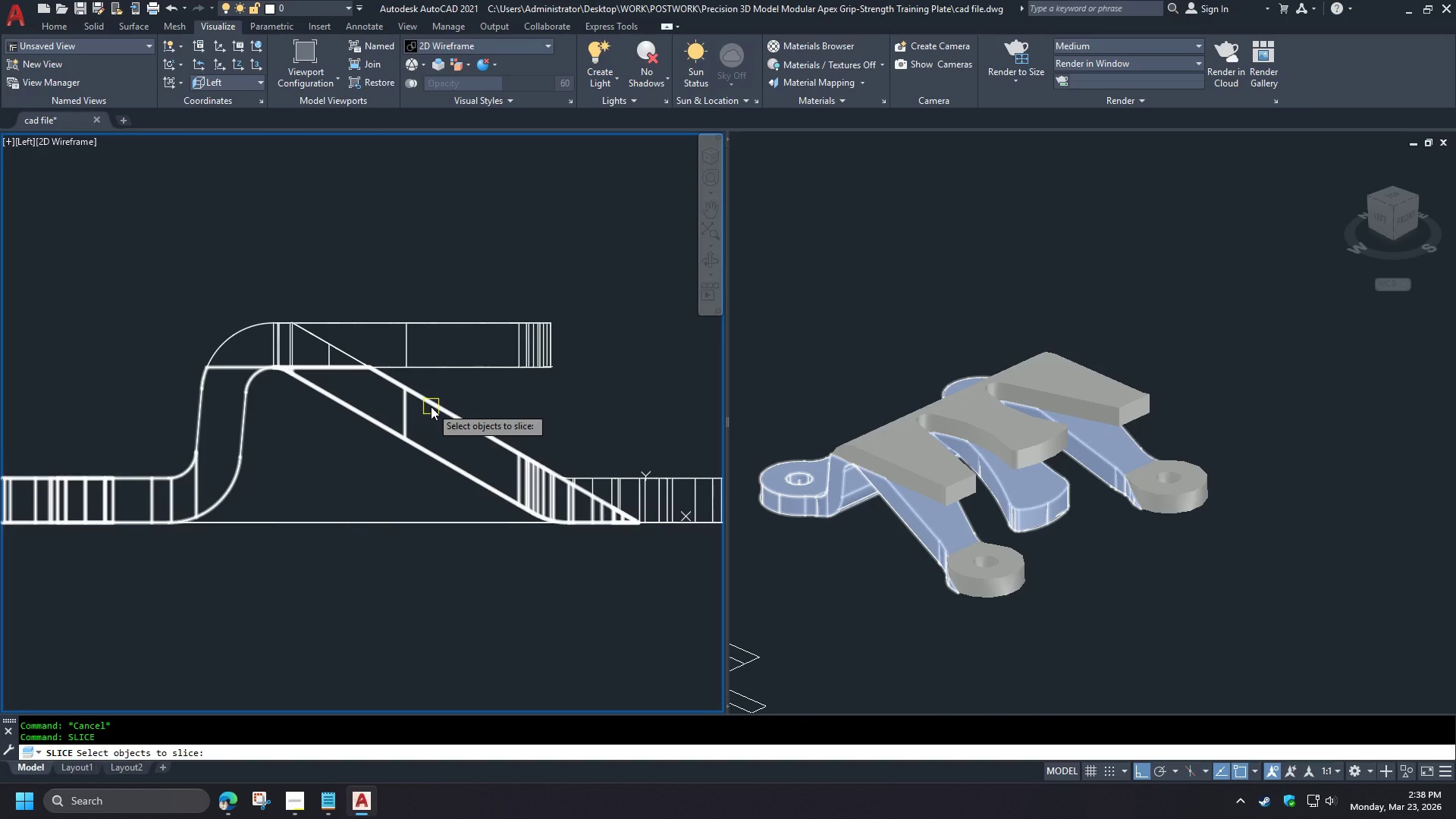 
left_click([431, 406])
 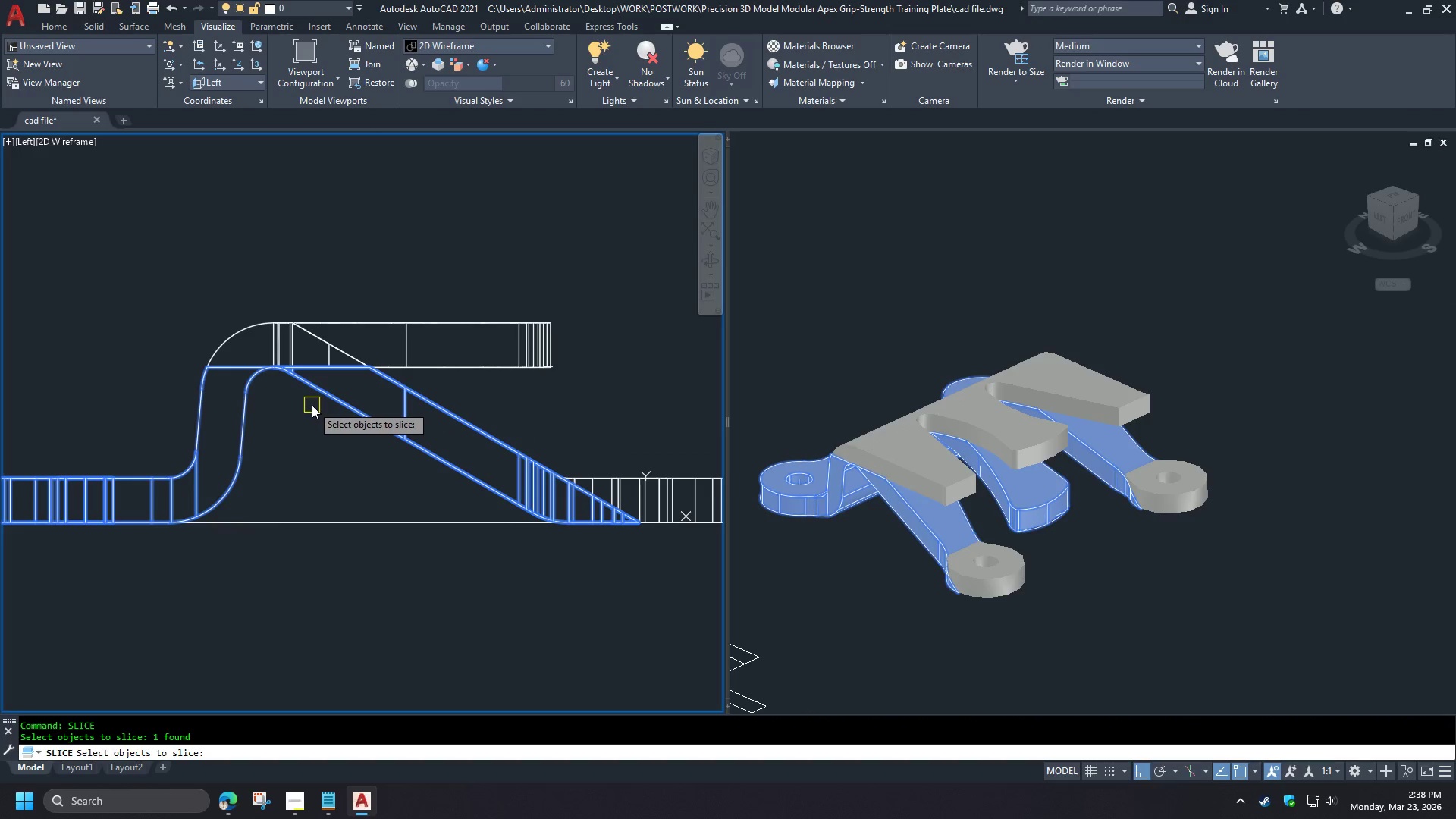 
key(Space)
 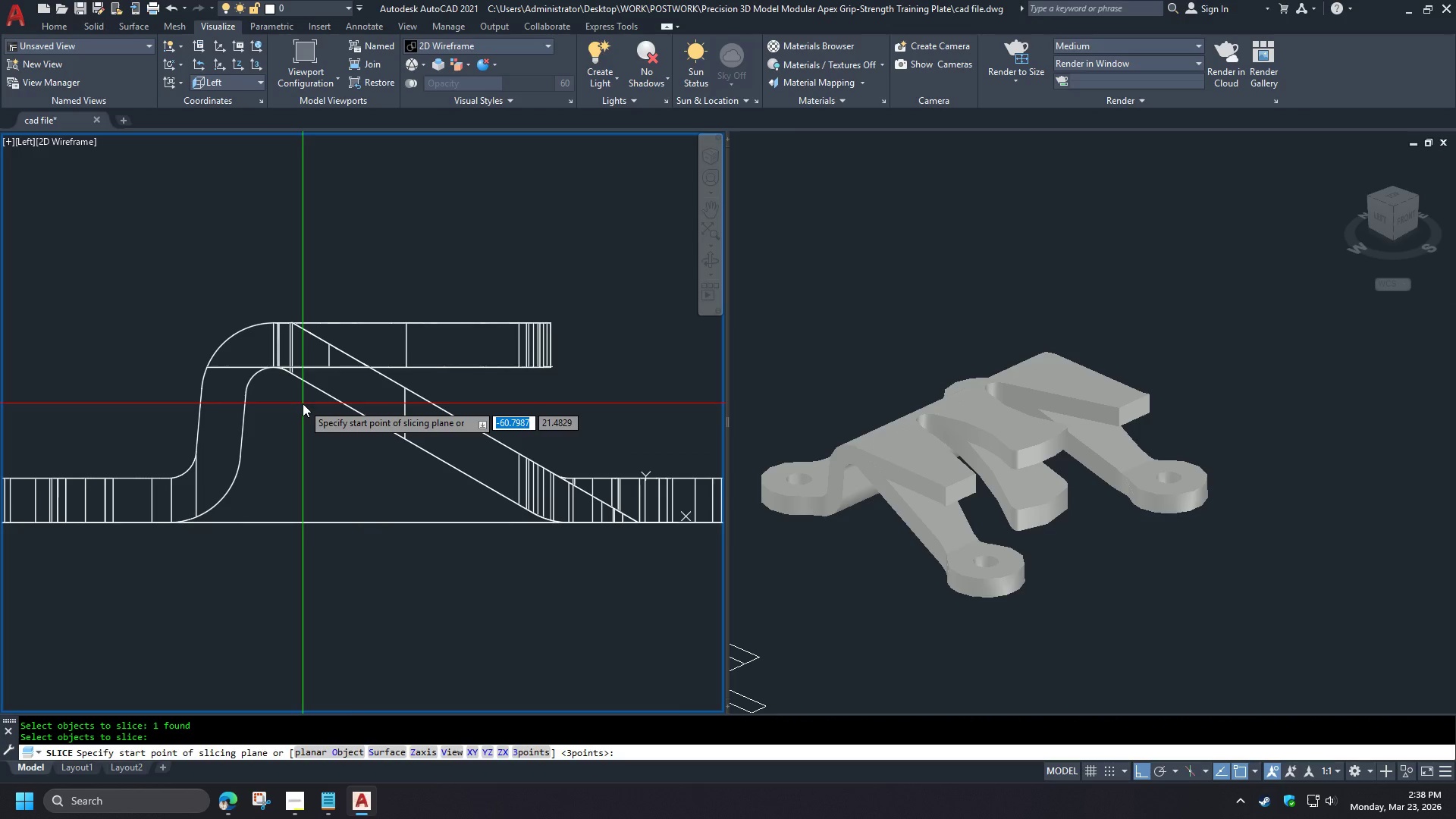 
type(qua )
 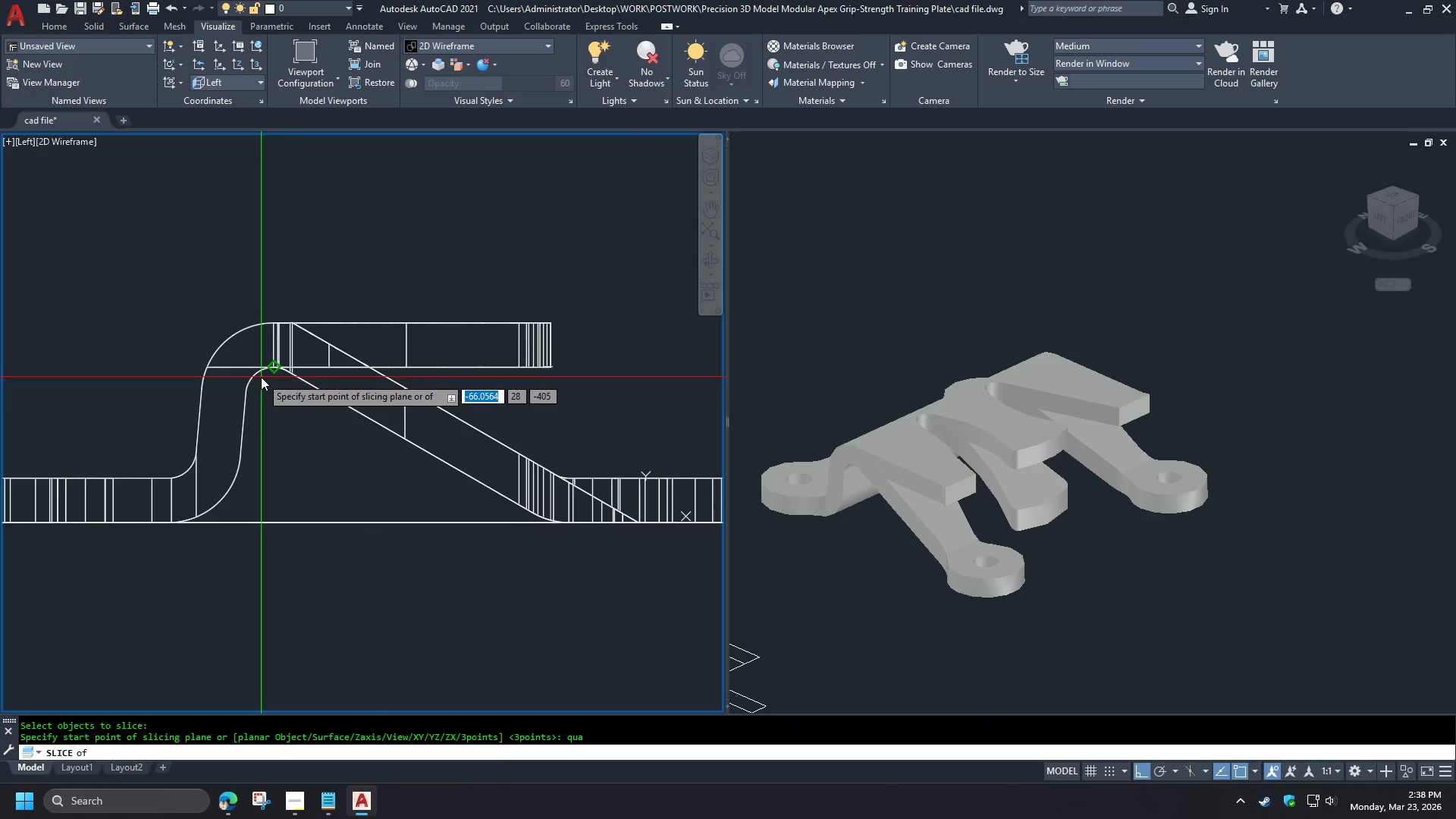 
left_click([261, 376])
 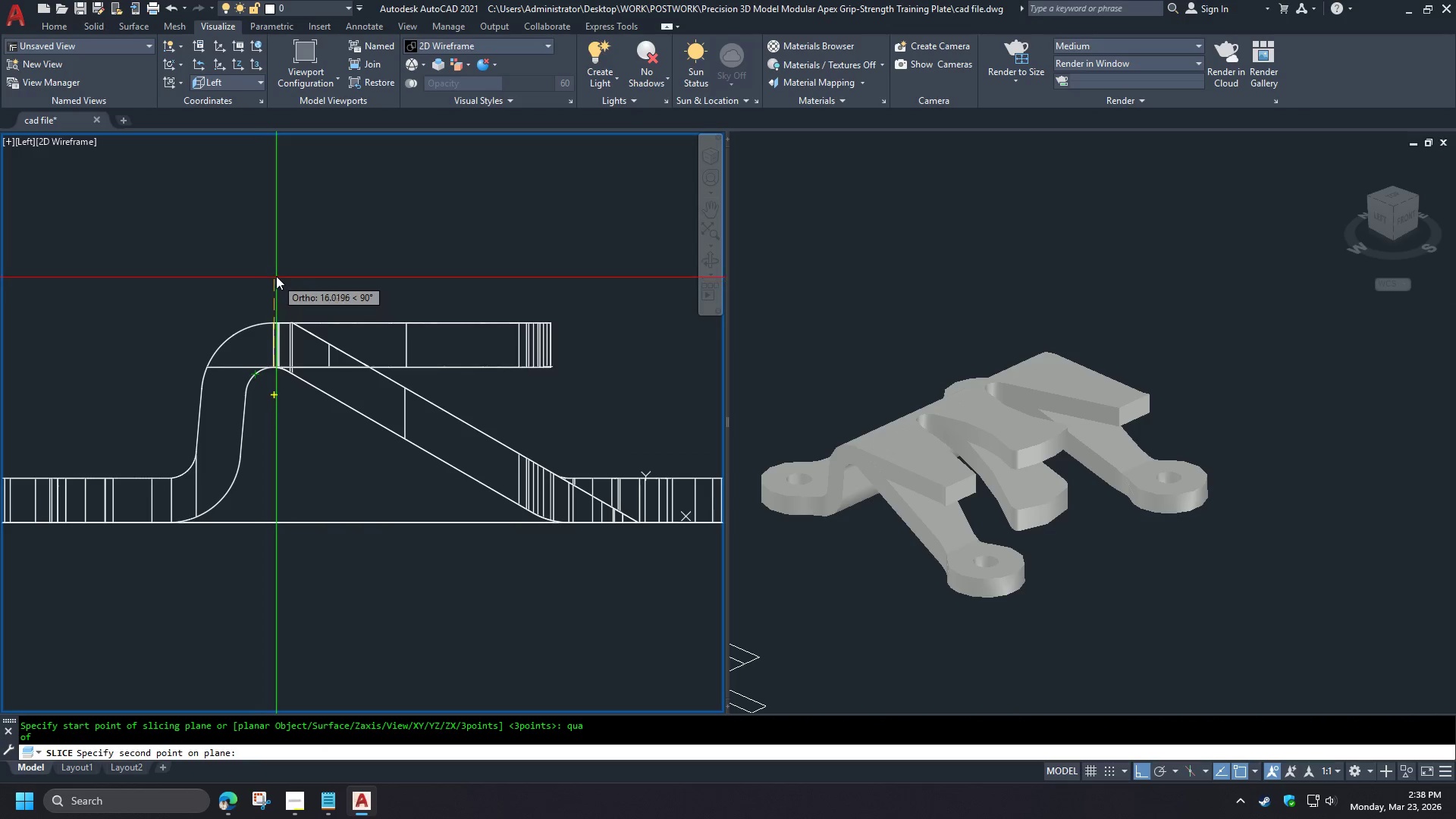 
left_click([276, 272])
 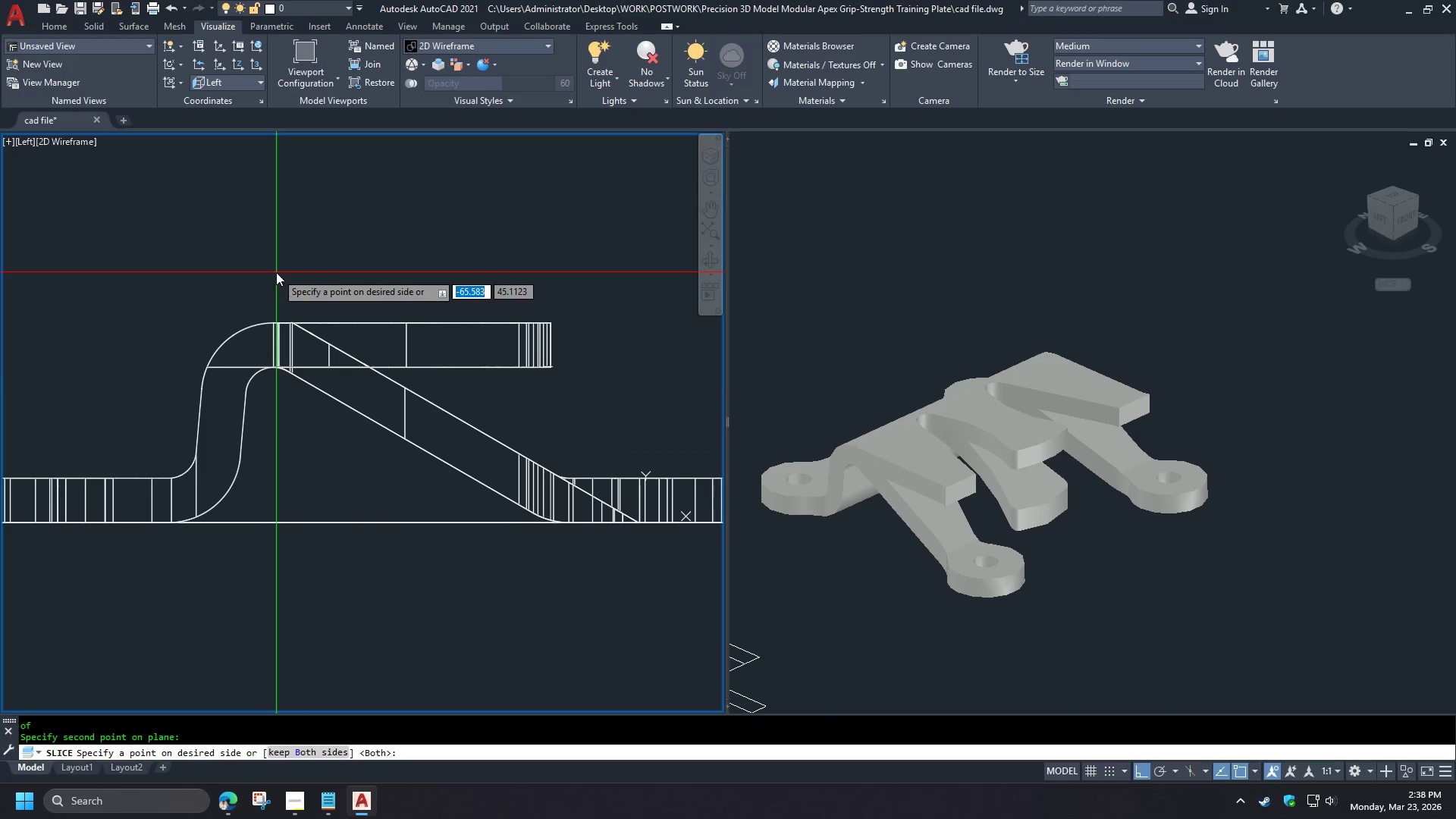 
key(Space)
 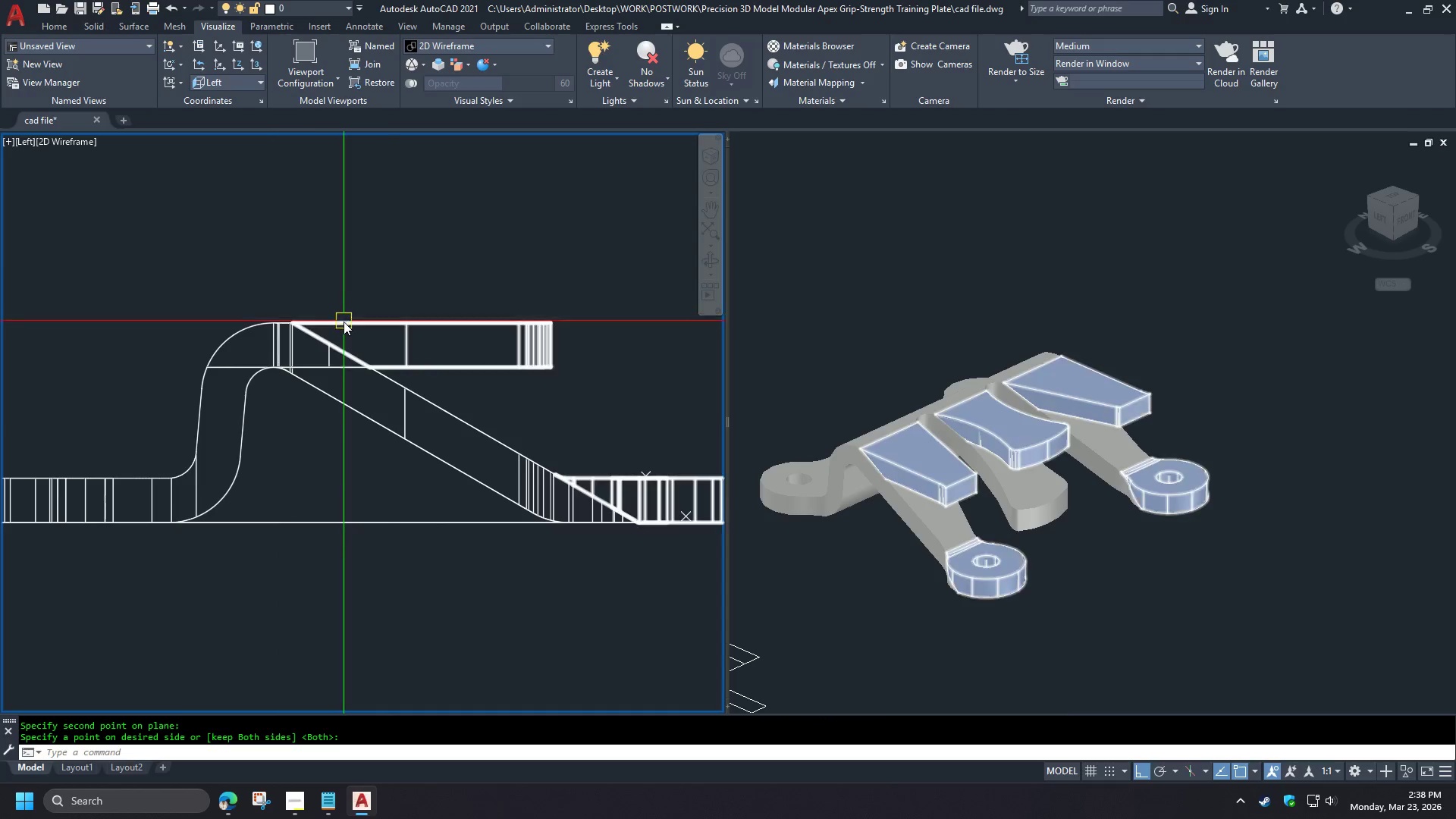 
mouse_move([421, 399])
 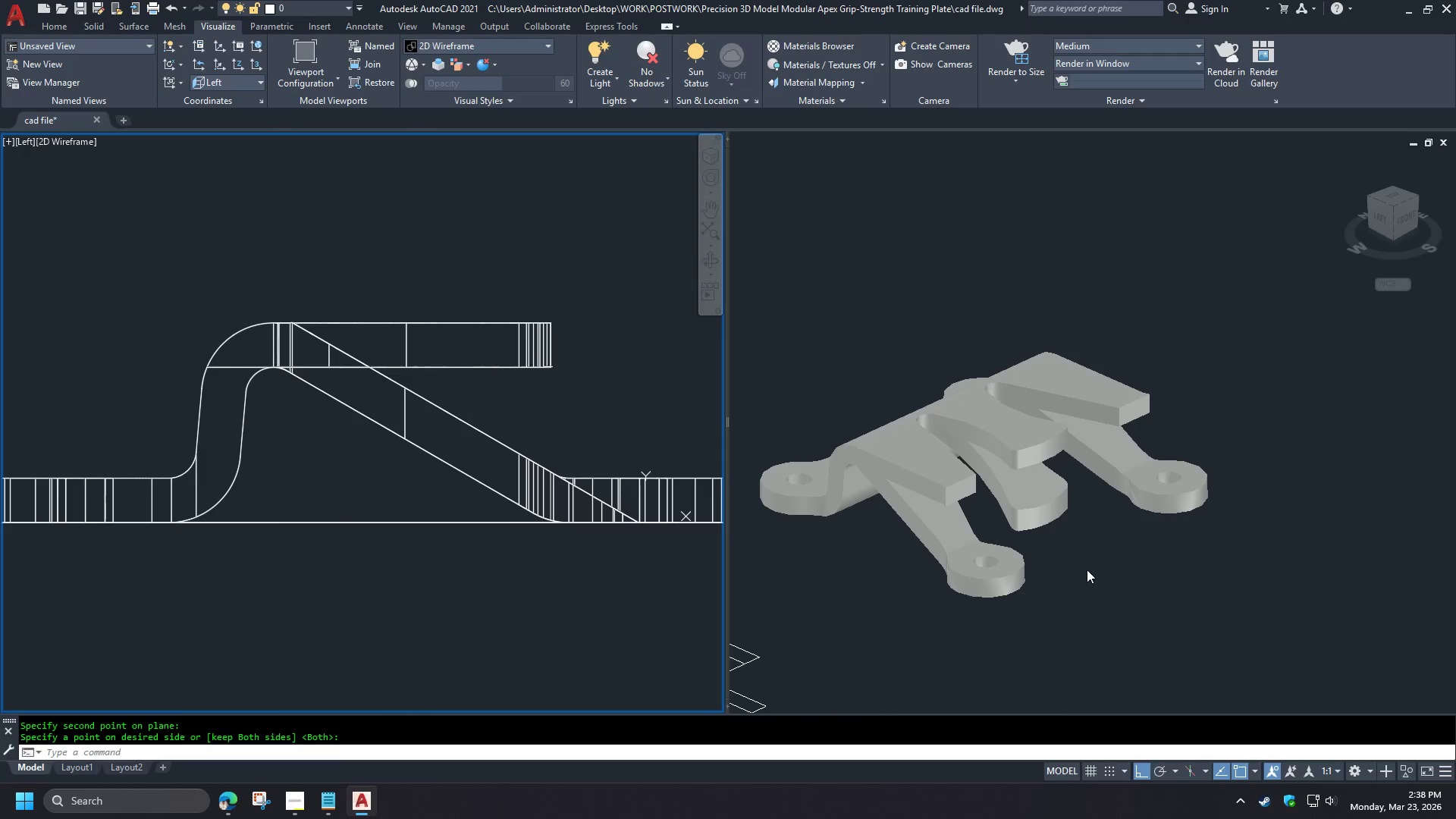 
left_click([1084, 570])
 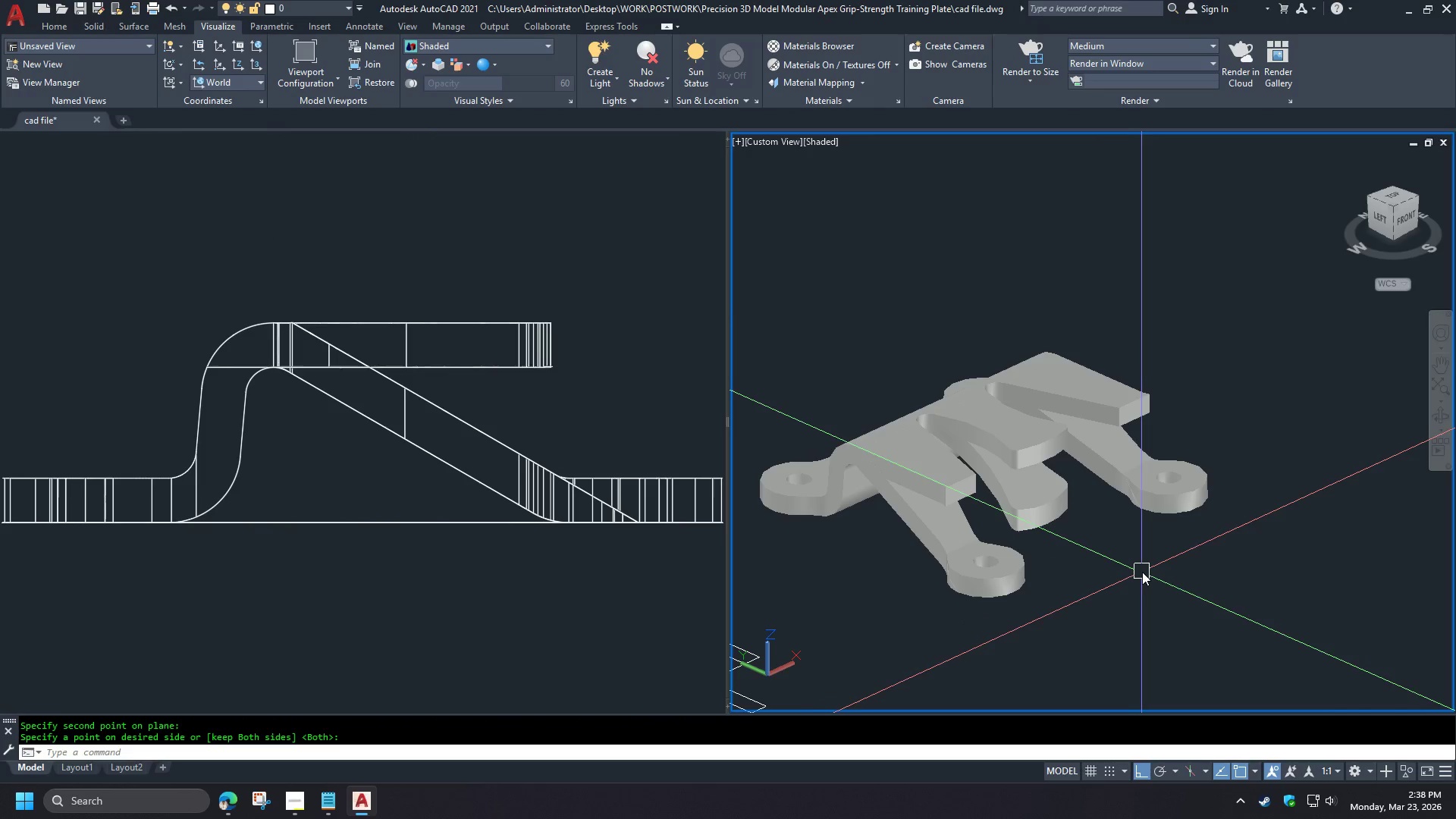 
scroll: coordinate [1136, 565], scroll_direction: down, amount: 1.0
 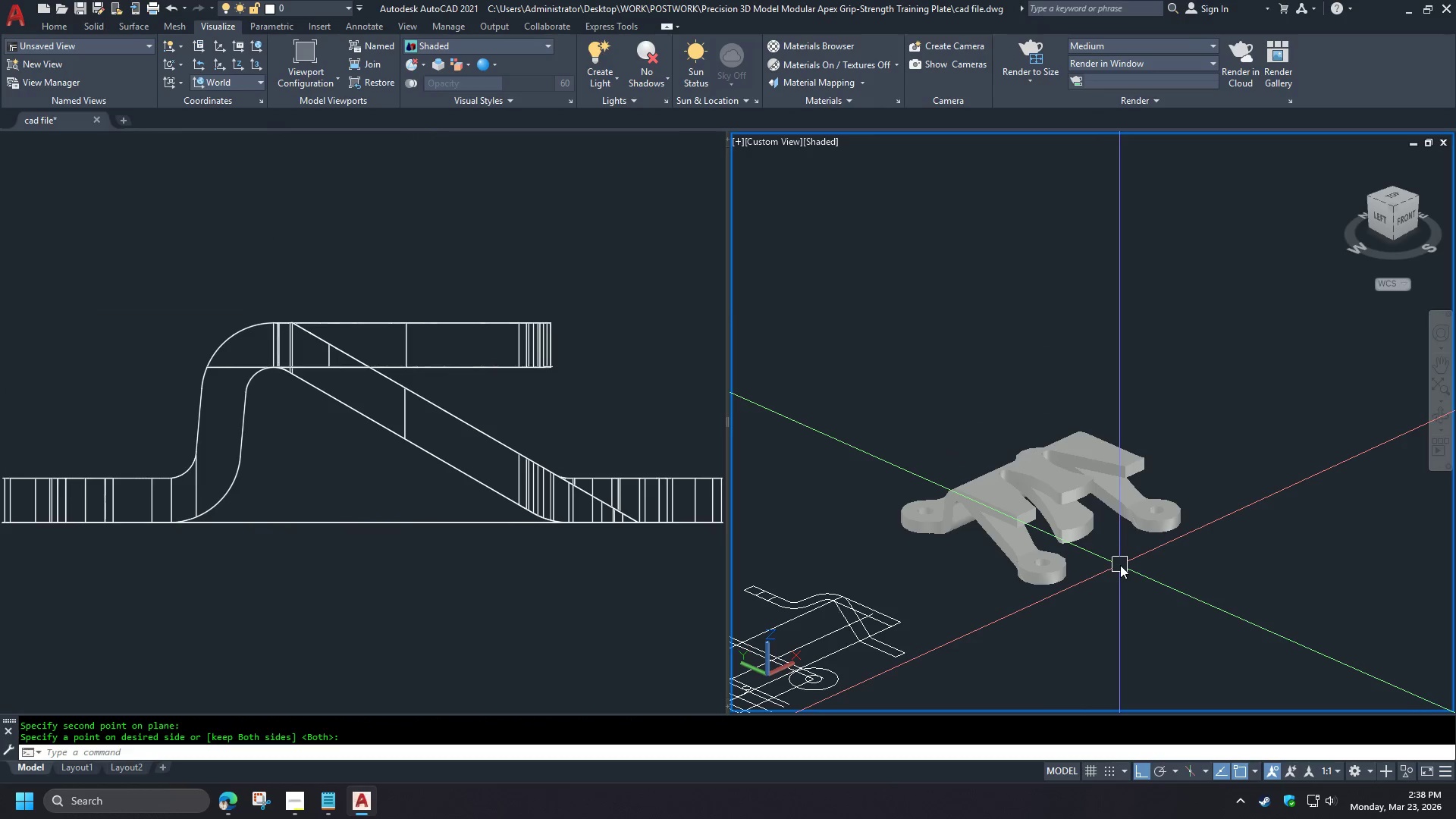 
type(soli)
 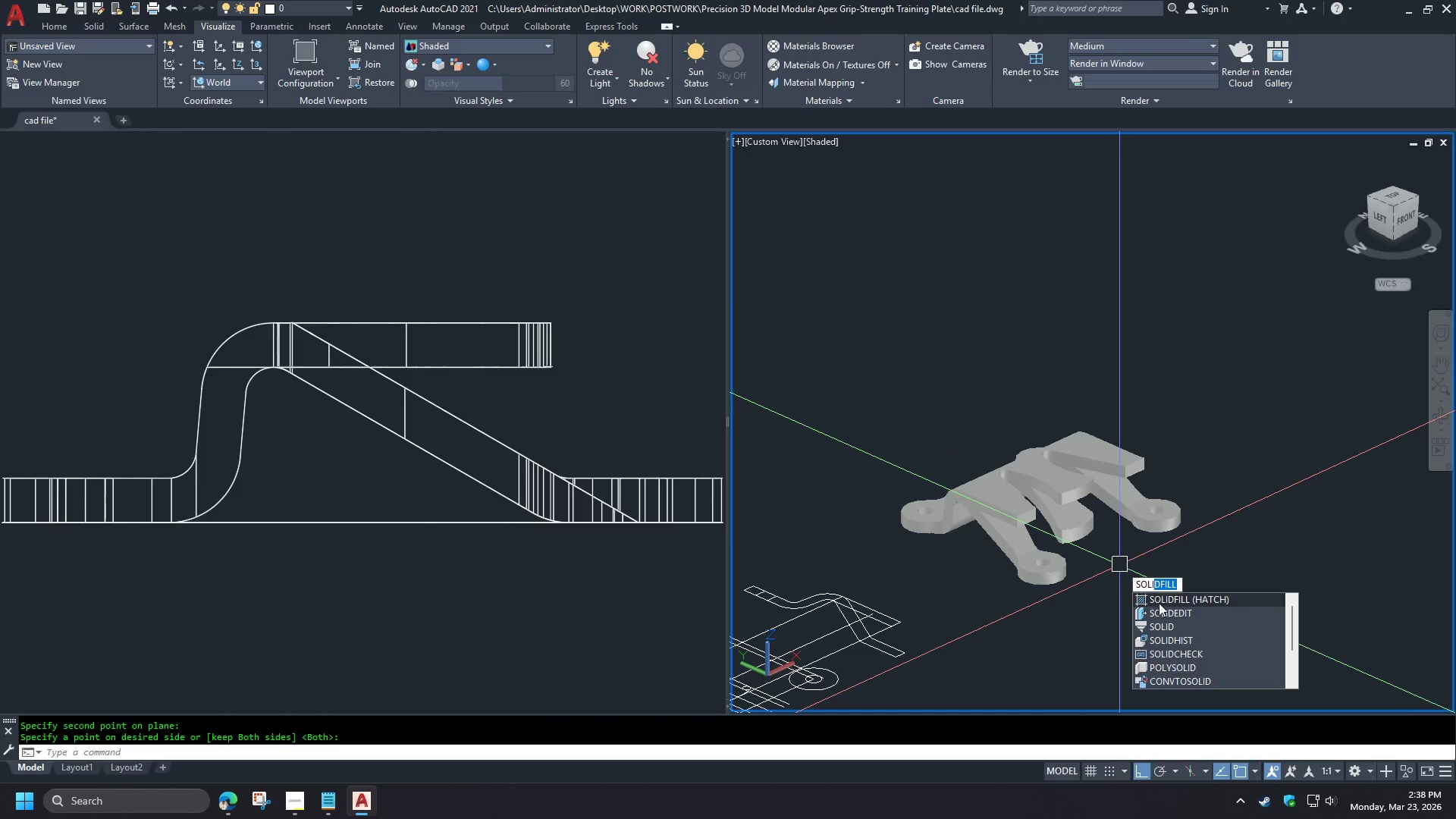 
left_click([1169, 613])
 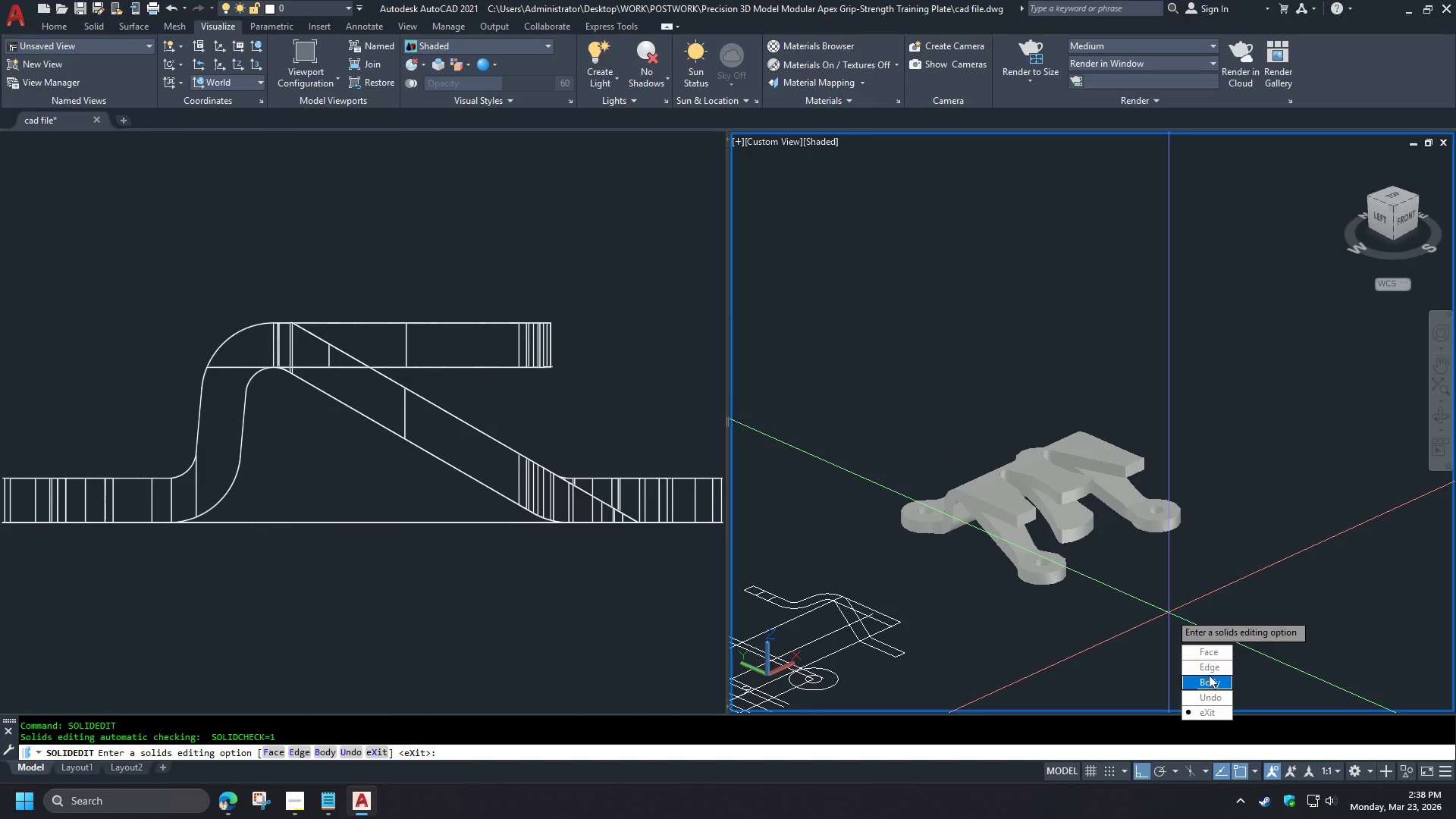 
left_click_drag(start_coordinate=[1210, 685], to_coordinate=[1169, 613])
 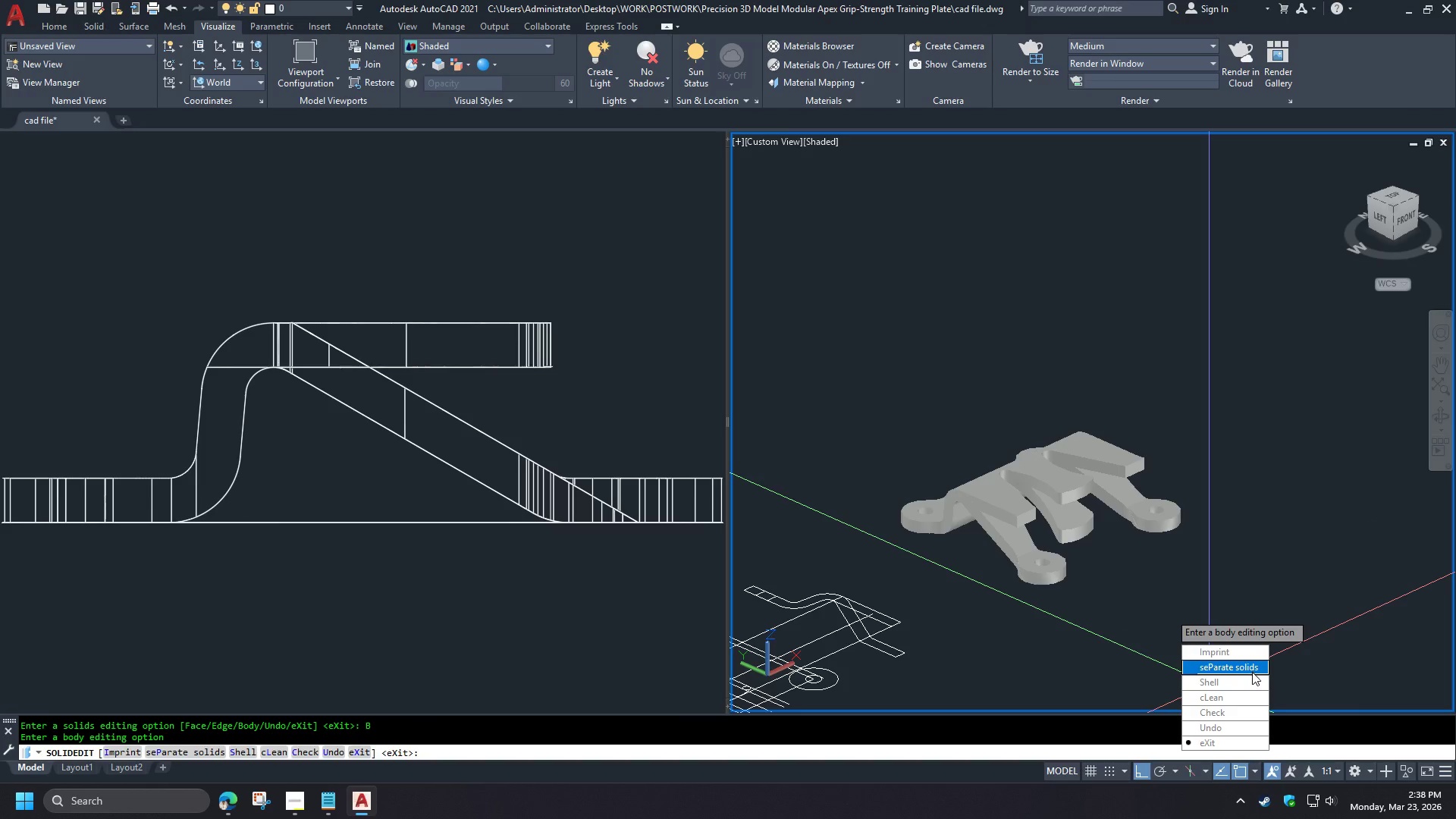 
left_click_drag(start_coordinate=[1252, 672], to_coordinate=[1169, 613])
 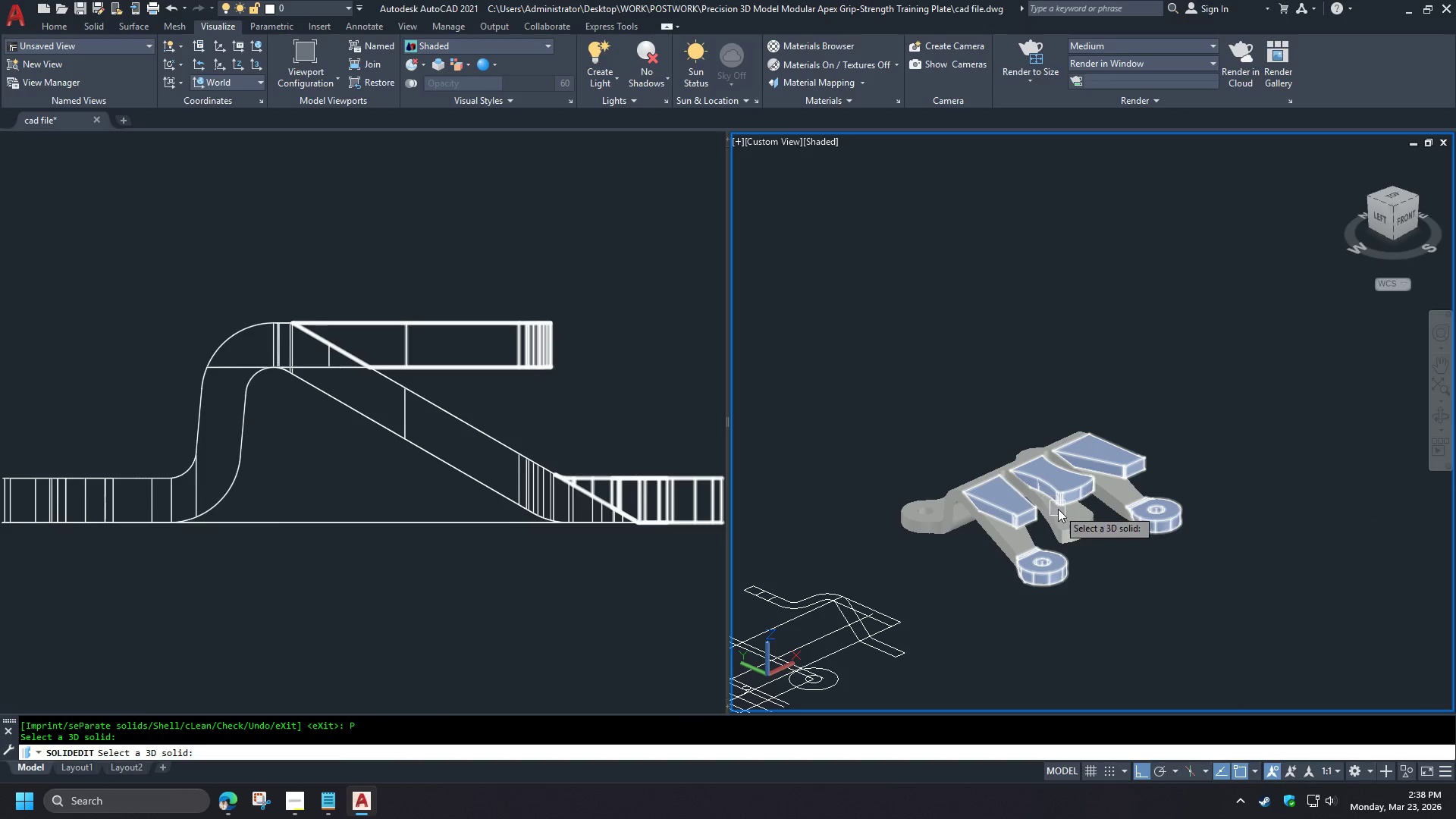 
left_click([1072, 494])
 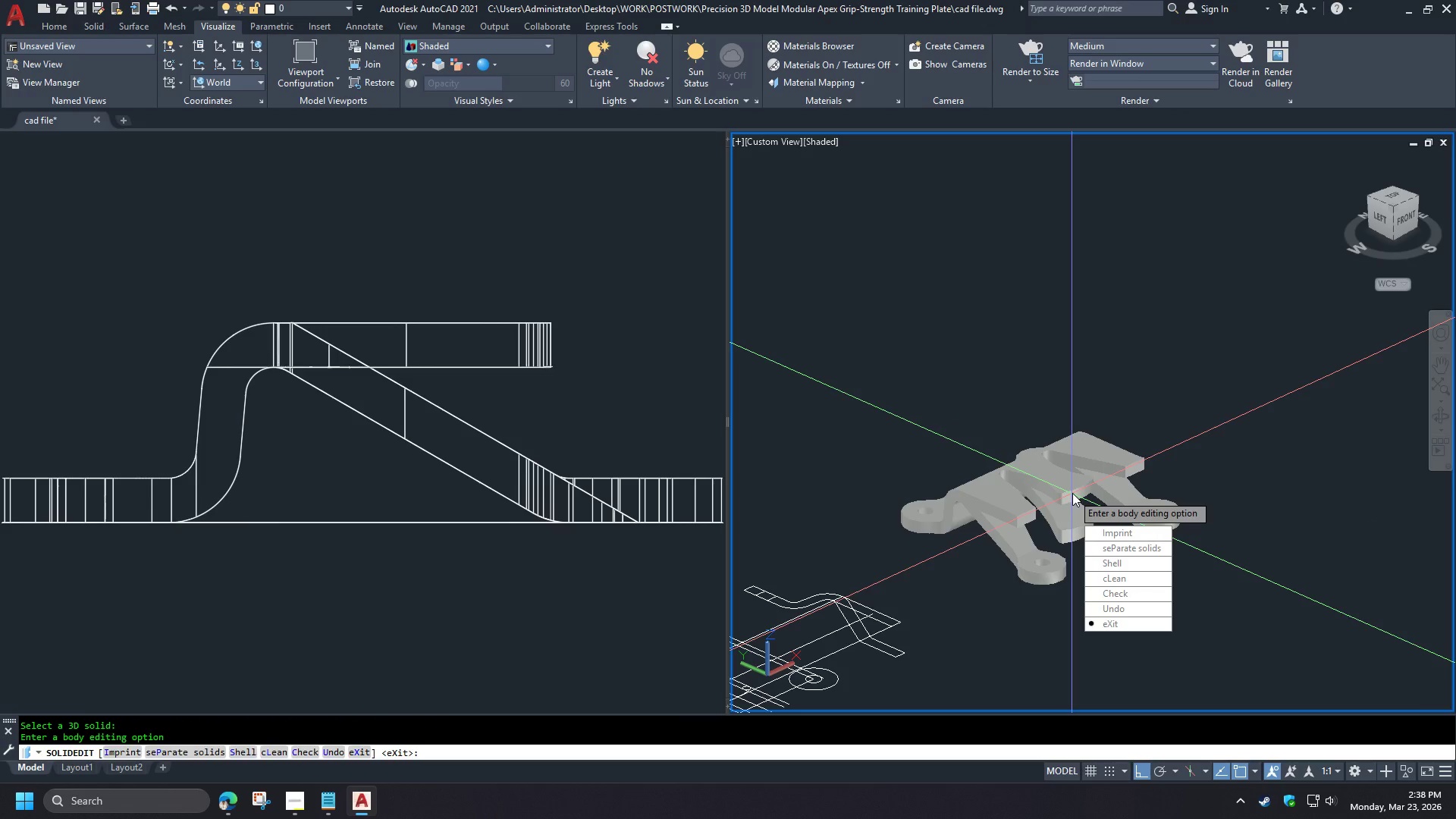 
key(Space)
 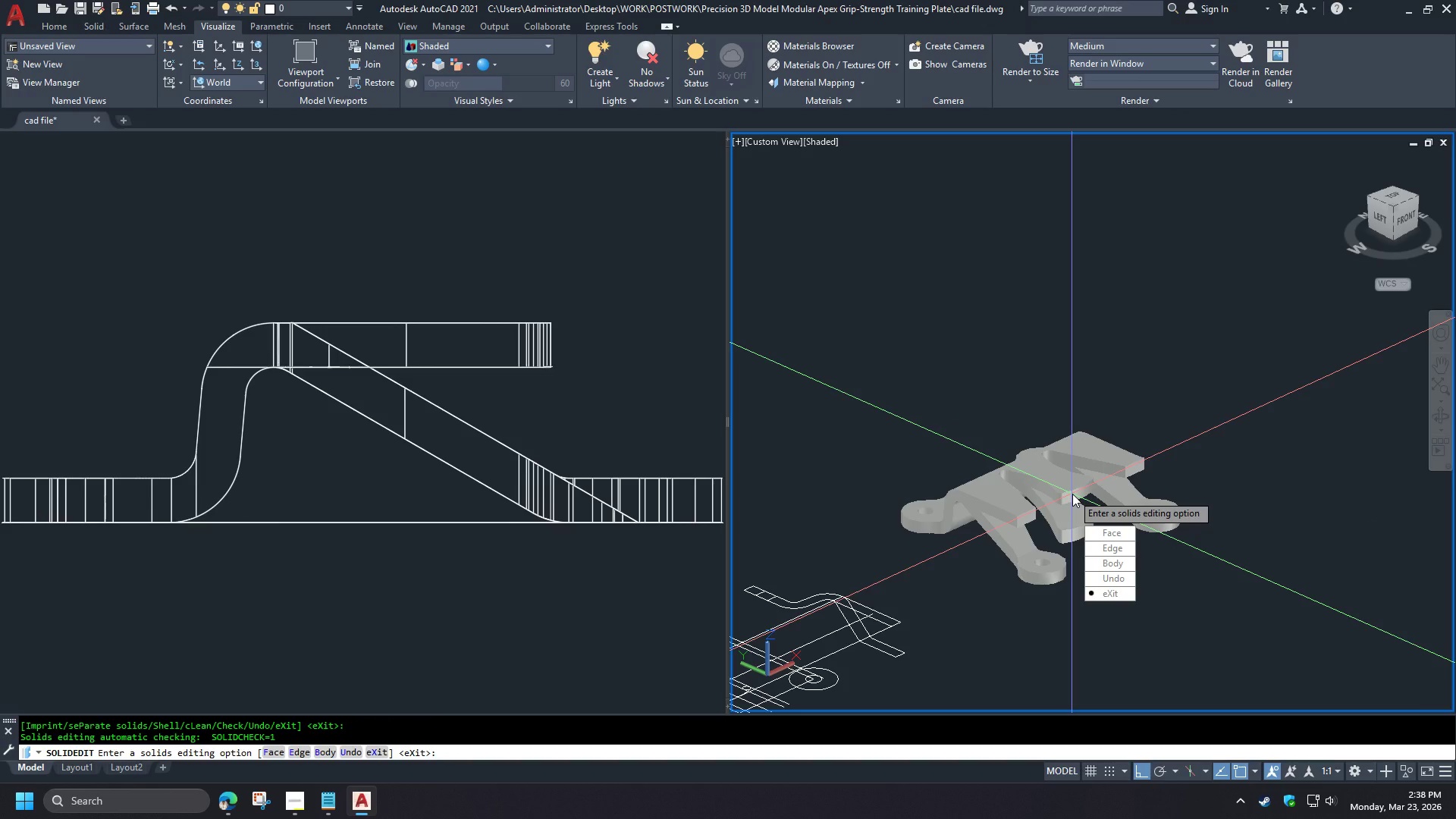 
key(Space)
 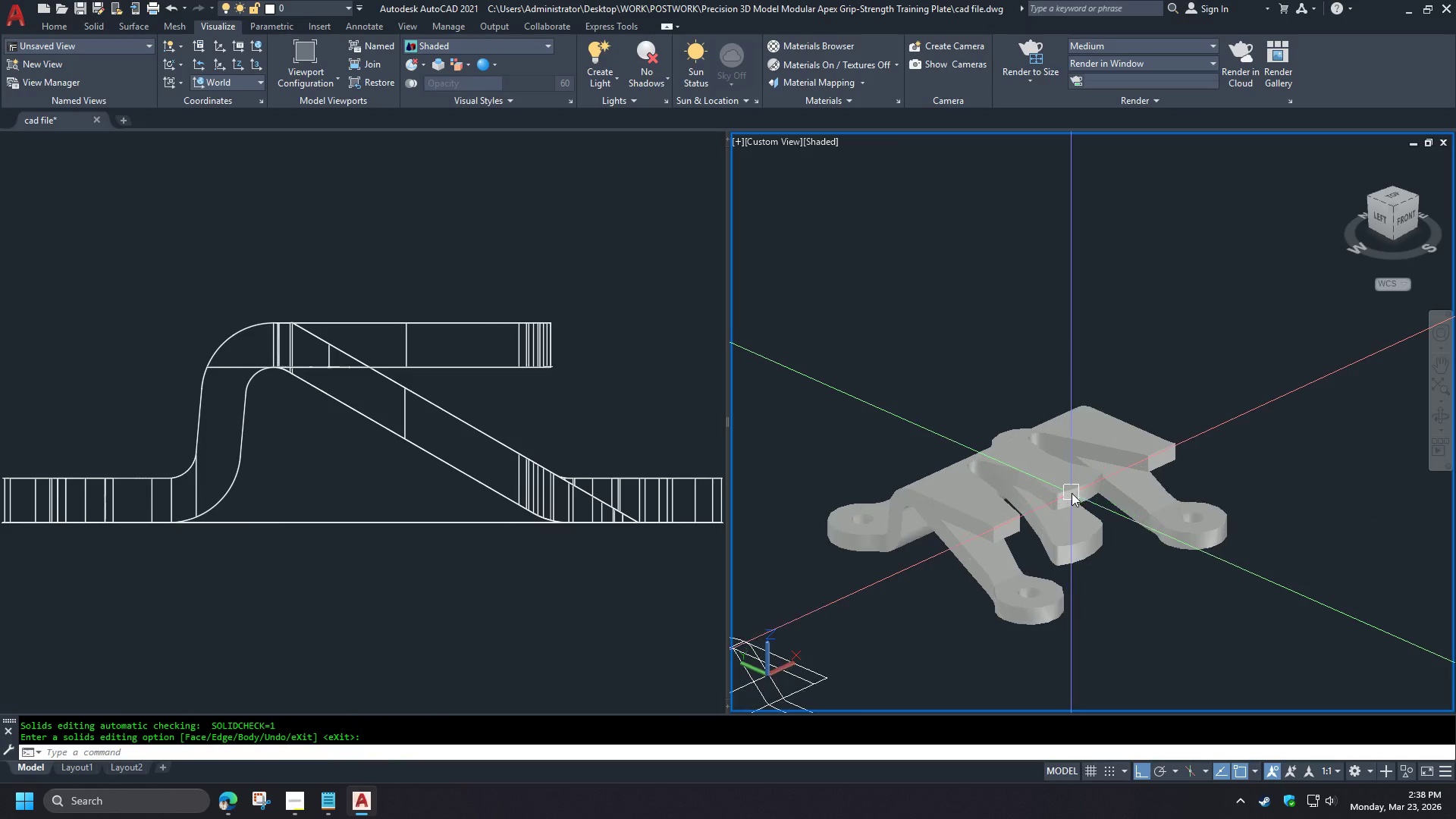 
key(Space)
 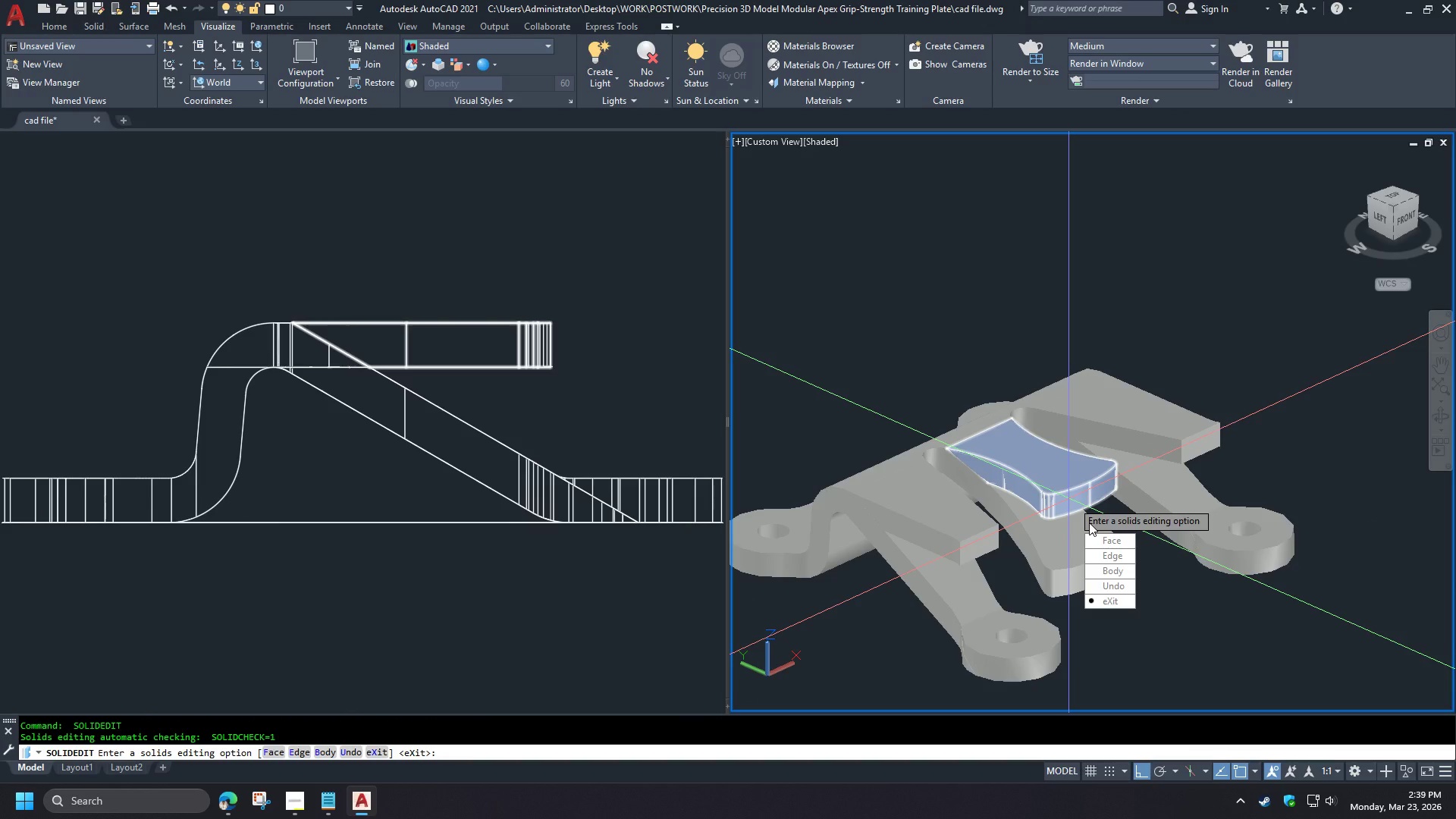 
scroll: coordinate [1071, 492], scroll_direction: up, amount: 2.0
 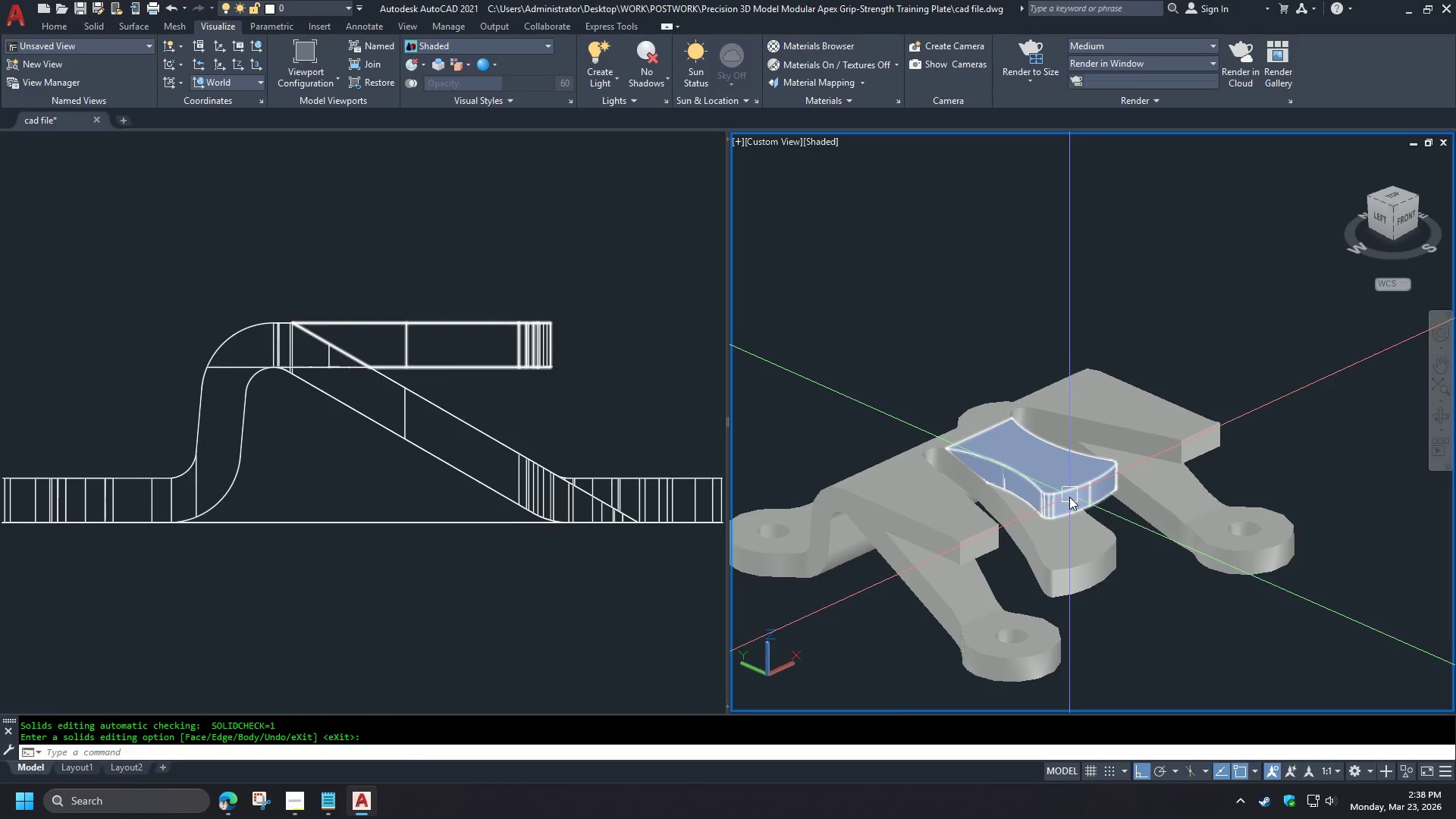 
left_click_drag(start_coordinate=[1119, 576], to_coordinate=[1072, 501])
 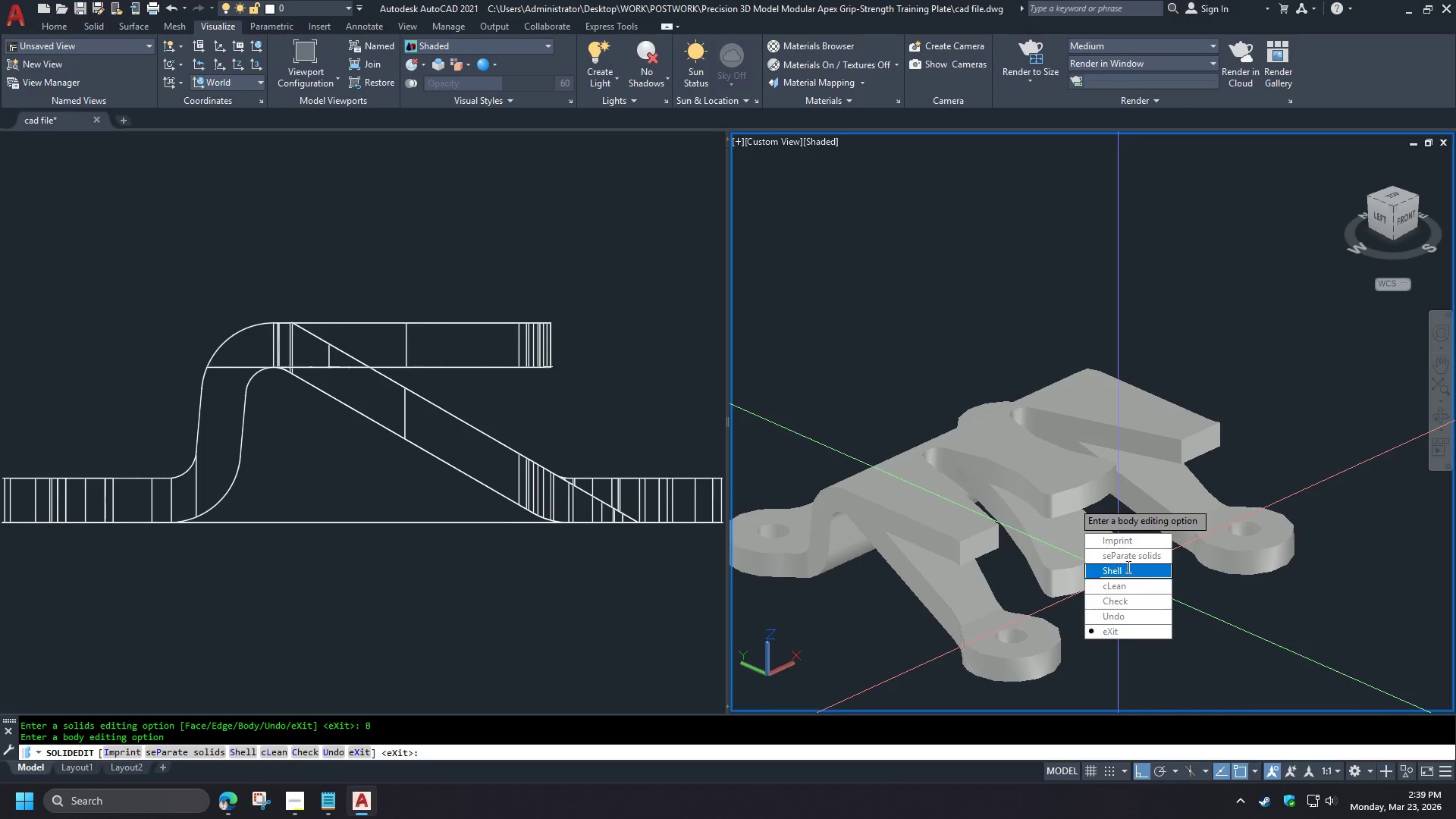 
left_click_drag(start_coordinate=[1125, 555], to_coordinate=[1072, 501])
 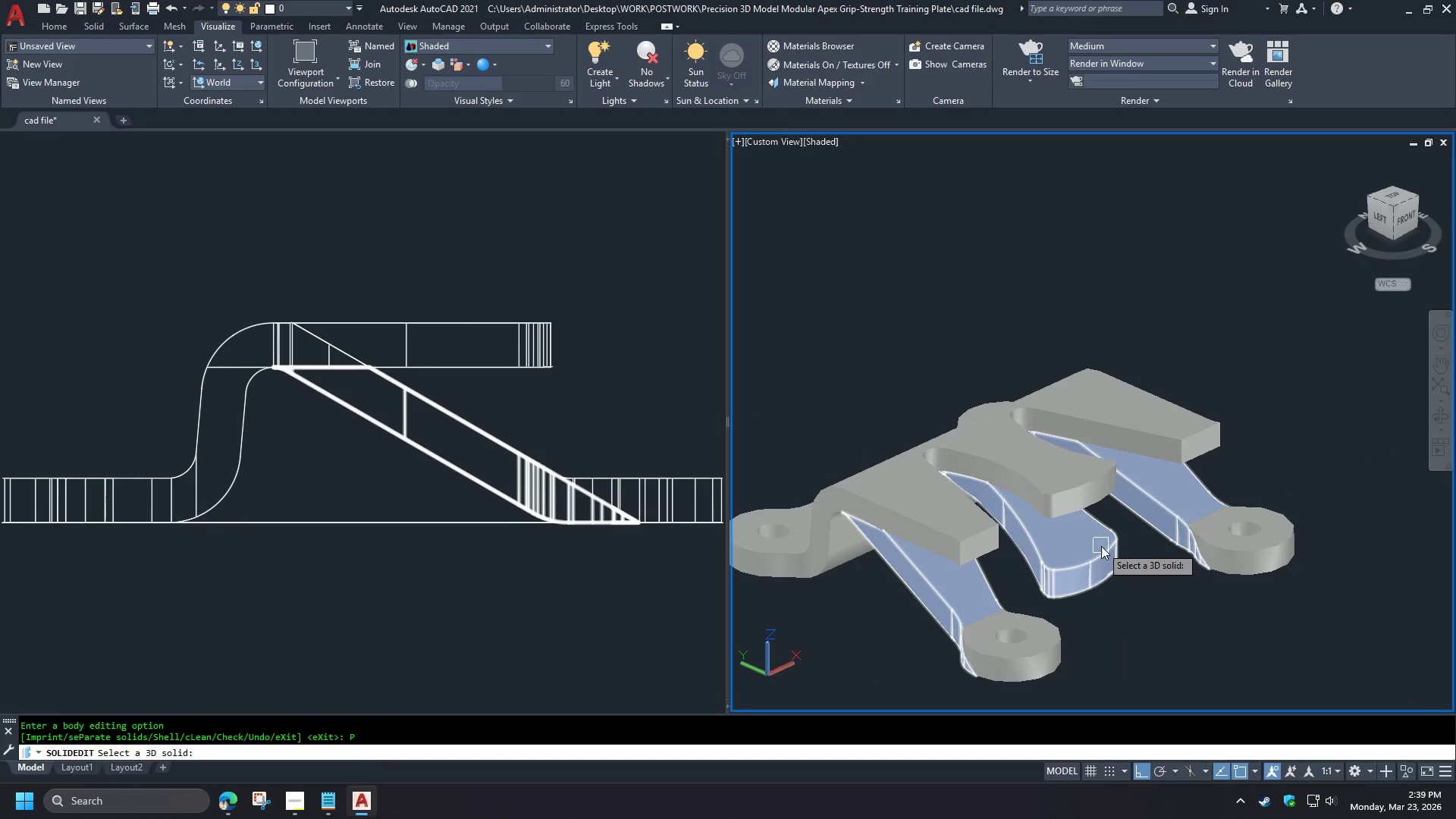 
left_click([1100, 546])
 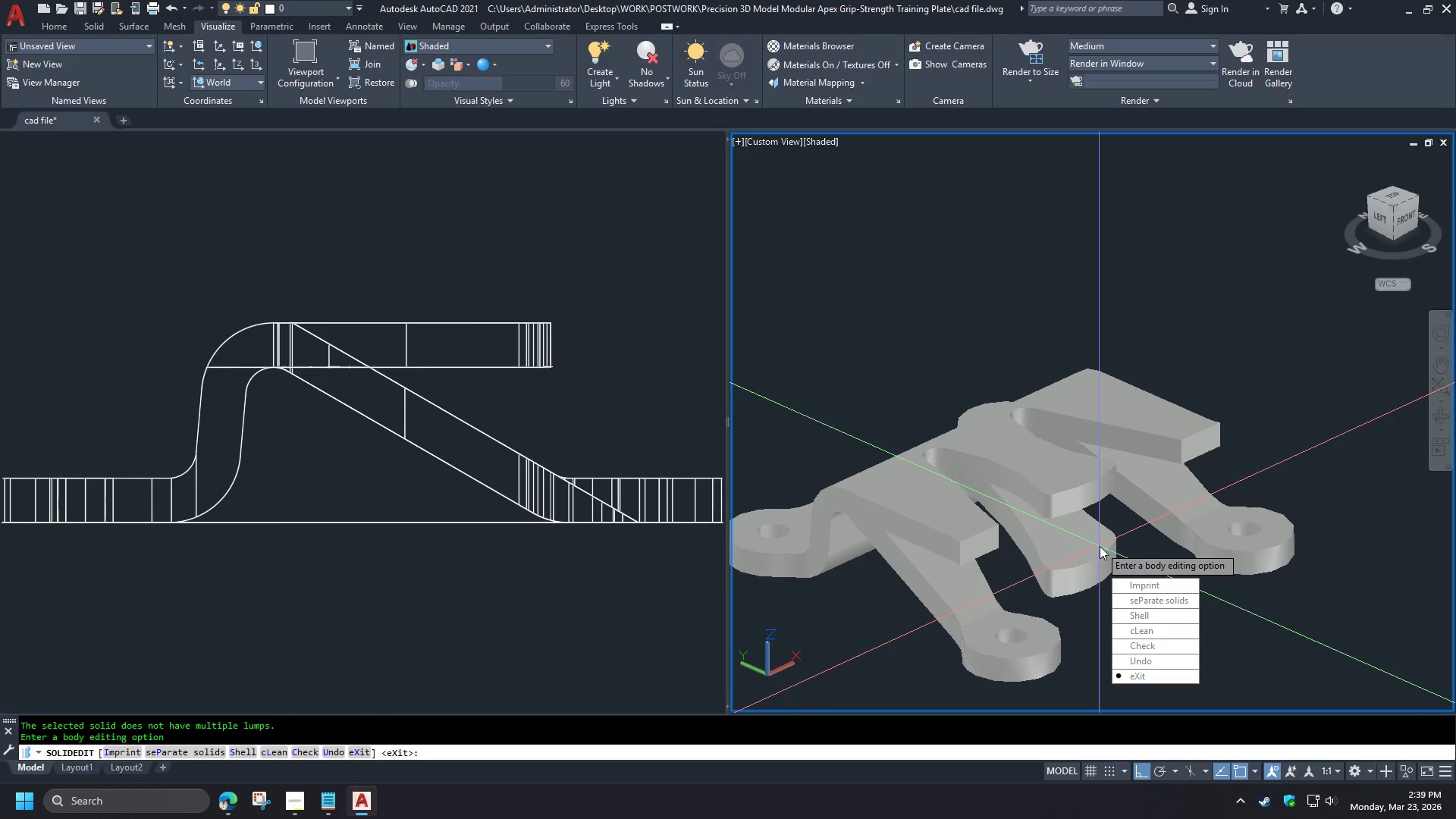 
key(Space)
 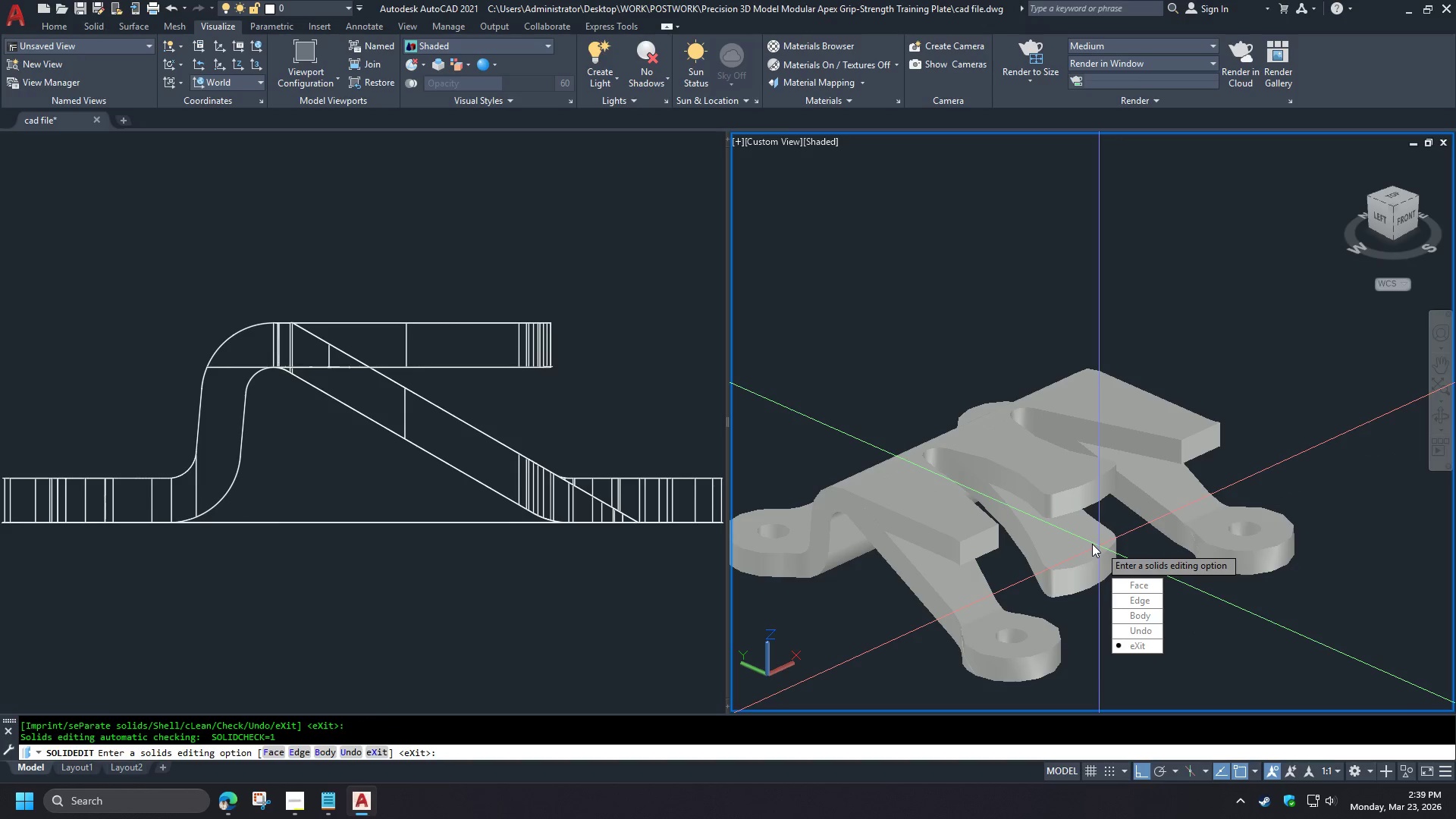 
key(Space)
 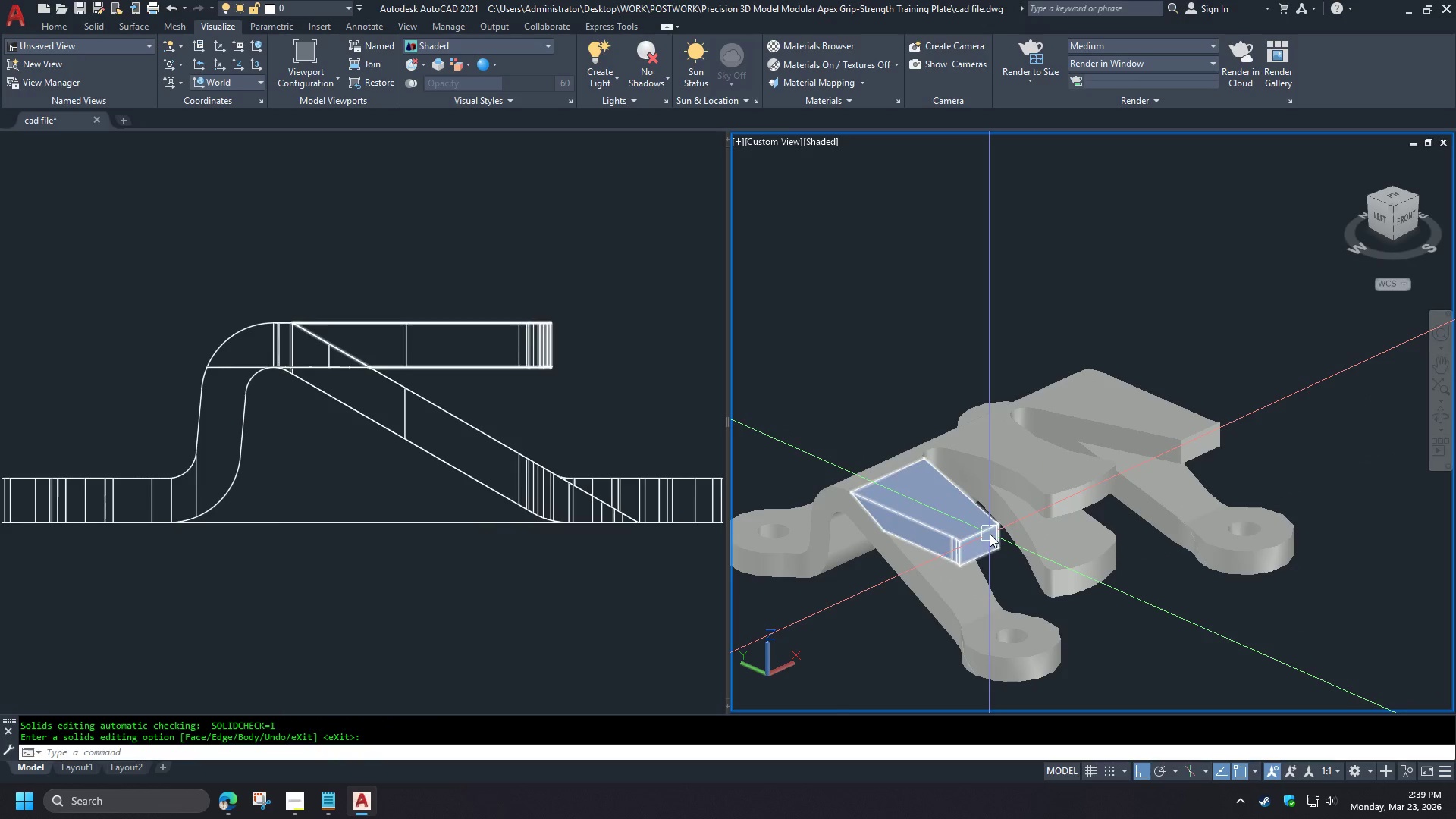 
left_click([990, 534])
 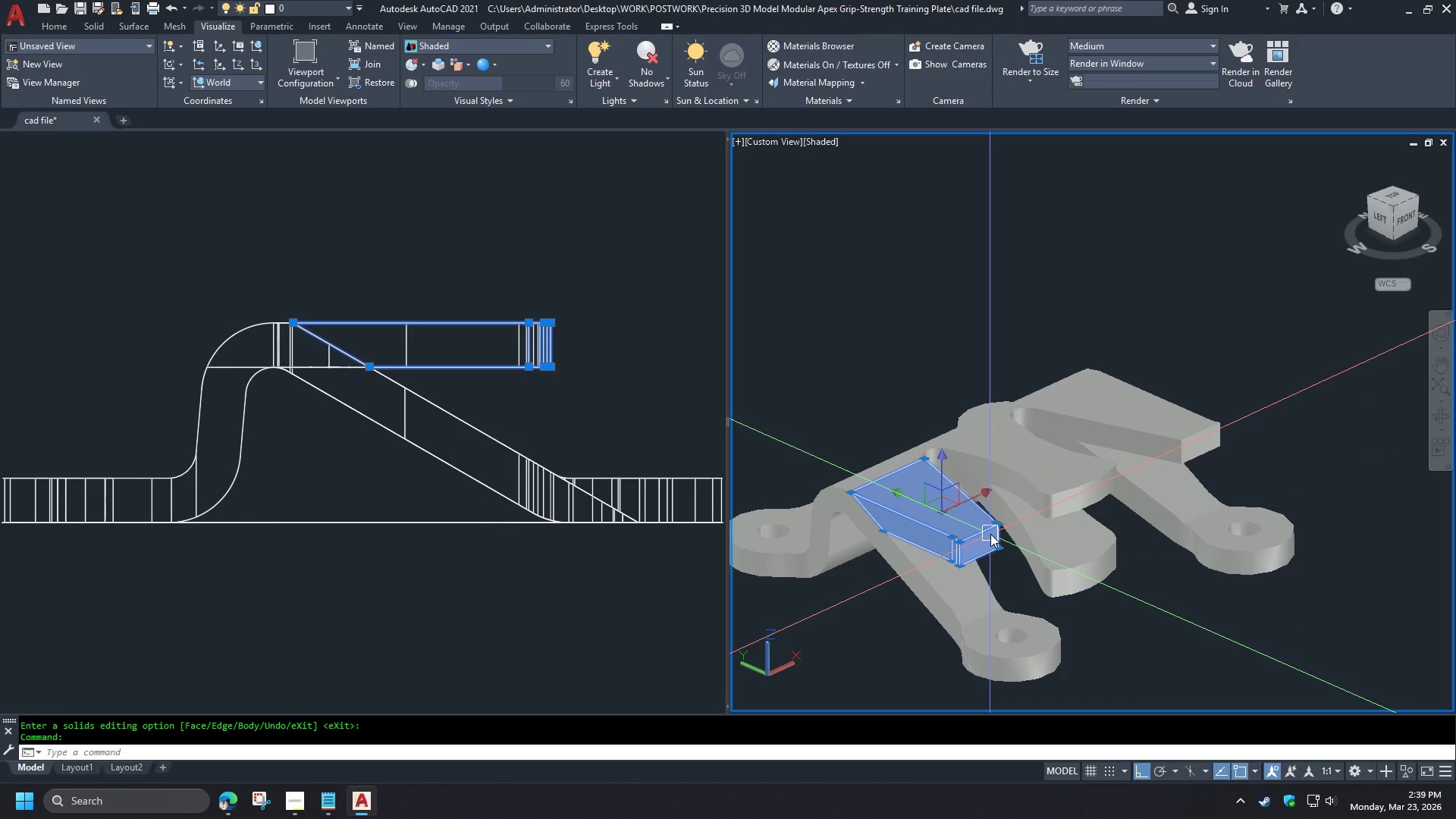 
key(E)
 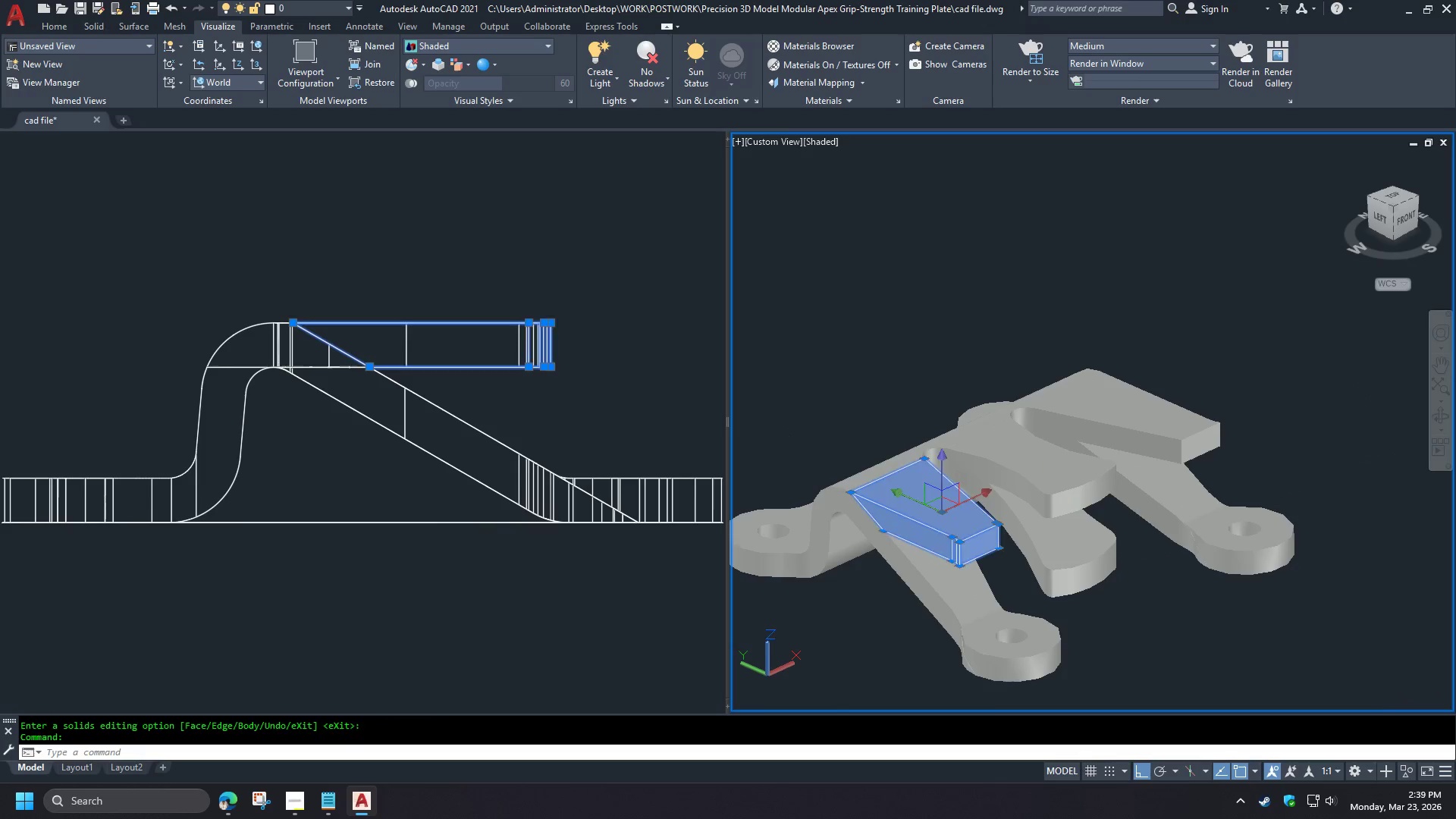 
key(Space)
 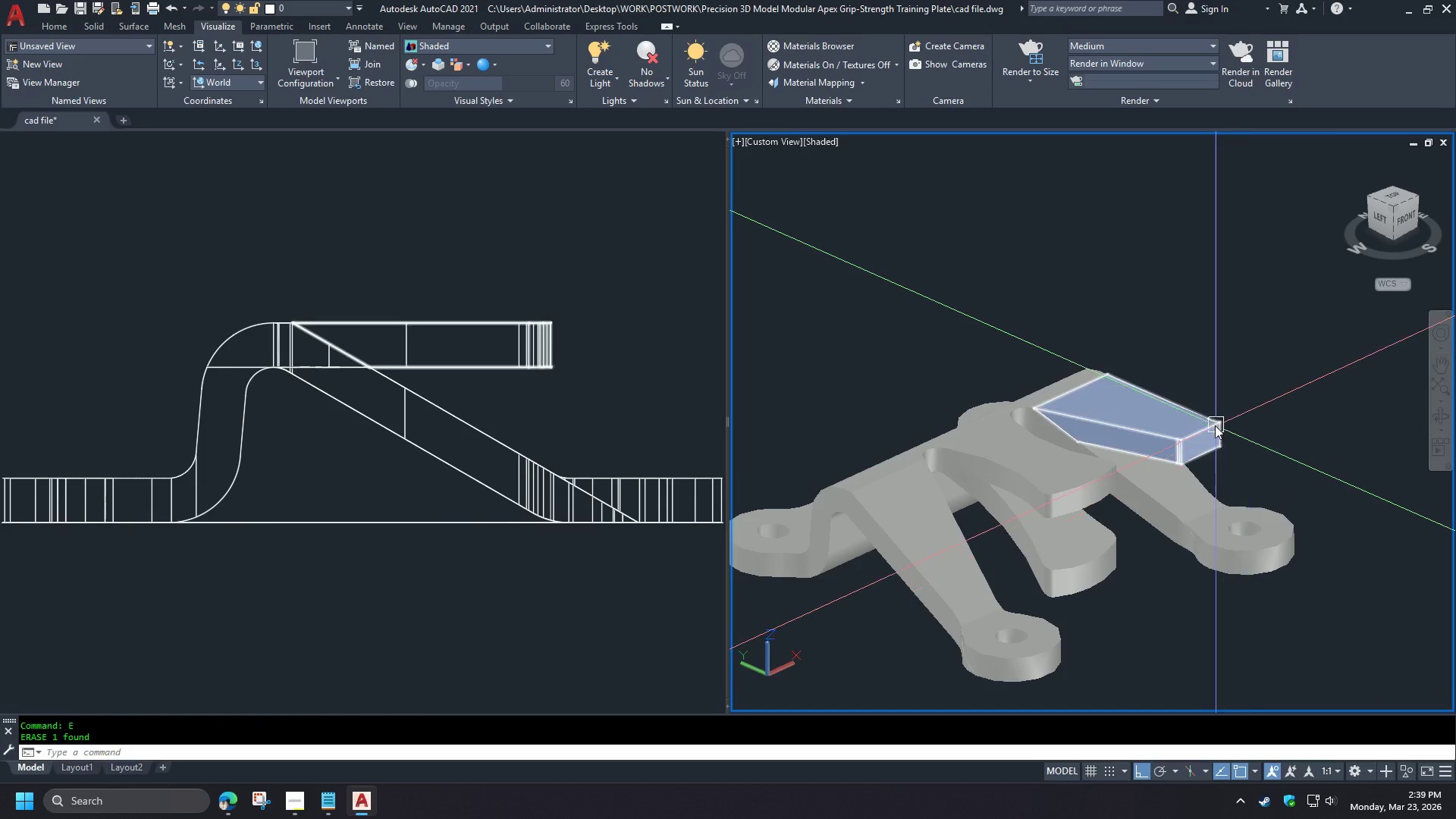 
left_click([1213, 424])
 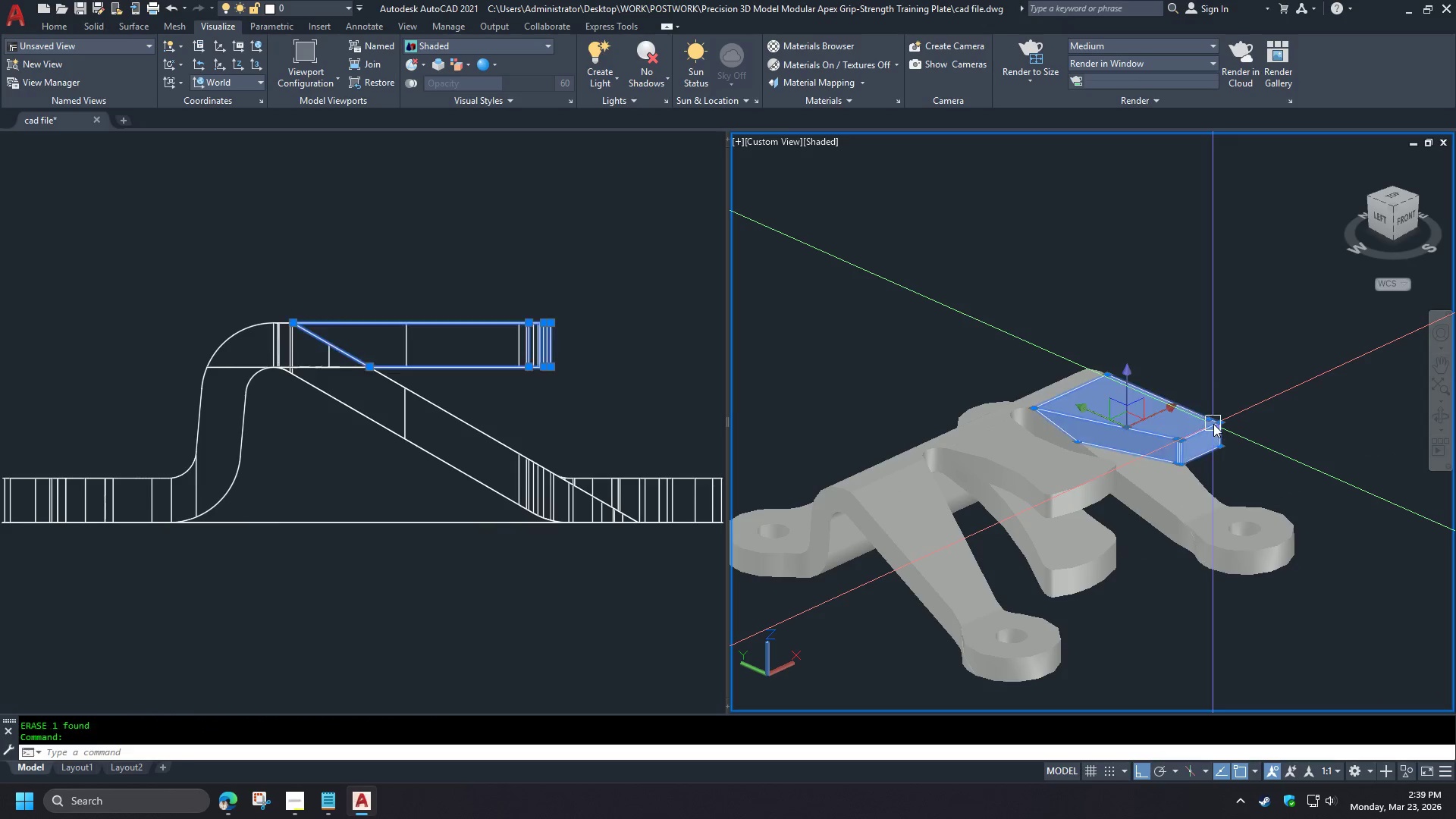 
key(E)
 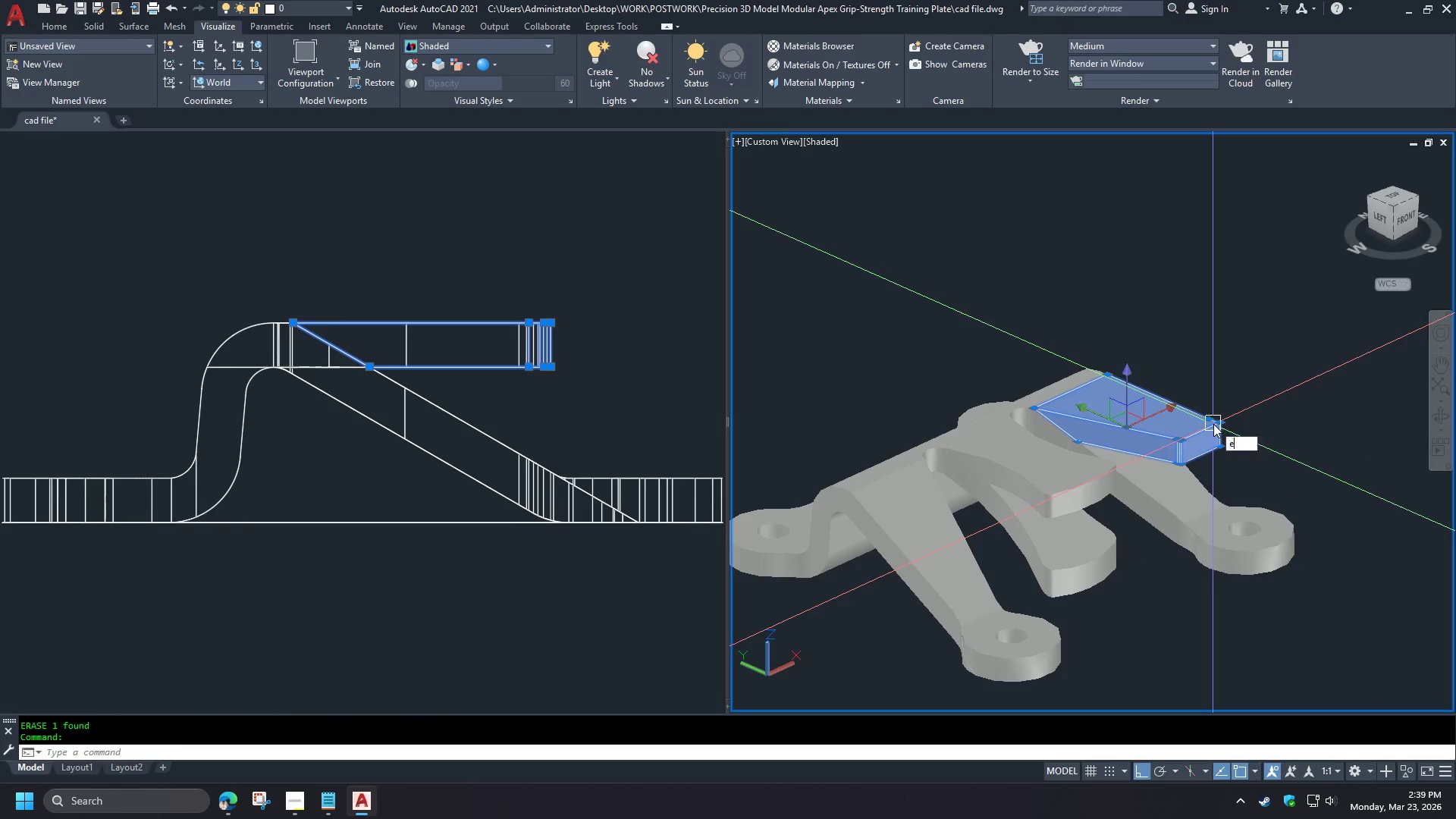 
key(Space)
 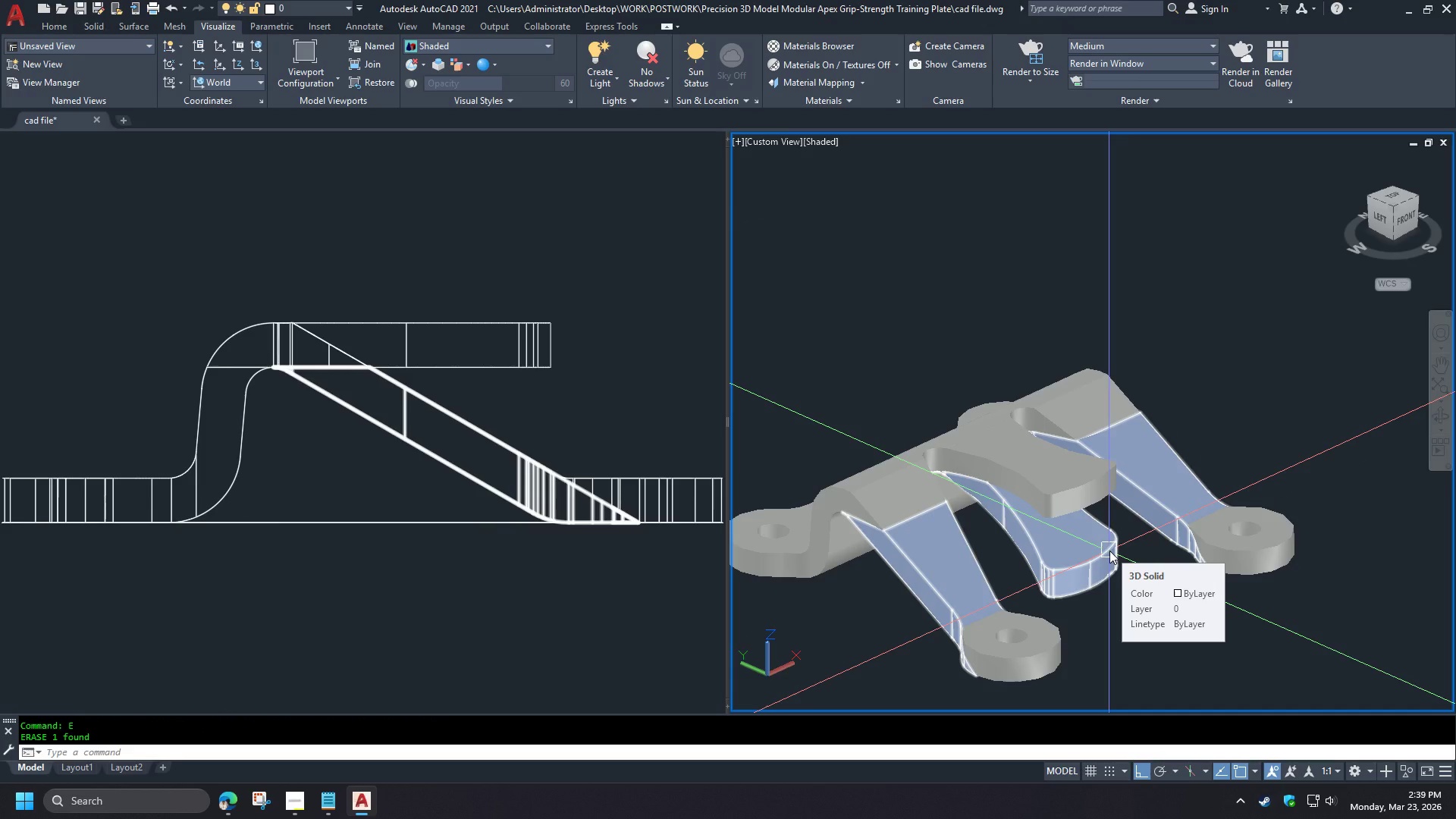 
hold_key(key=ShiftLeft, duration=1.52)
 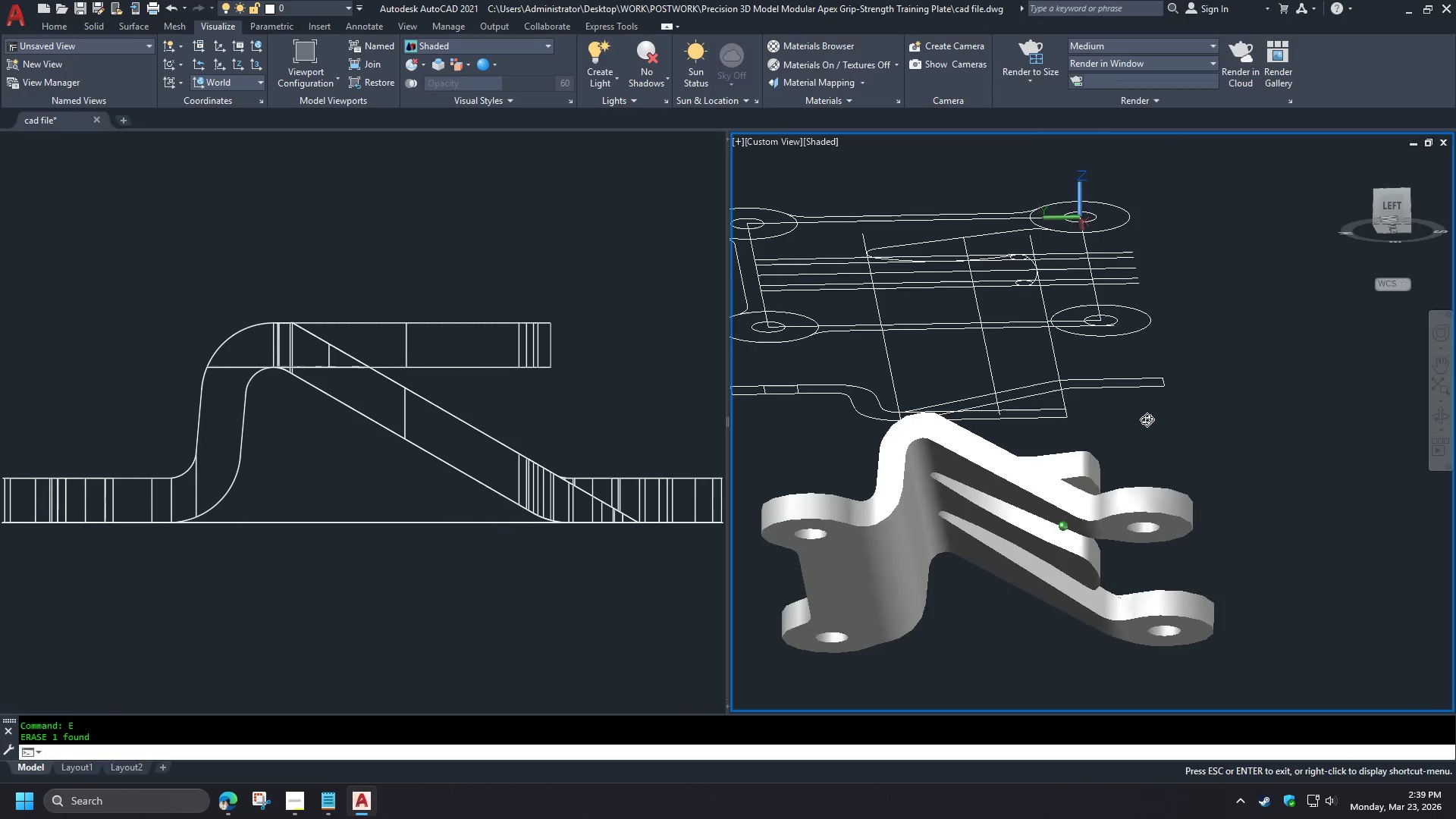 
hold_key(key=ShiftLeft, duration=1.5)
 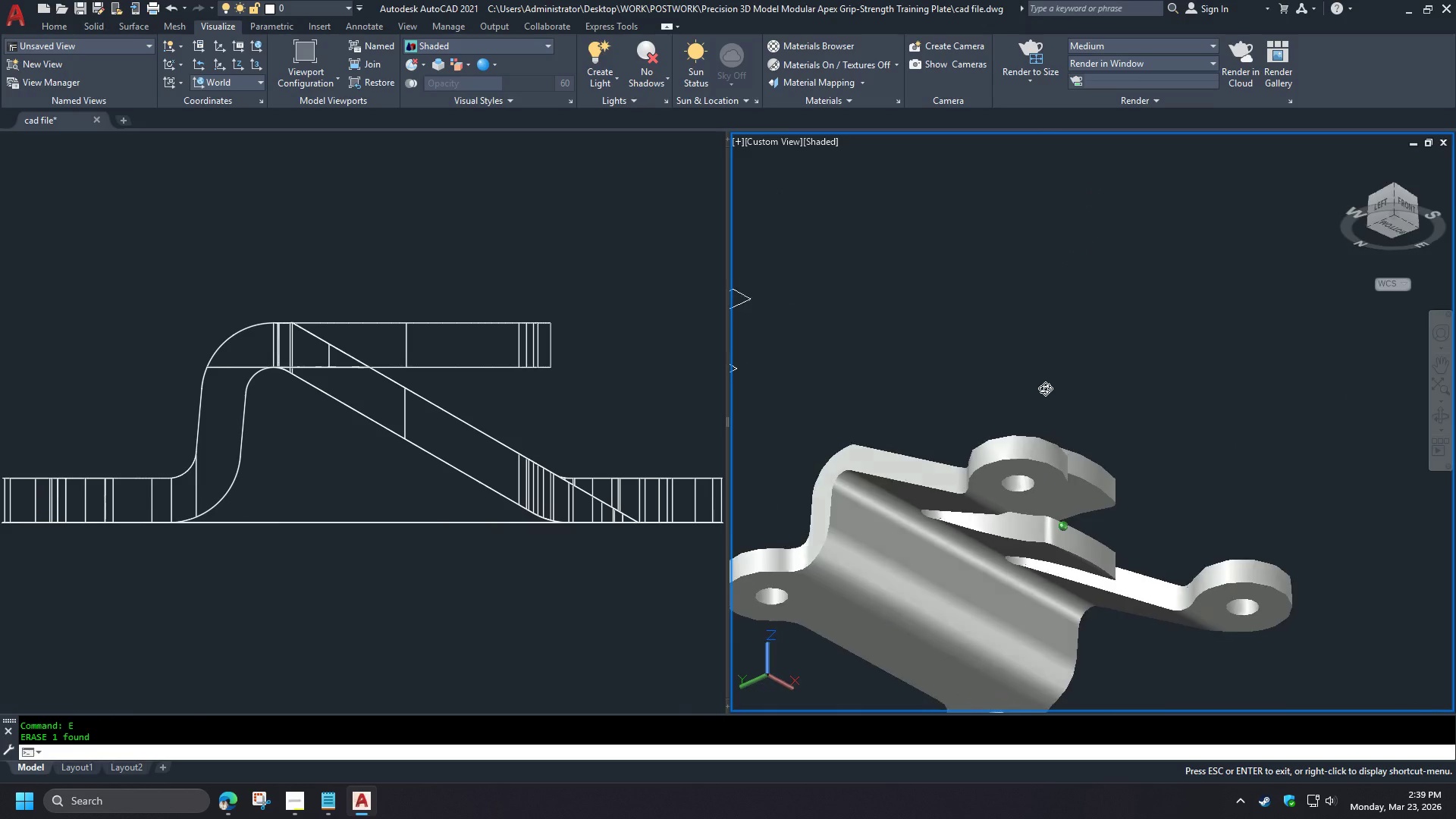 
hold_key(key=ShiftLeft, duration=1.12)
 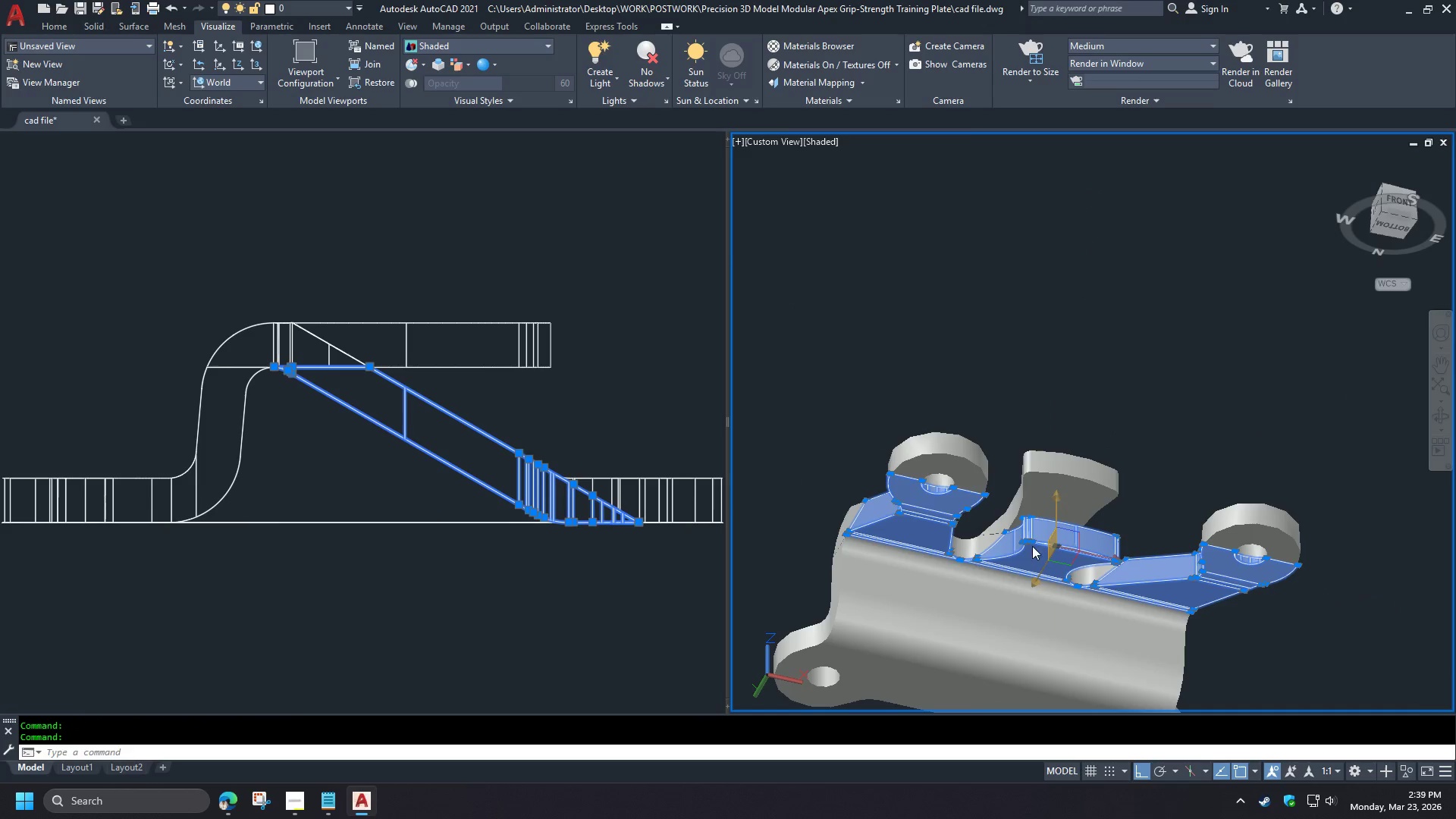 
scroll: coordinate [960, 565], scroll_direction: up, amount: 4.0
 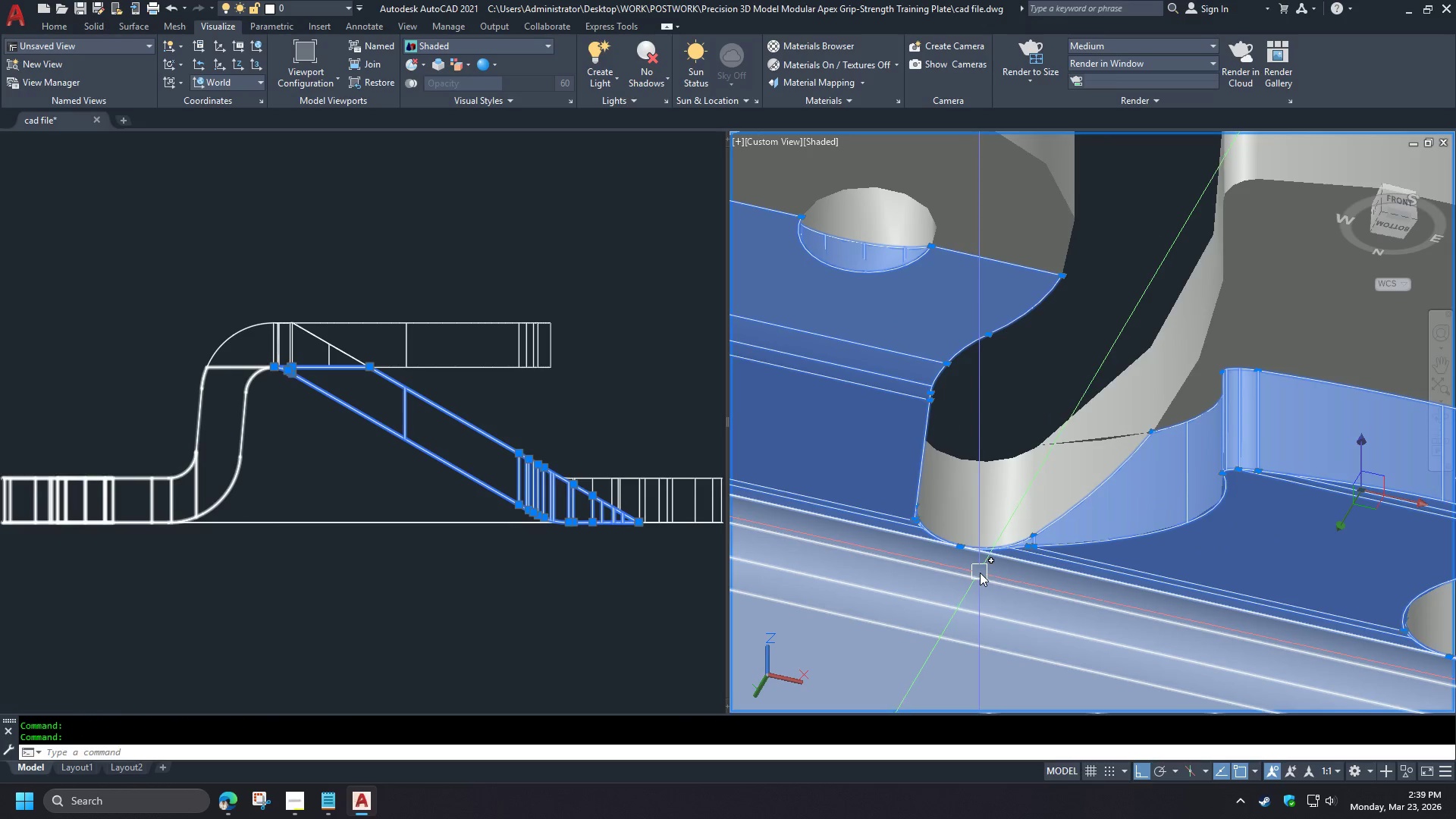 
key(Escape)
 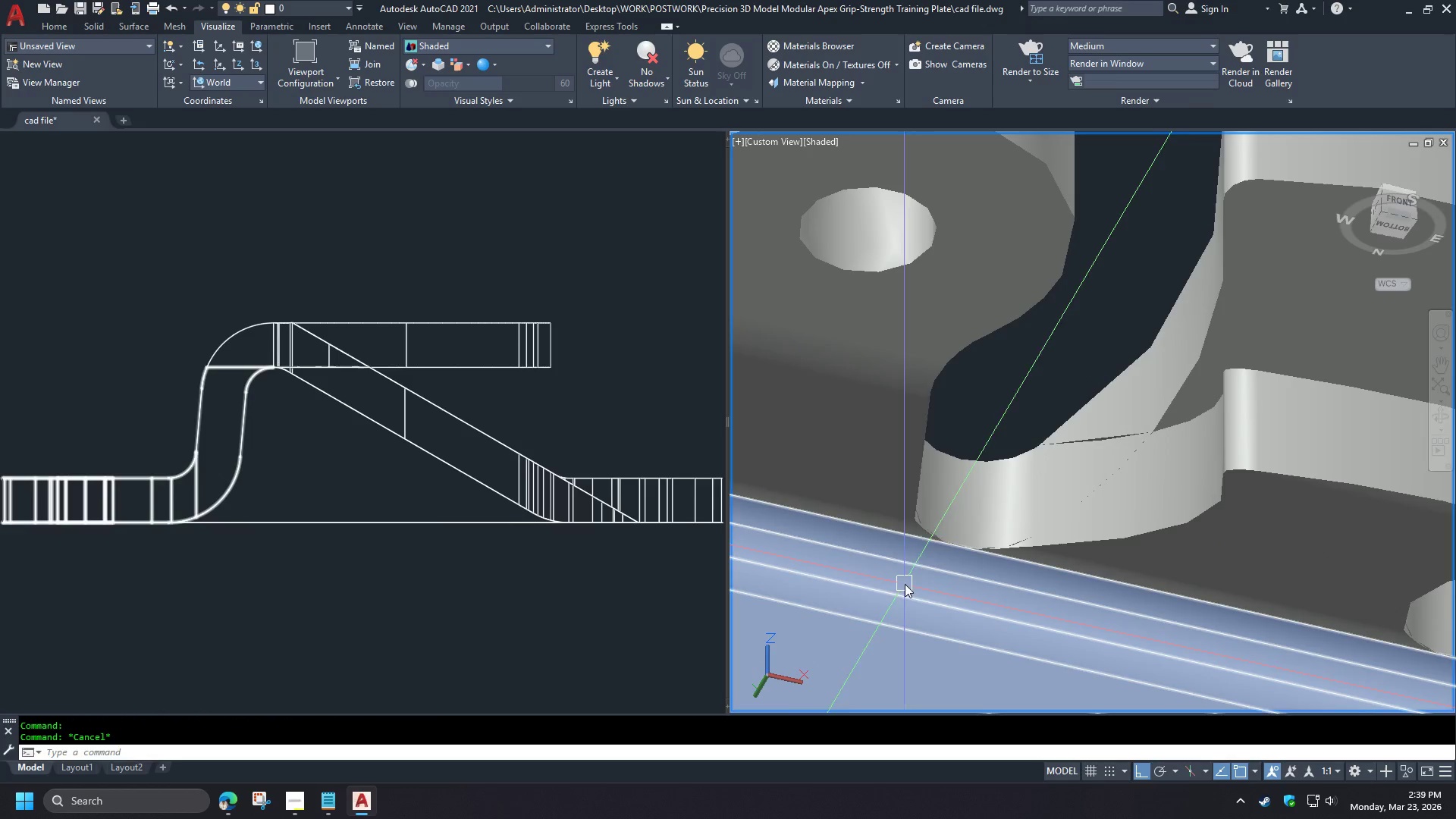 
scroll: coordinate [1021, 494], scroll_direction: down, amount: 3.0
 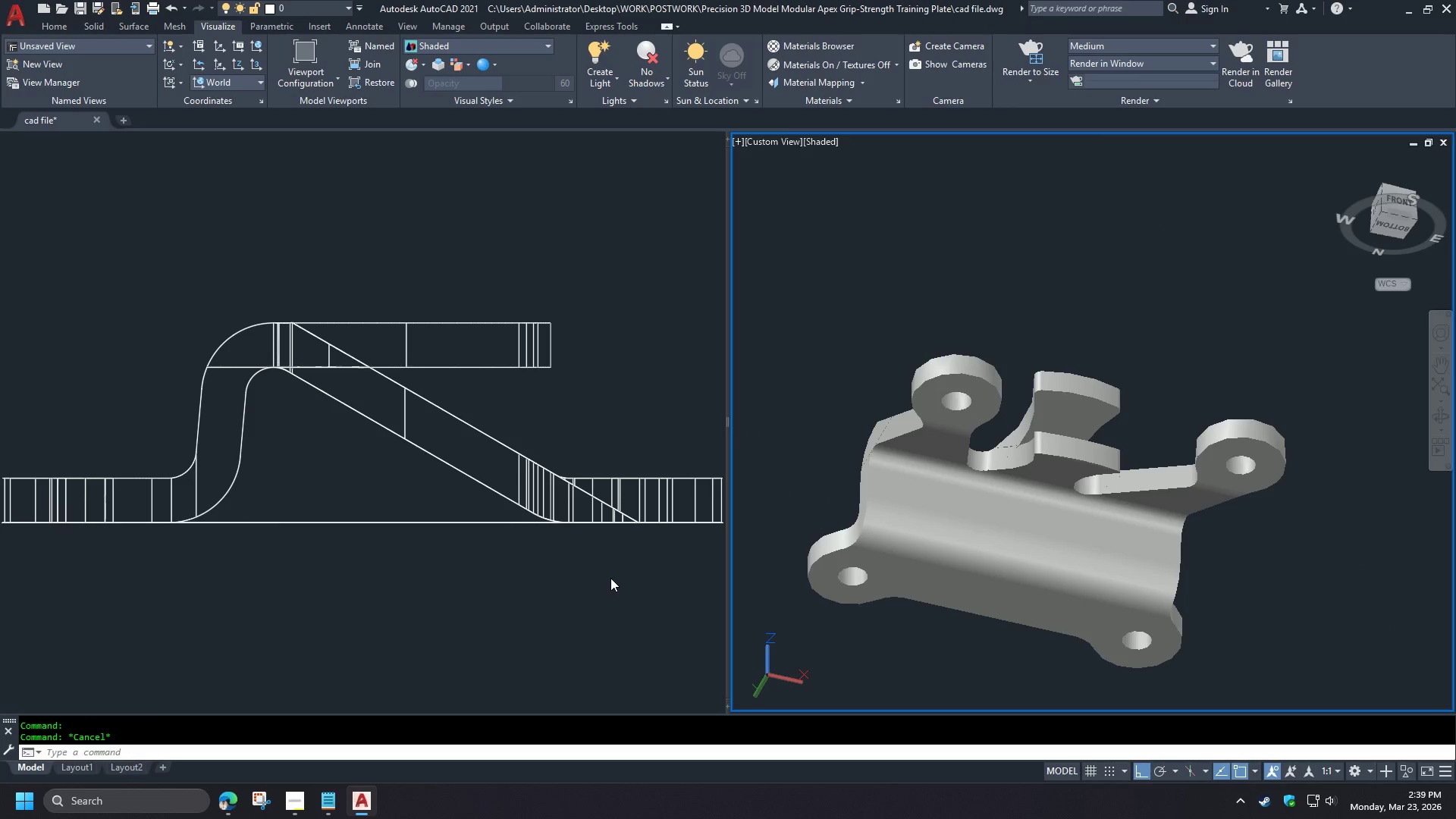 
hold_key(key=ShiftLeft, duration=1.38)
 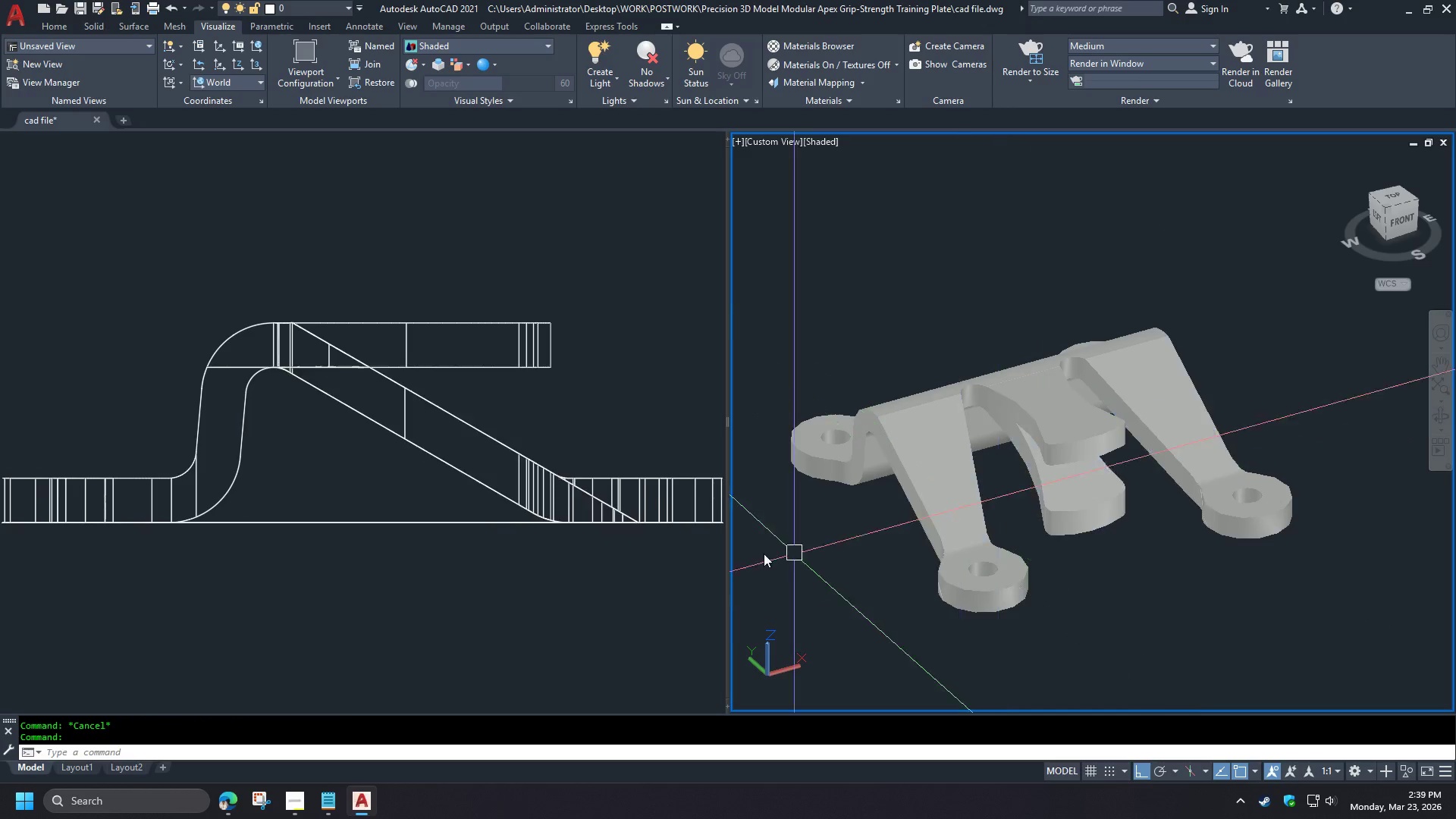 
left_click([480, 581])
 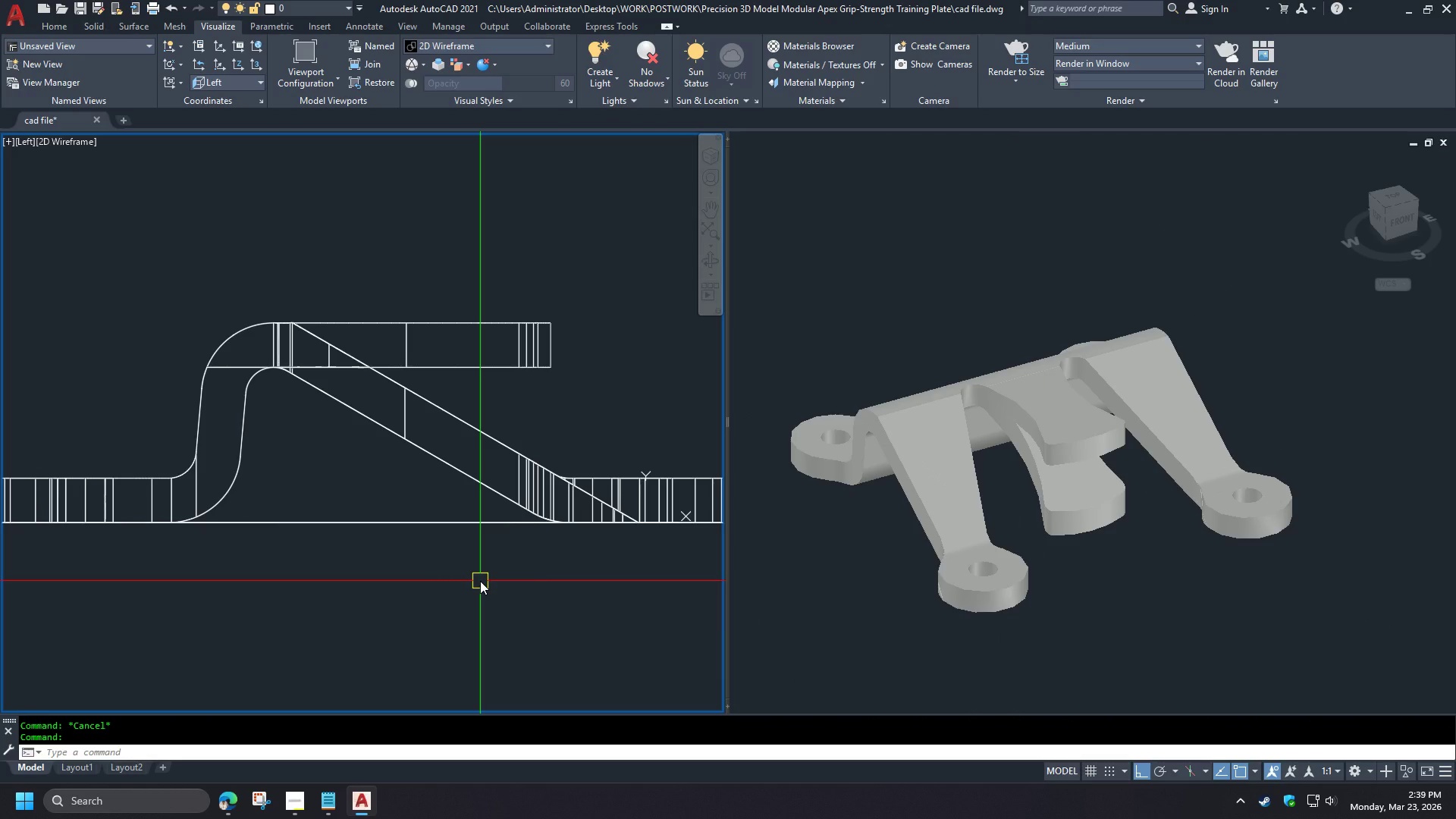 
key(Minus)
 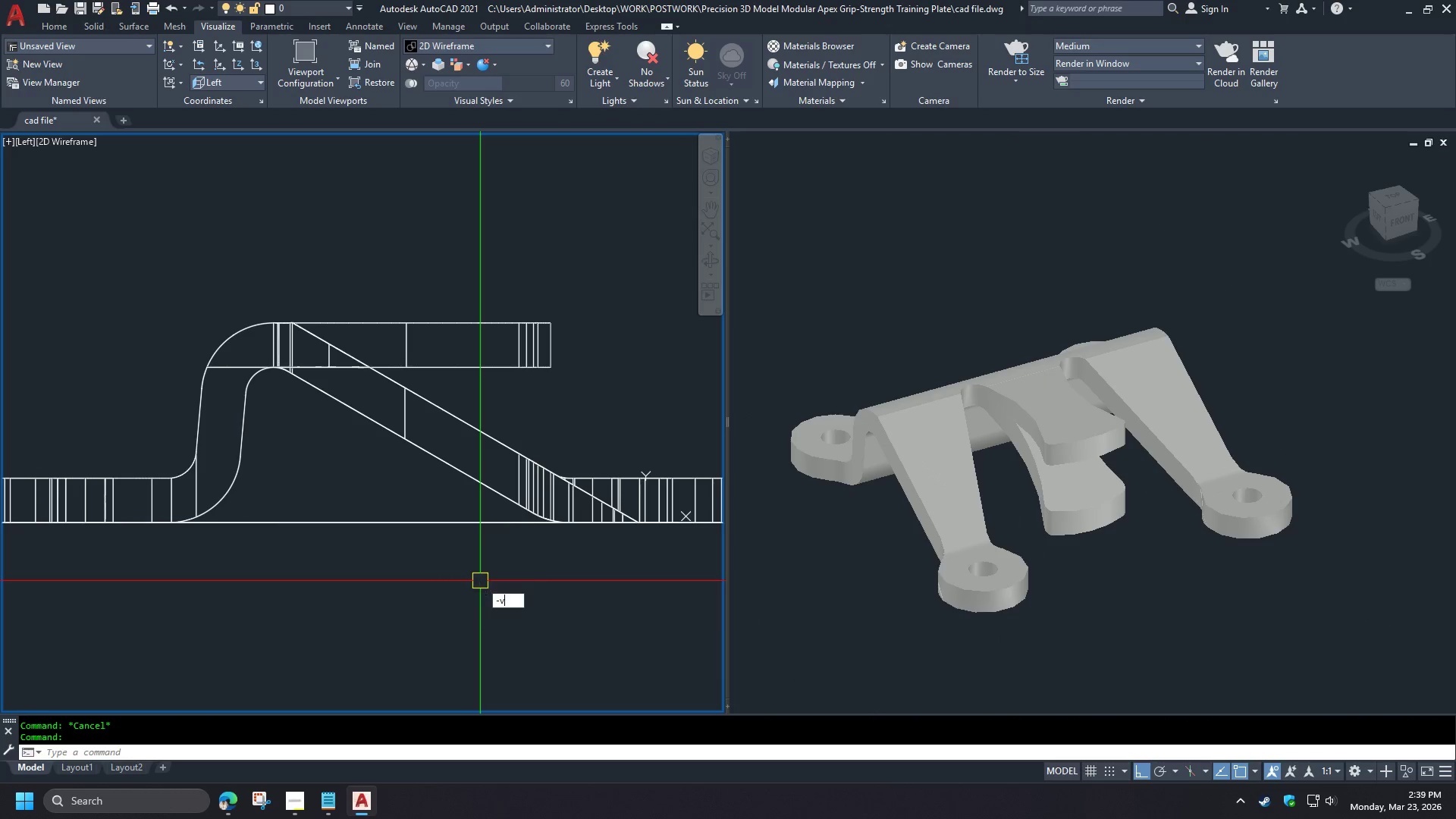 
key(V)
 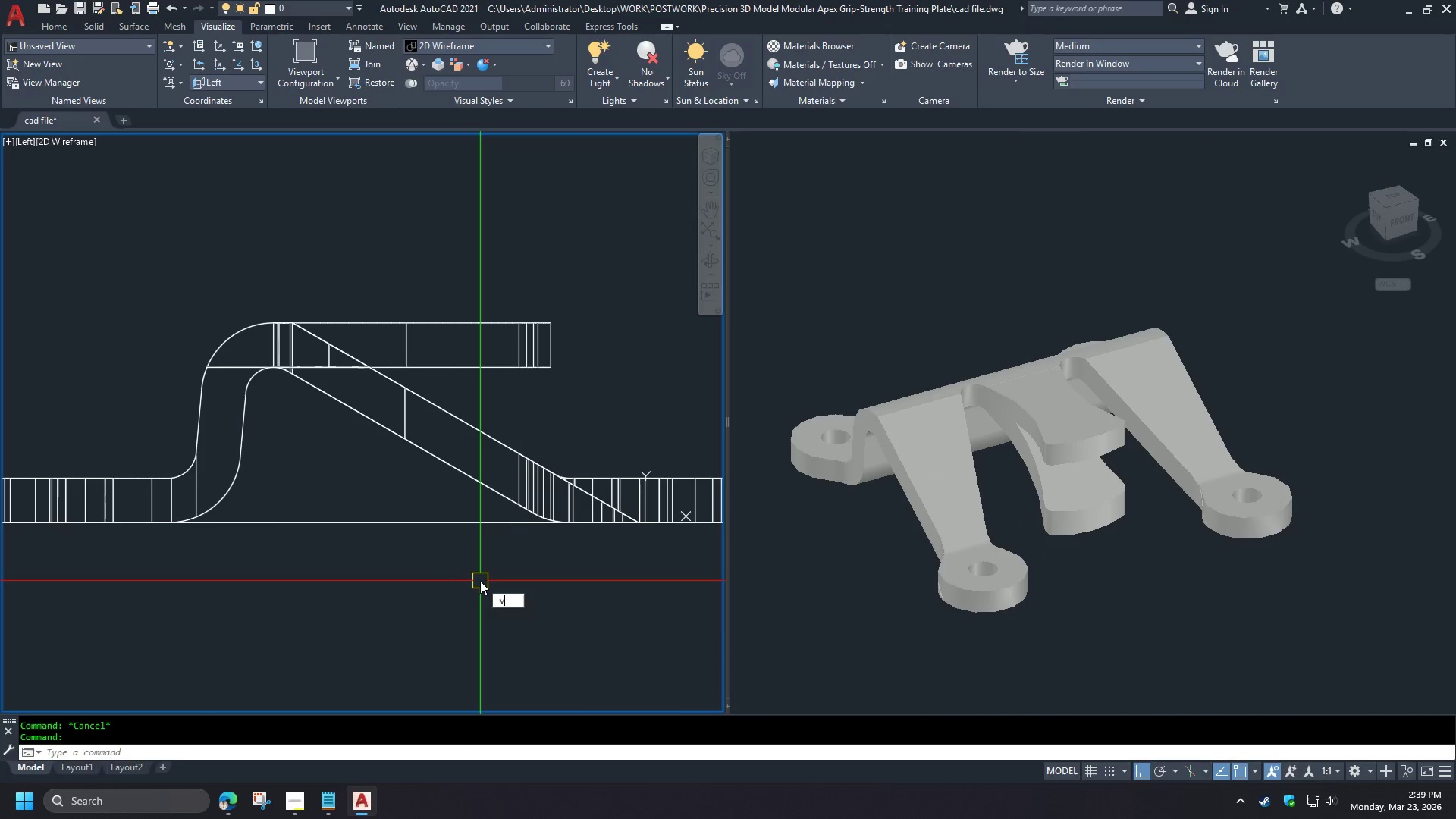 
key(Space)
 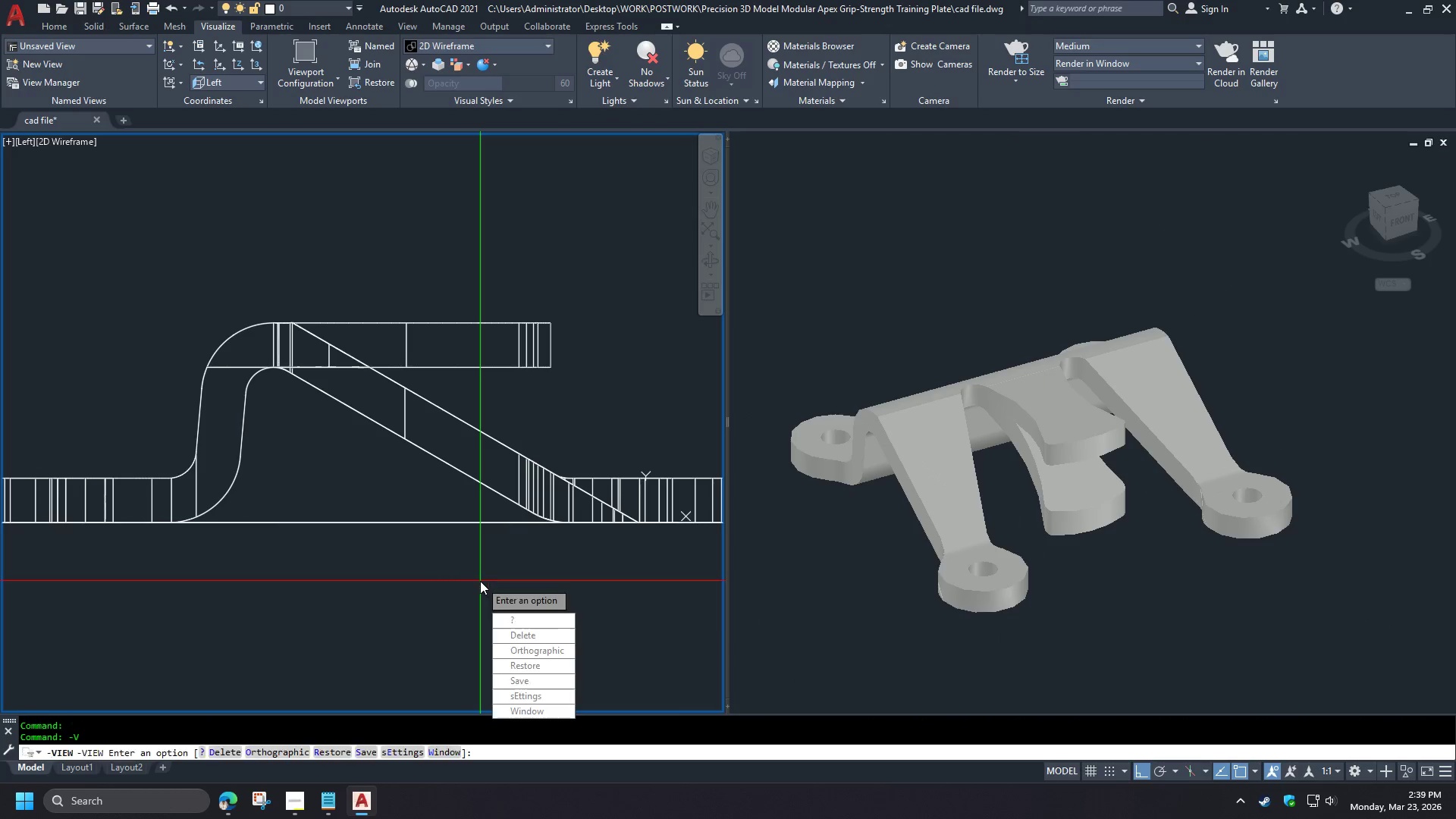 
key(T)
 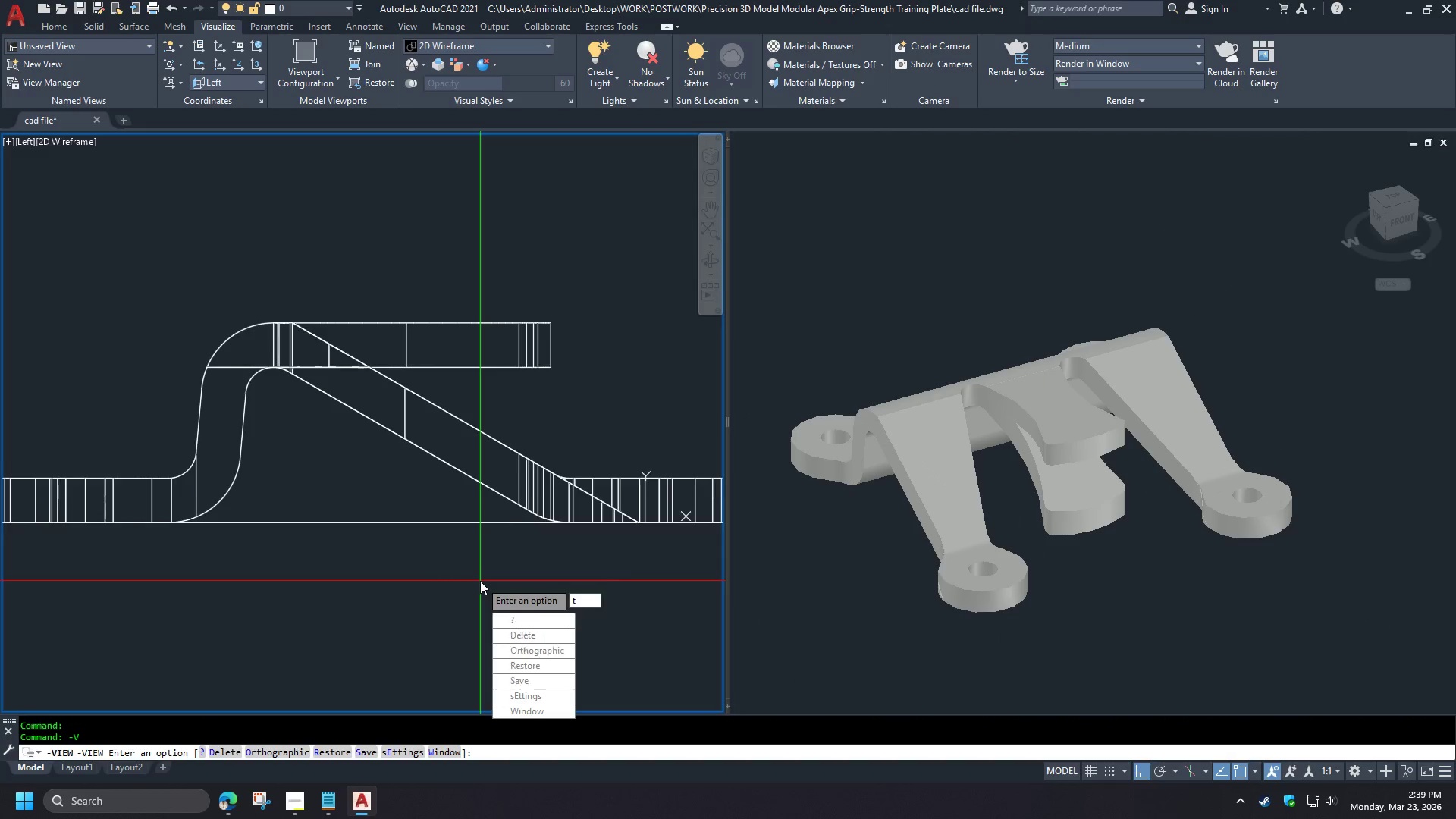 
key(Space)
 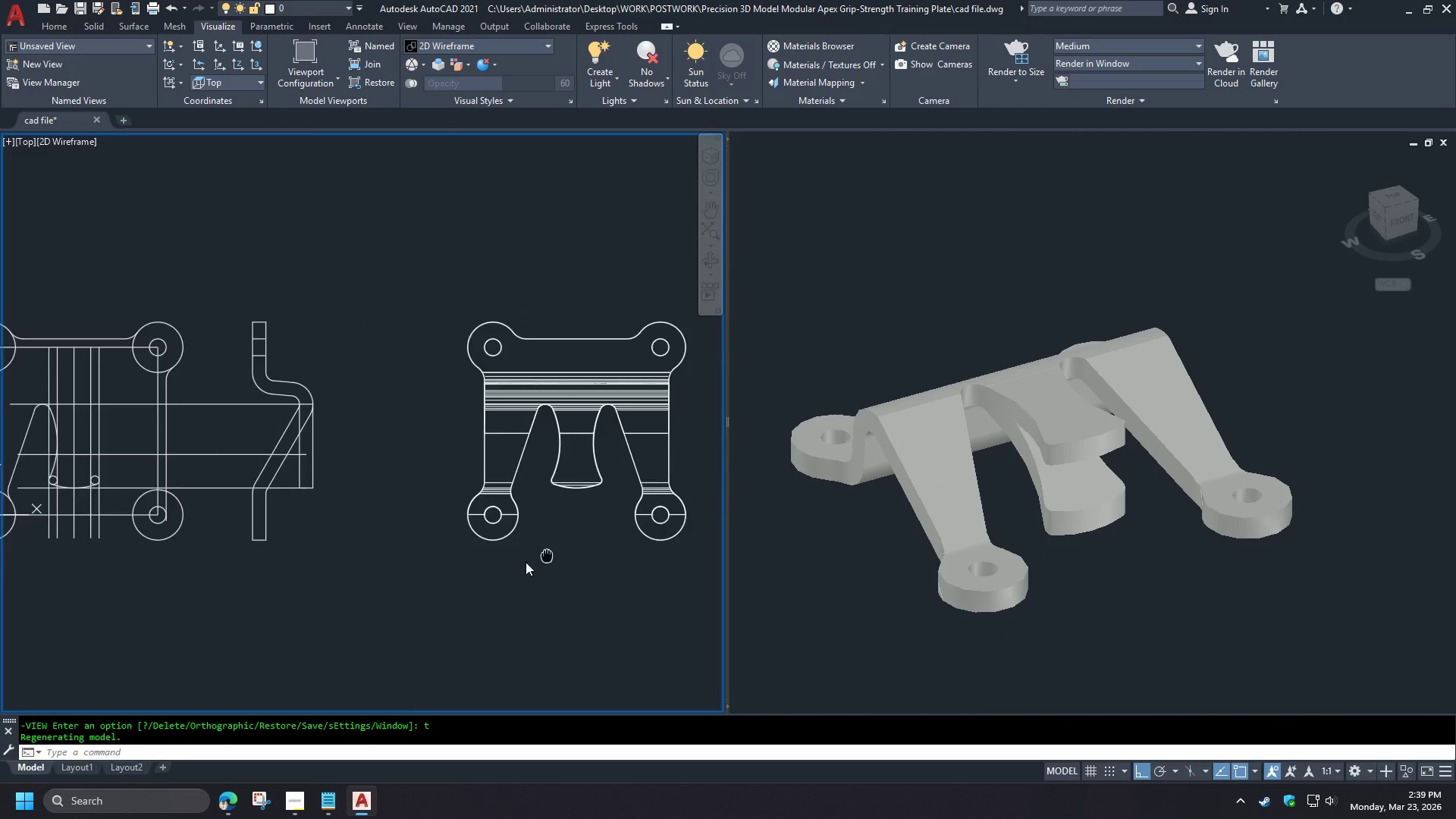 
scroll: coordinate [448, 536], scroll_direction: up, amount: 1.0
 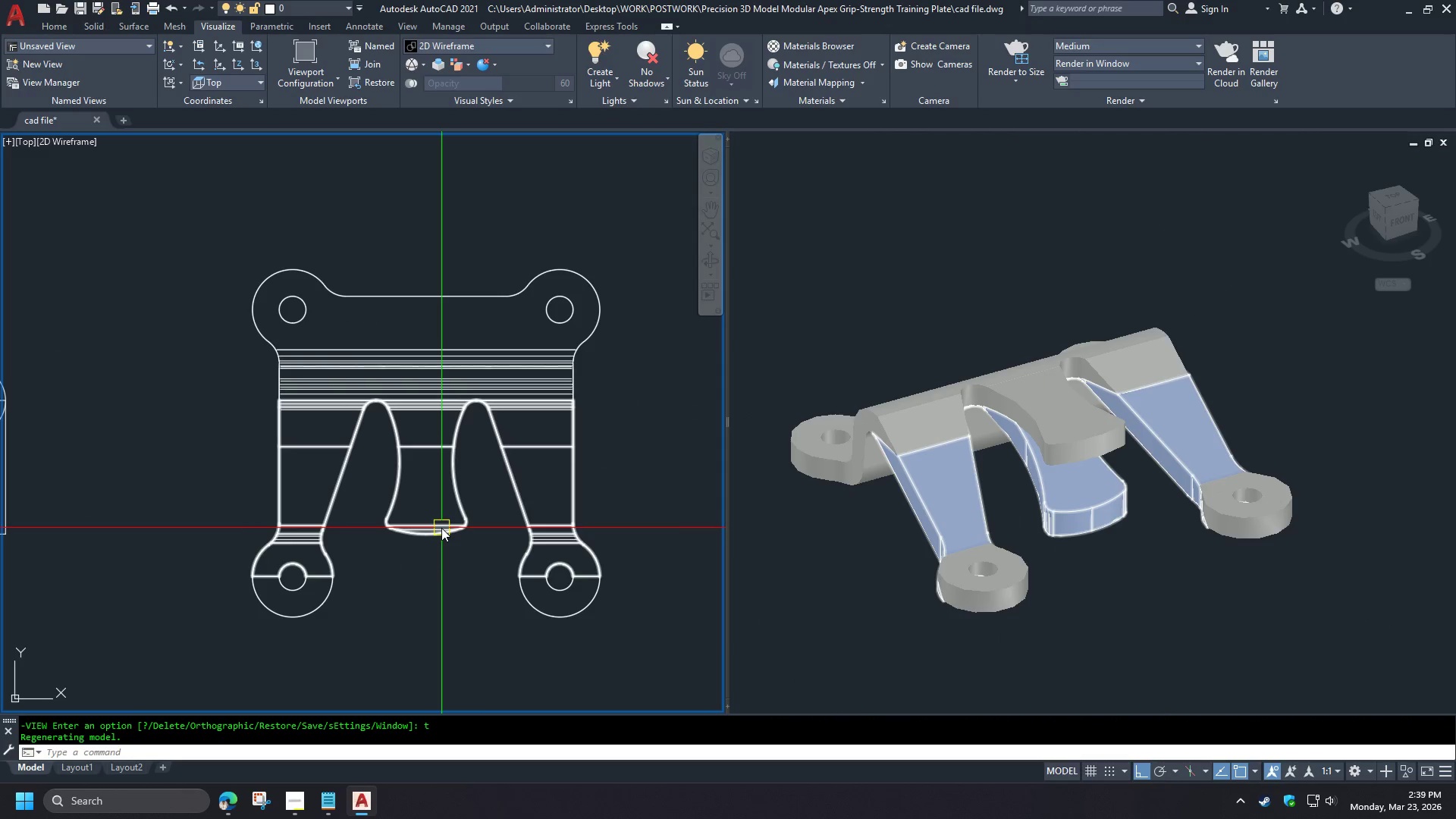 
type(sli )
 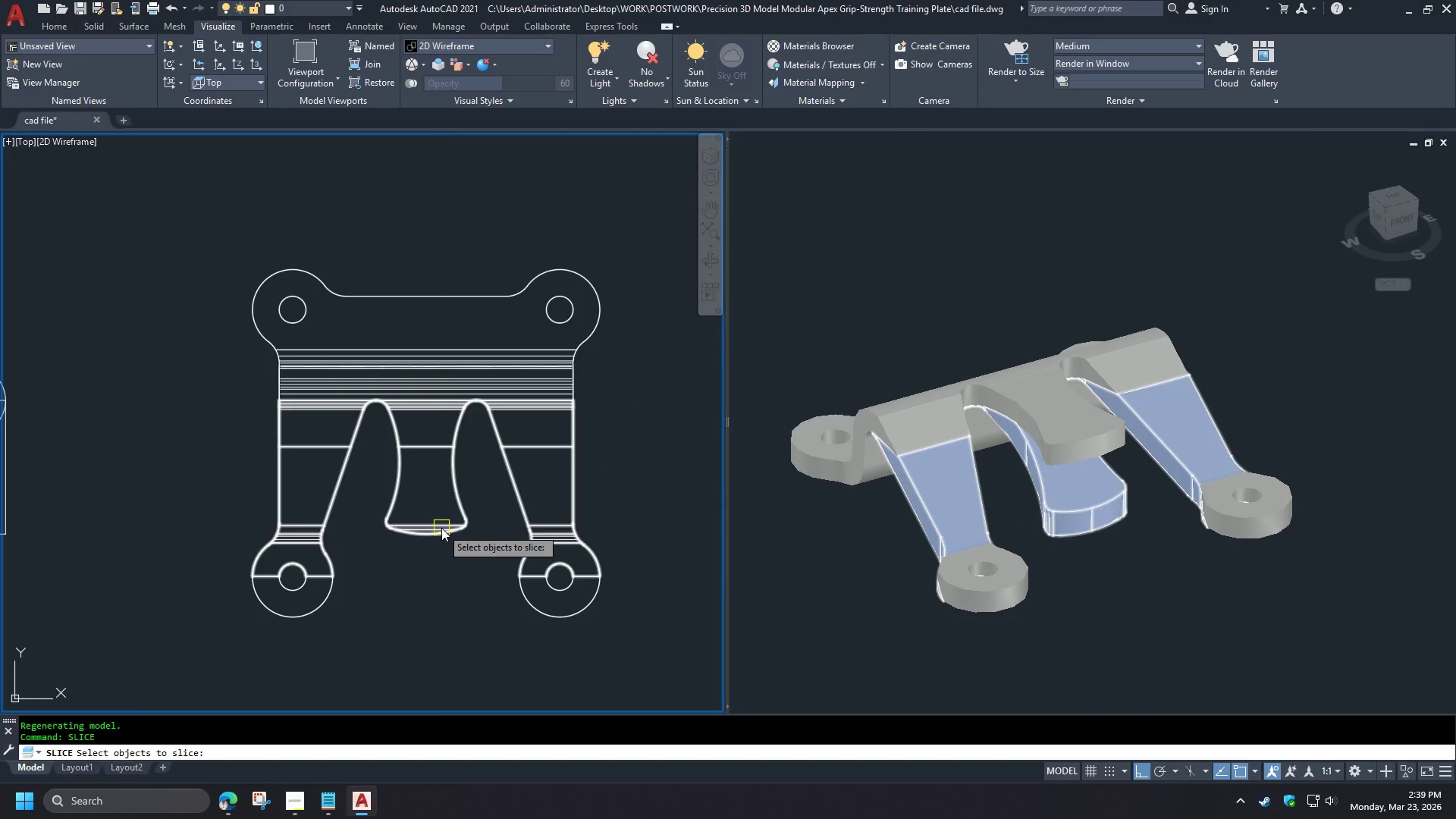 
left_click([441, 528])
 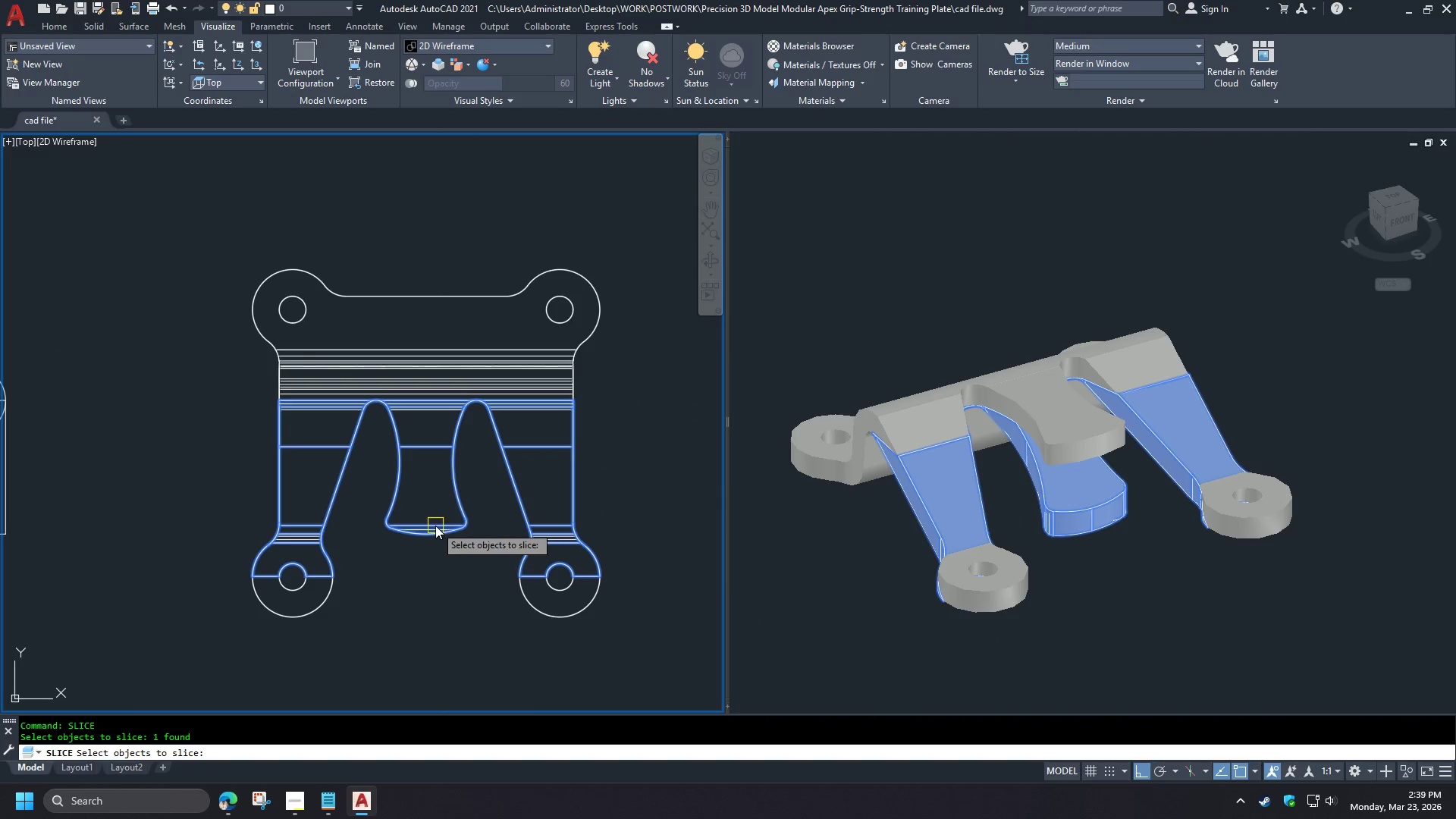 
key(Space)
 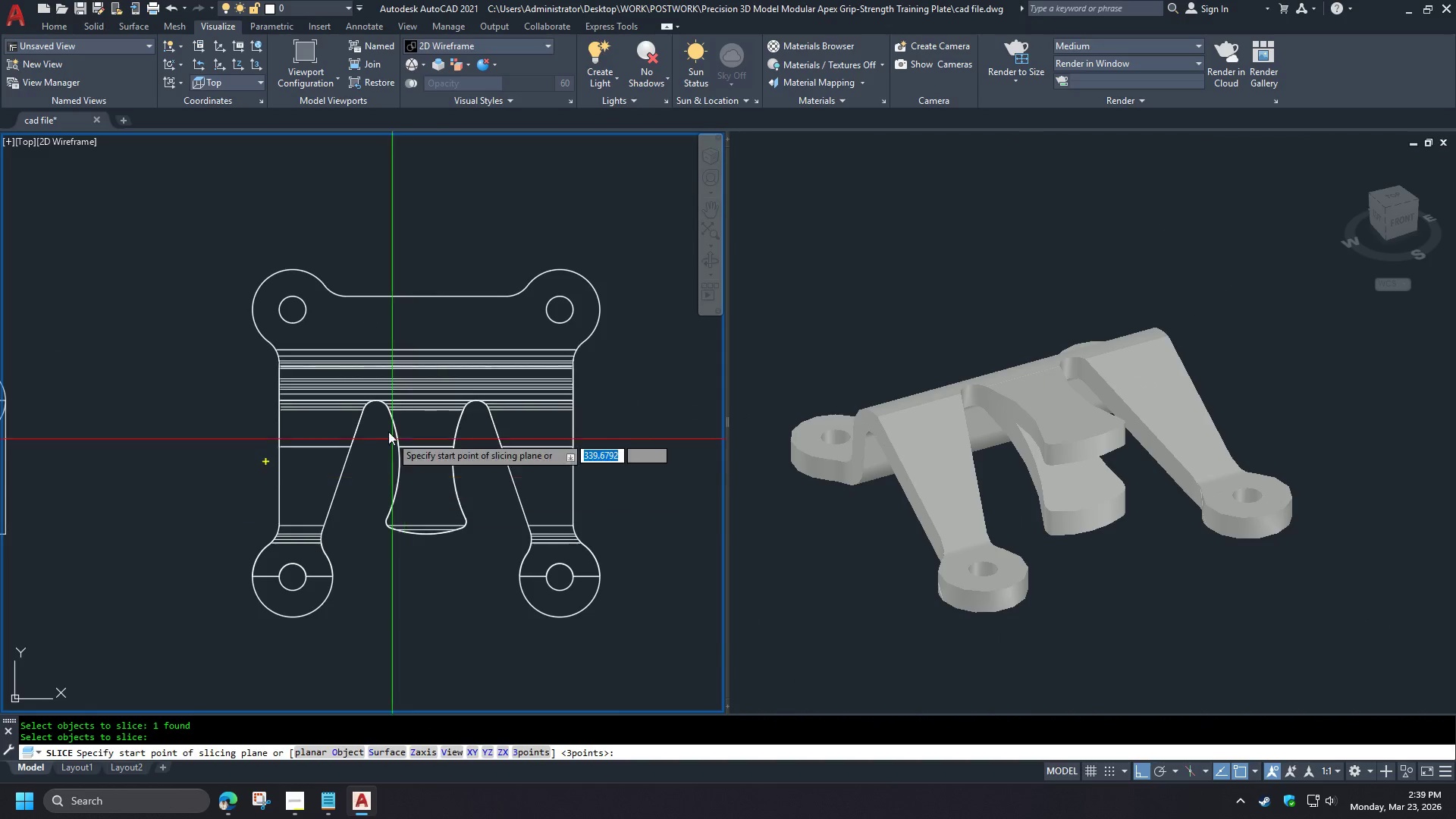 
key(Q)
 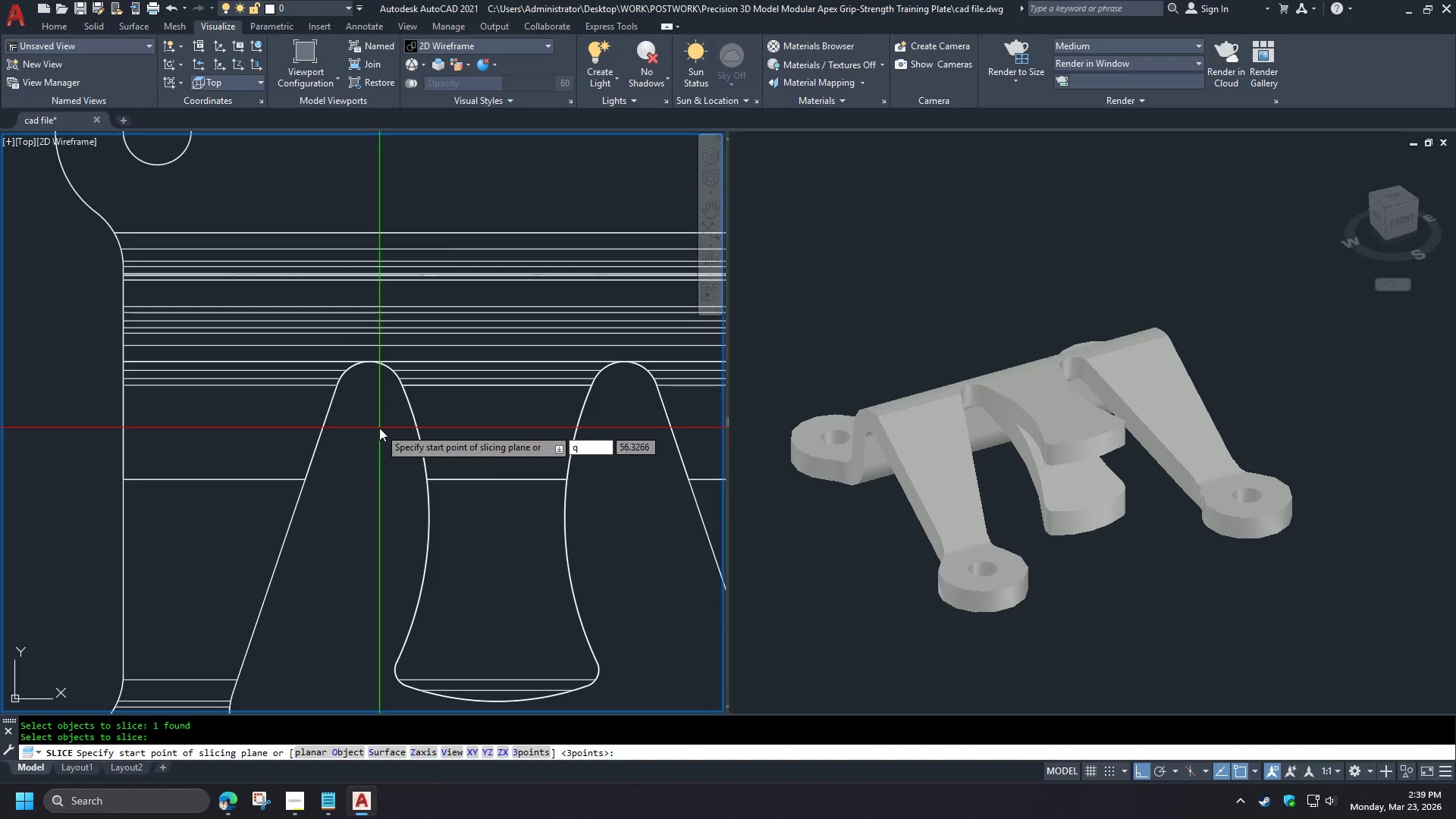 
scroll: coordinate [379, 428], scroll_direction: up, amount: 2.0
 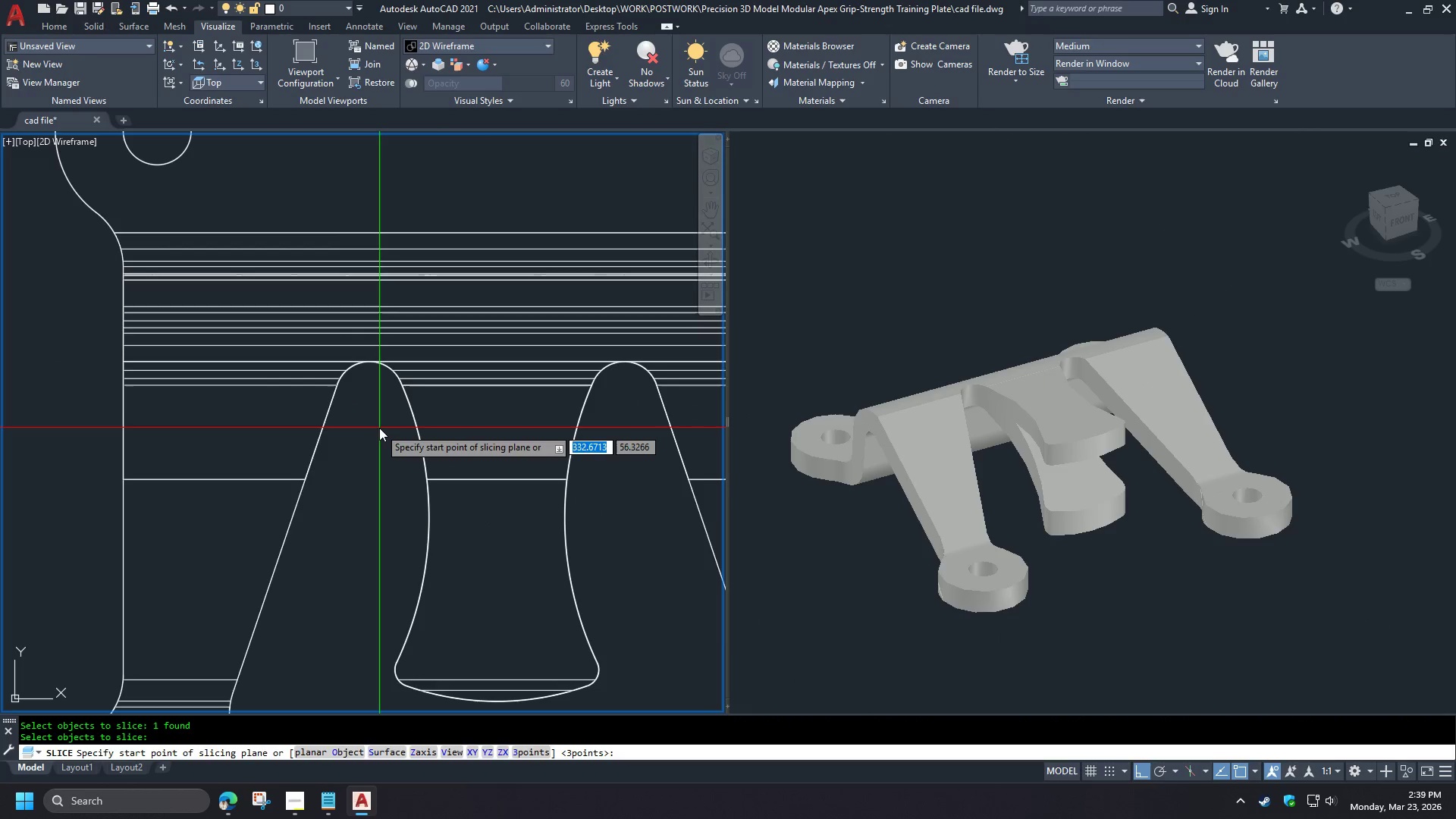 
key(U)
 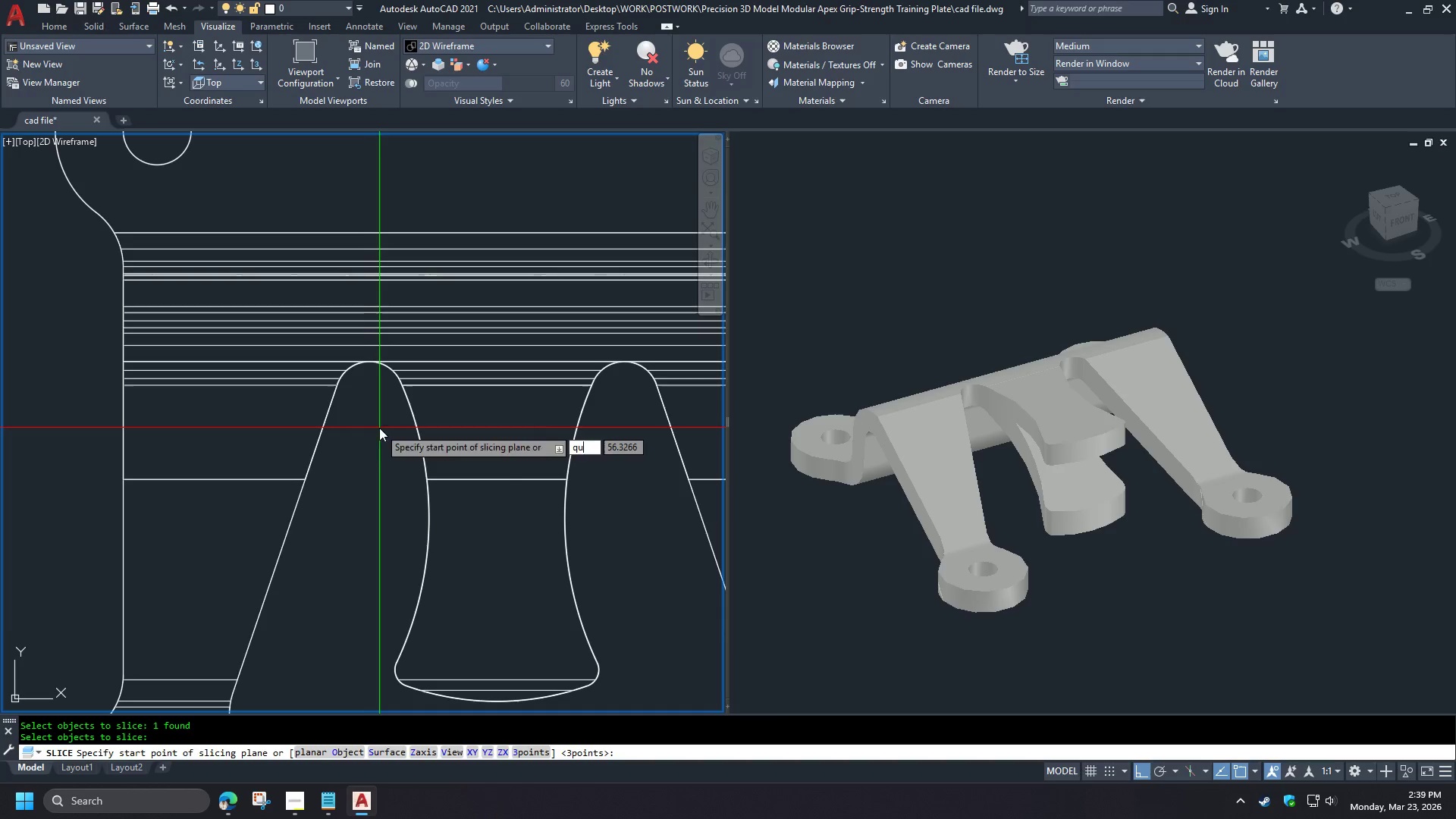 
key(Space)
 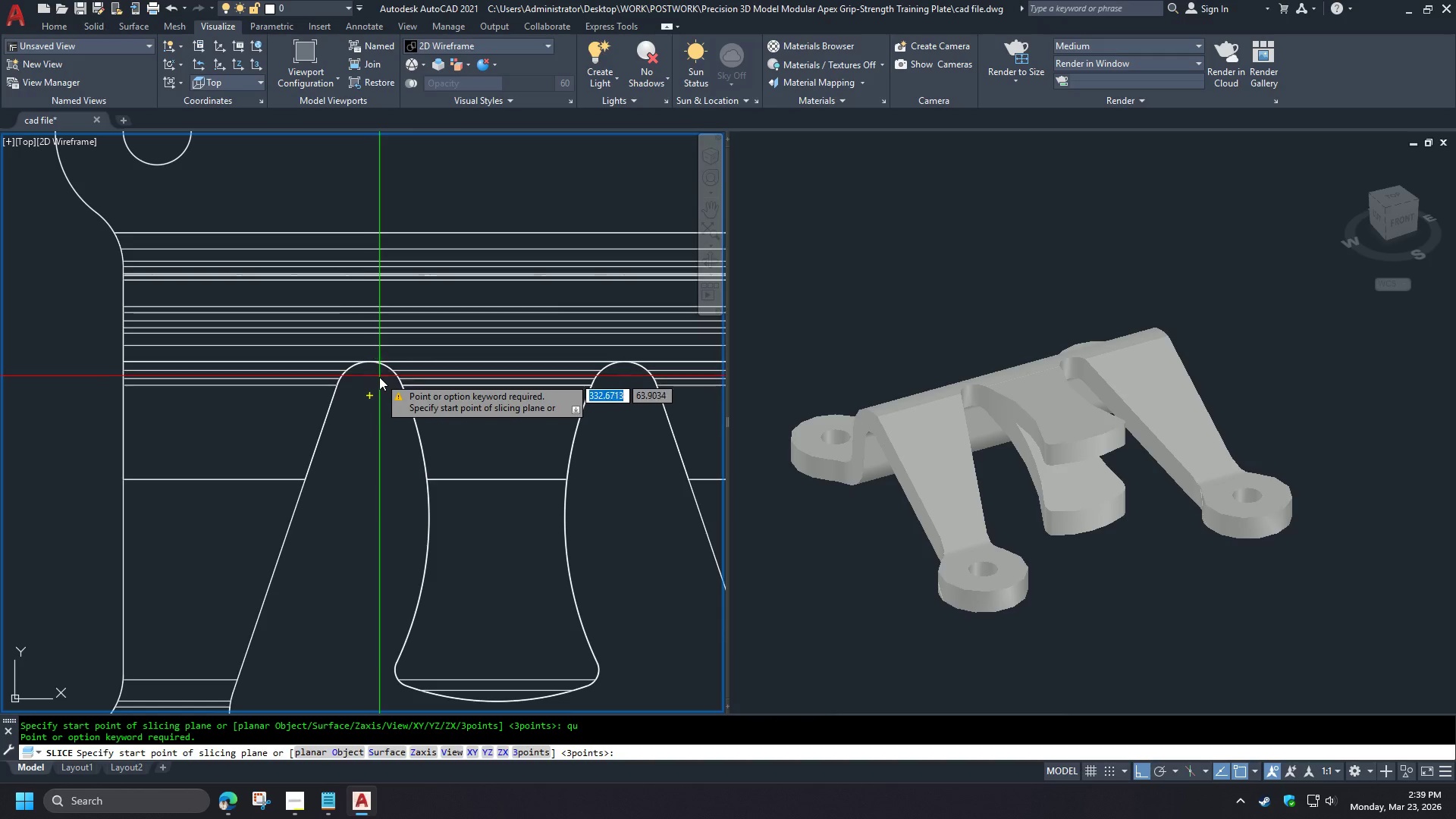 
key(Escape)
key(Escape)
type(sli )
 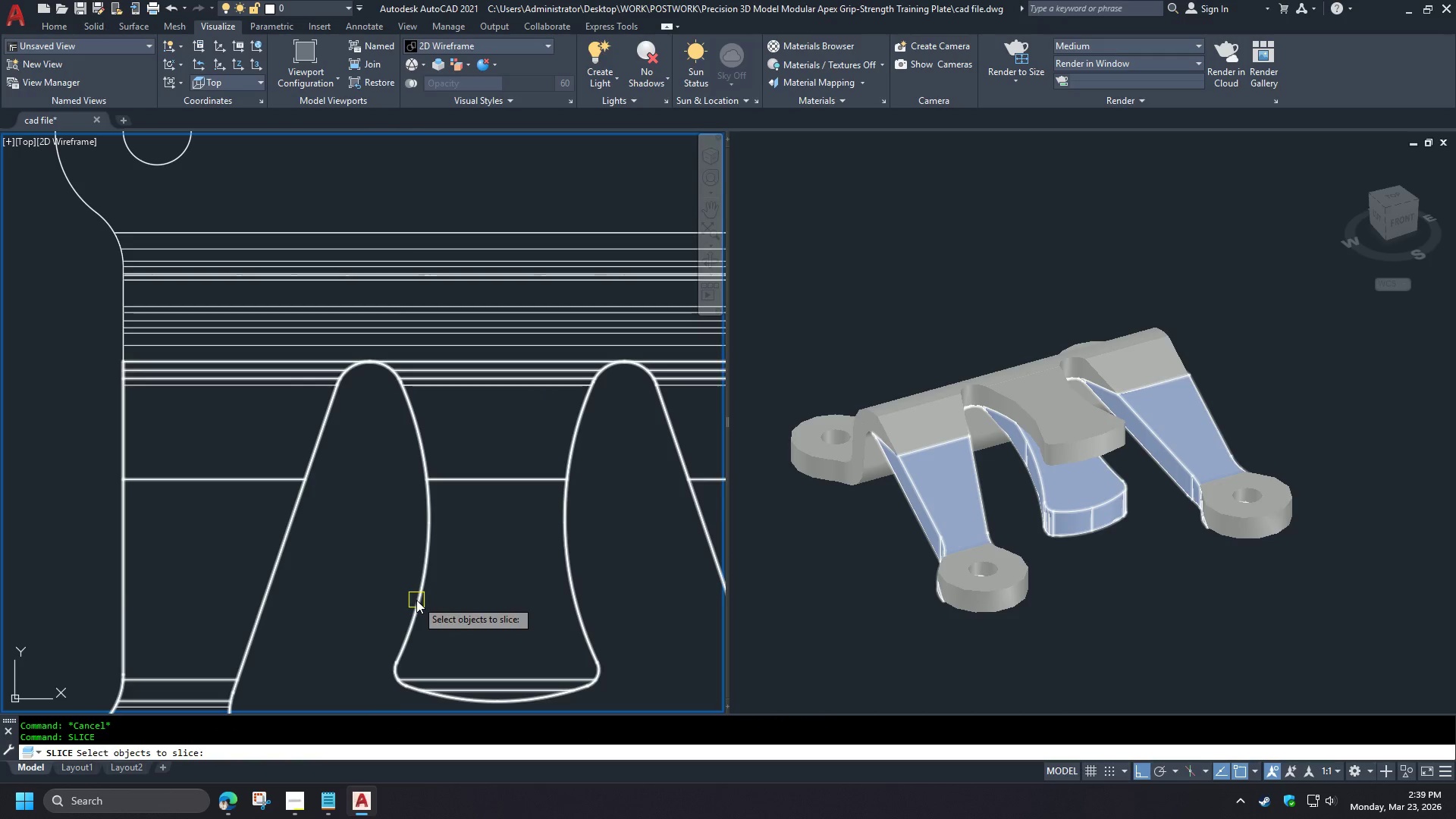 
left_click([416, 600])
 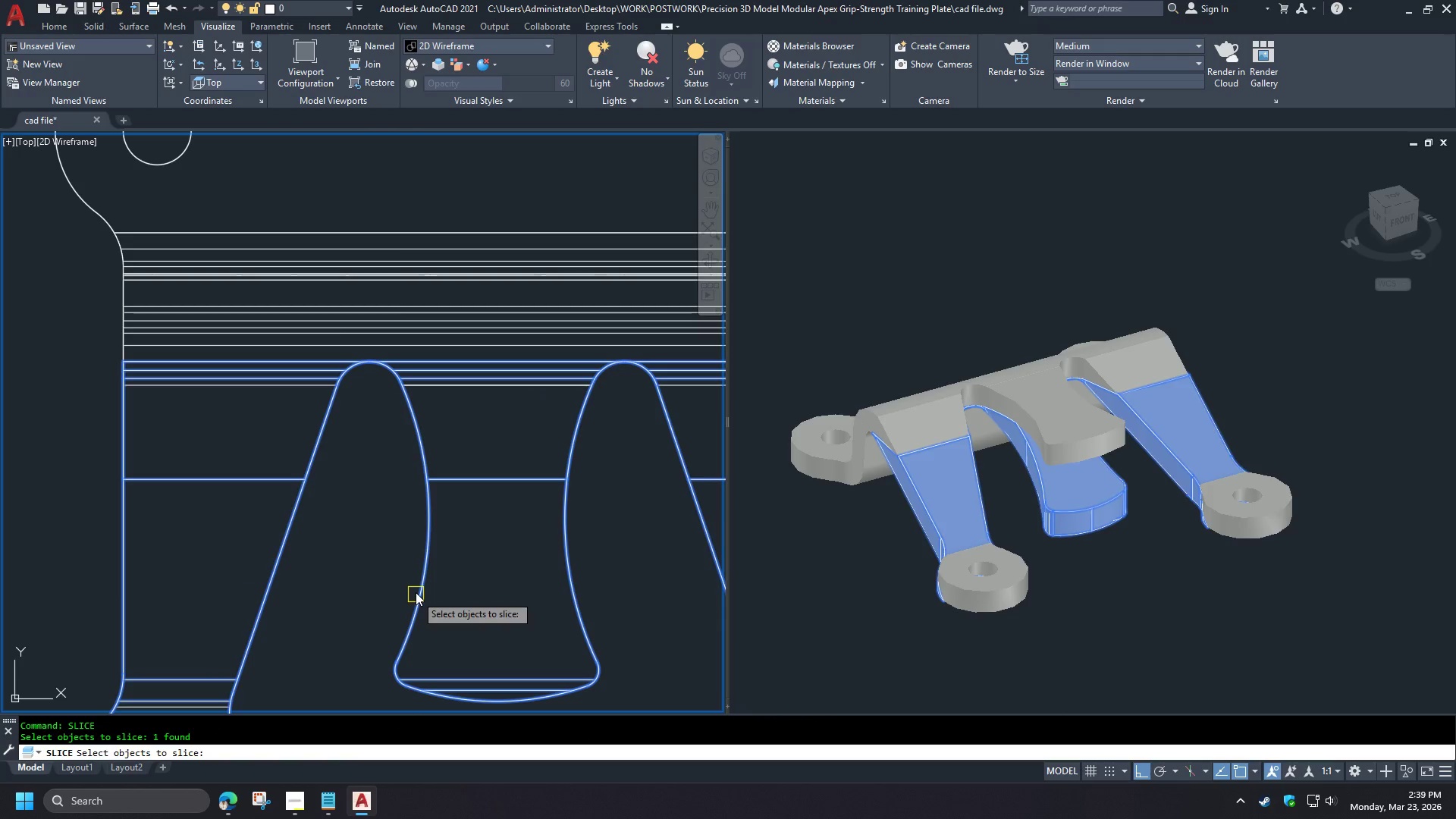 
type( qua )
 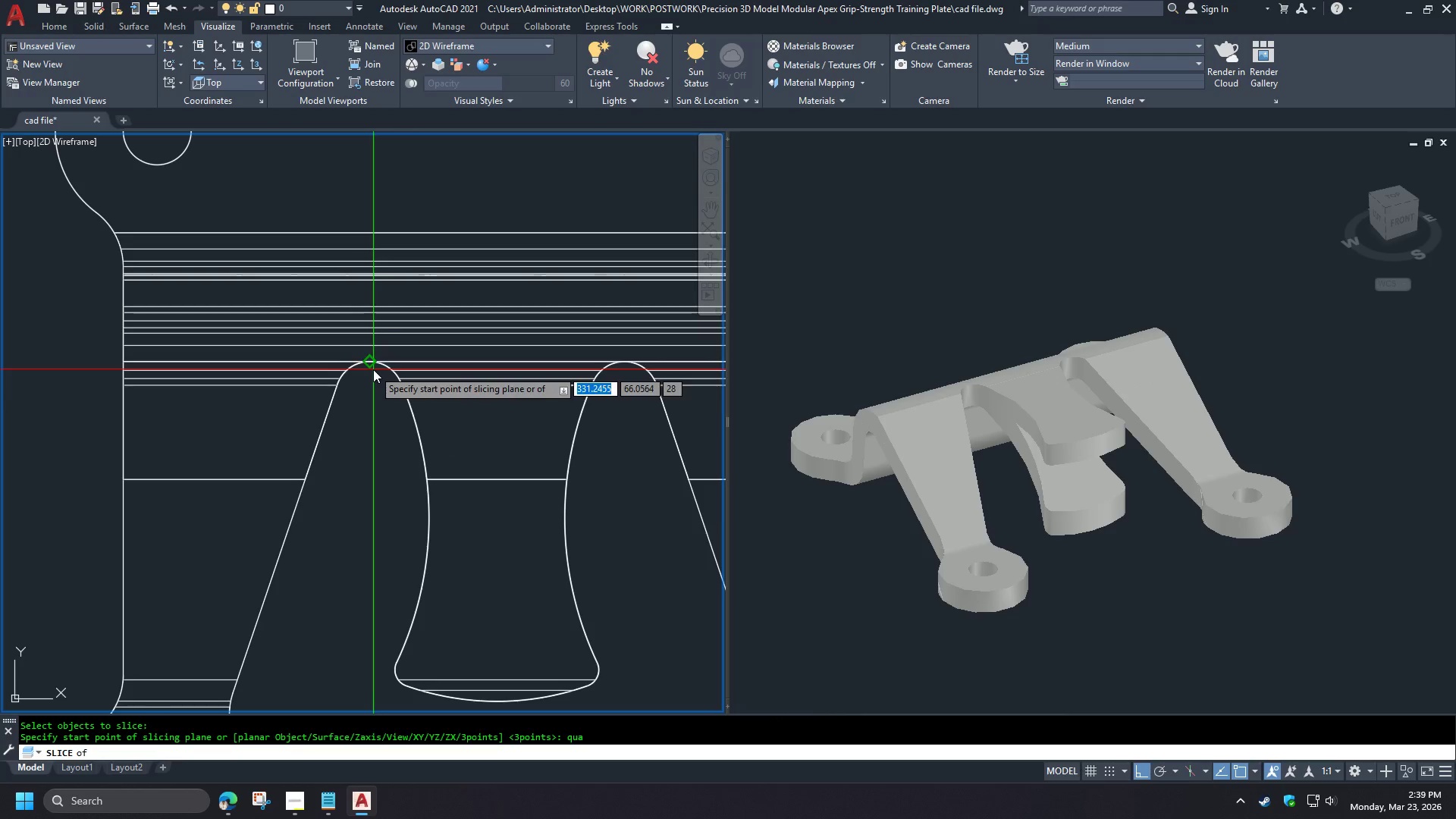 
left_click([373, 369])
 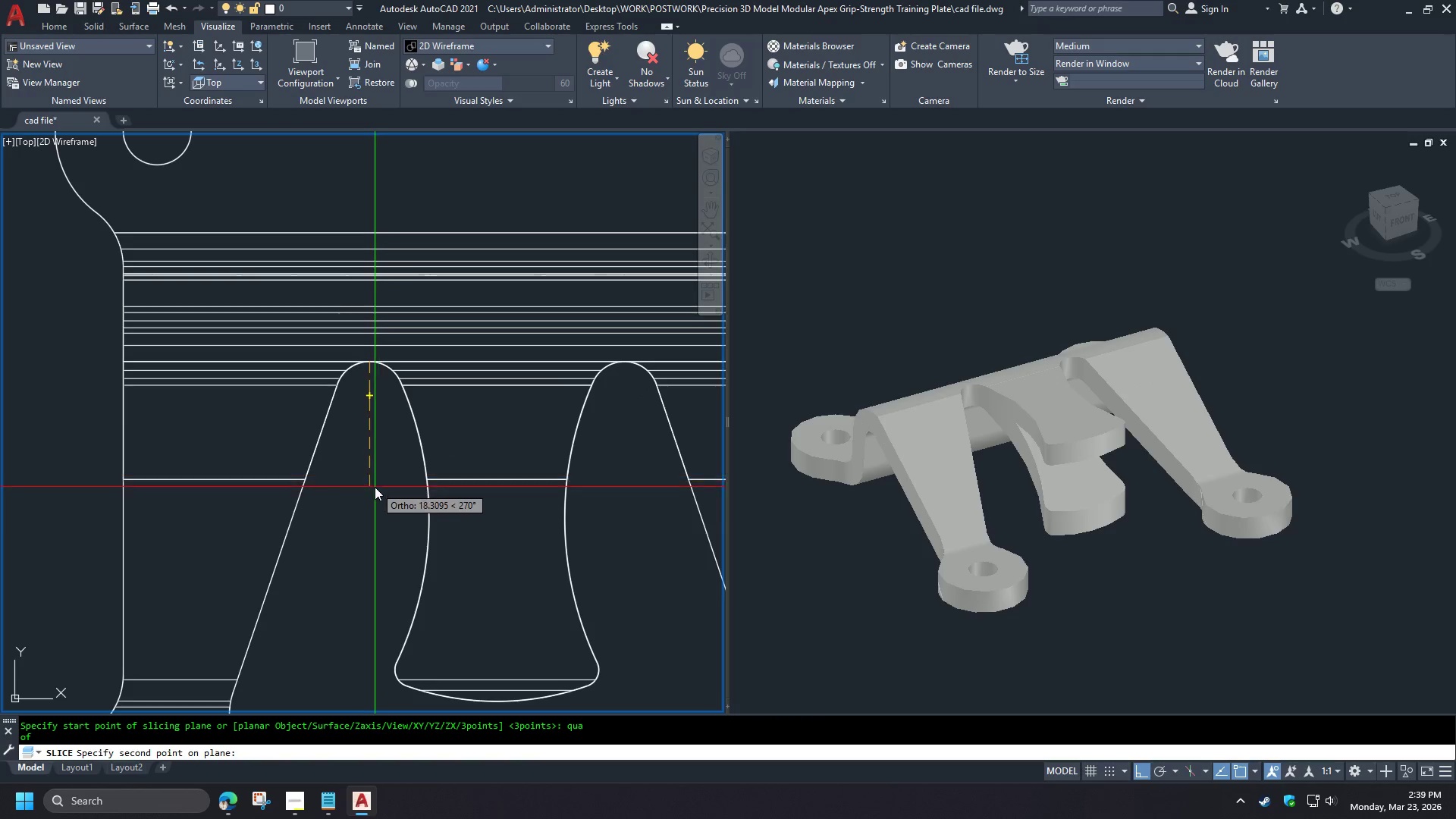 
left_click([375, 487])
 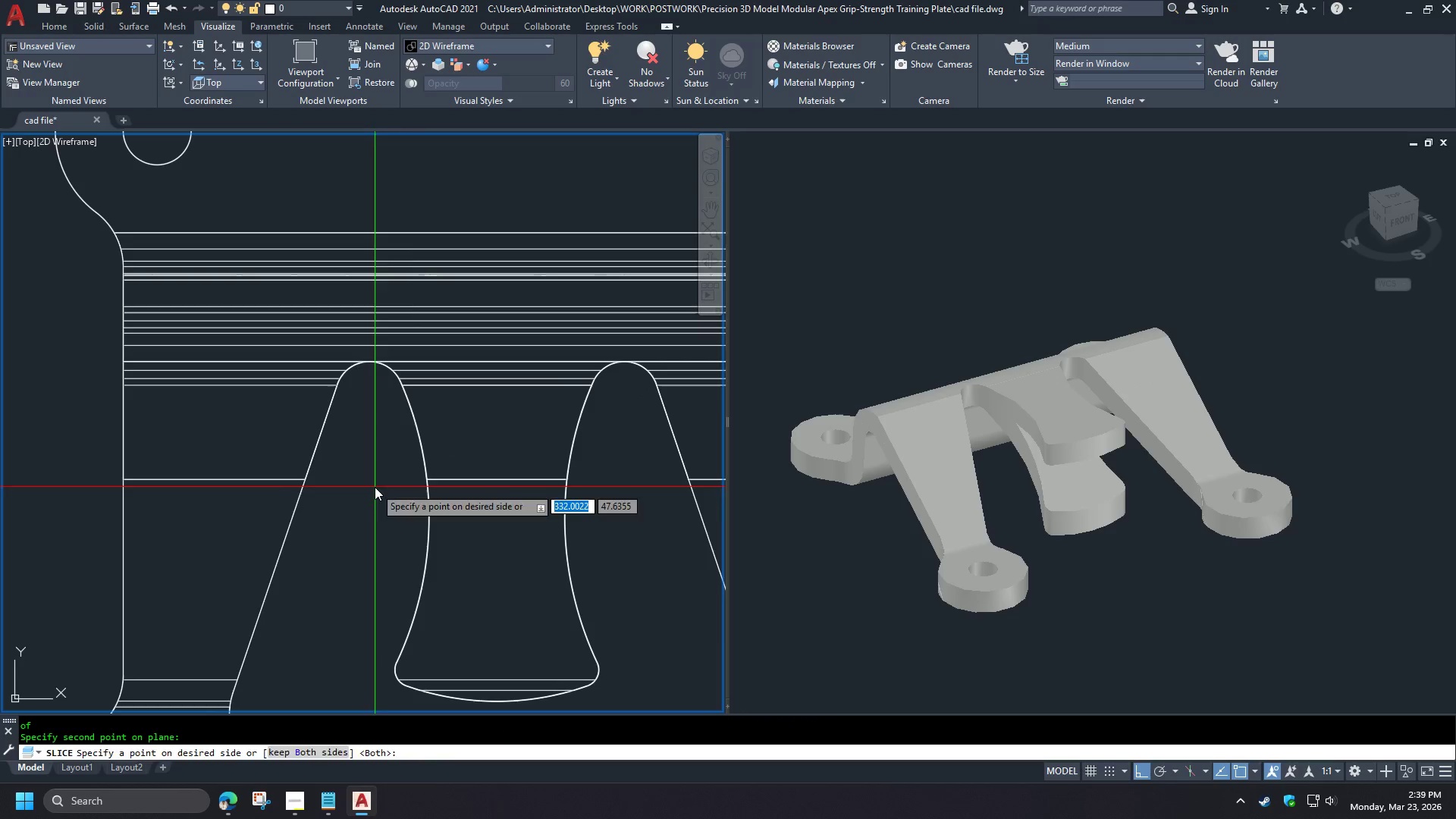 
key(Space)
 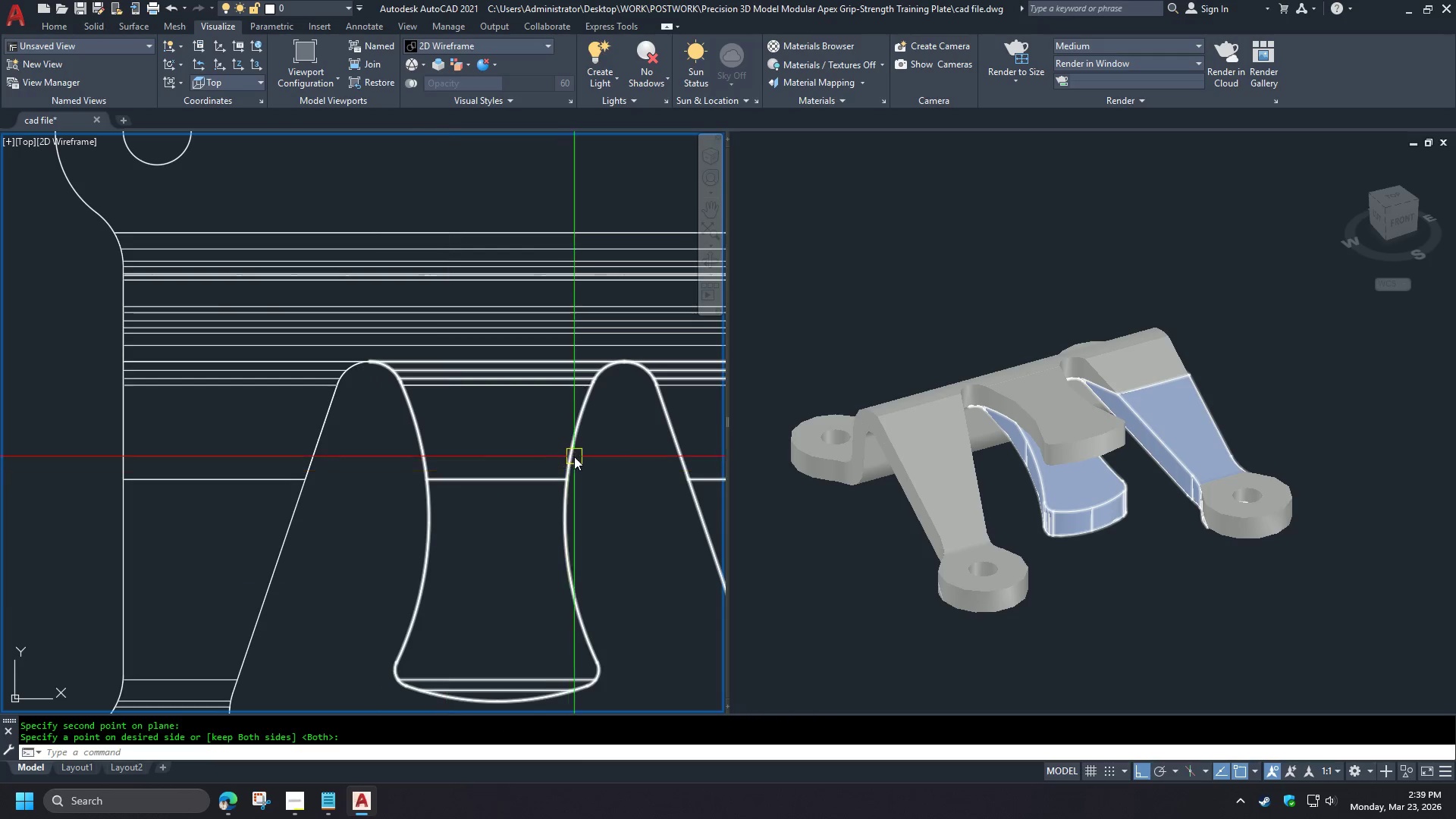 
scroll: coordinate [574, 457], scroll_direction: up, amount: 1.0
 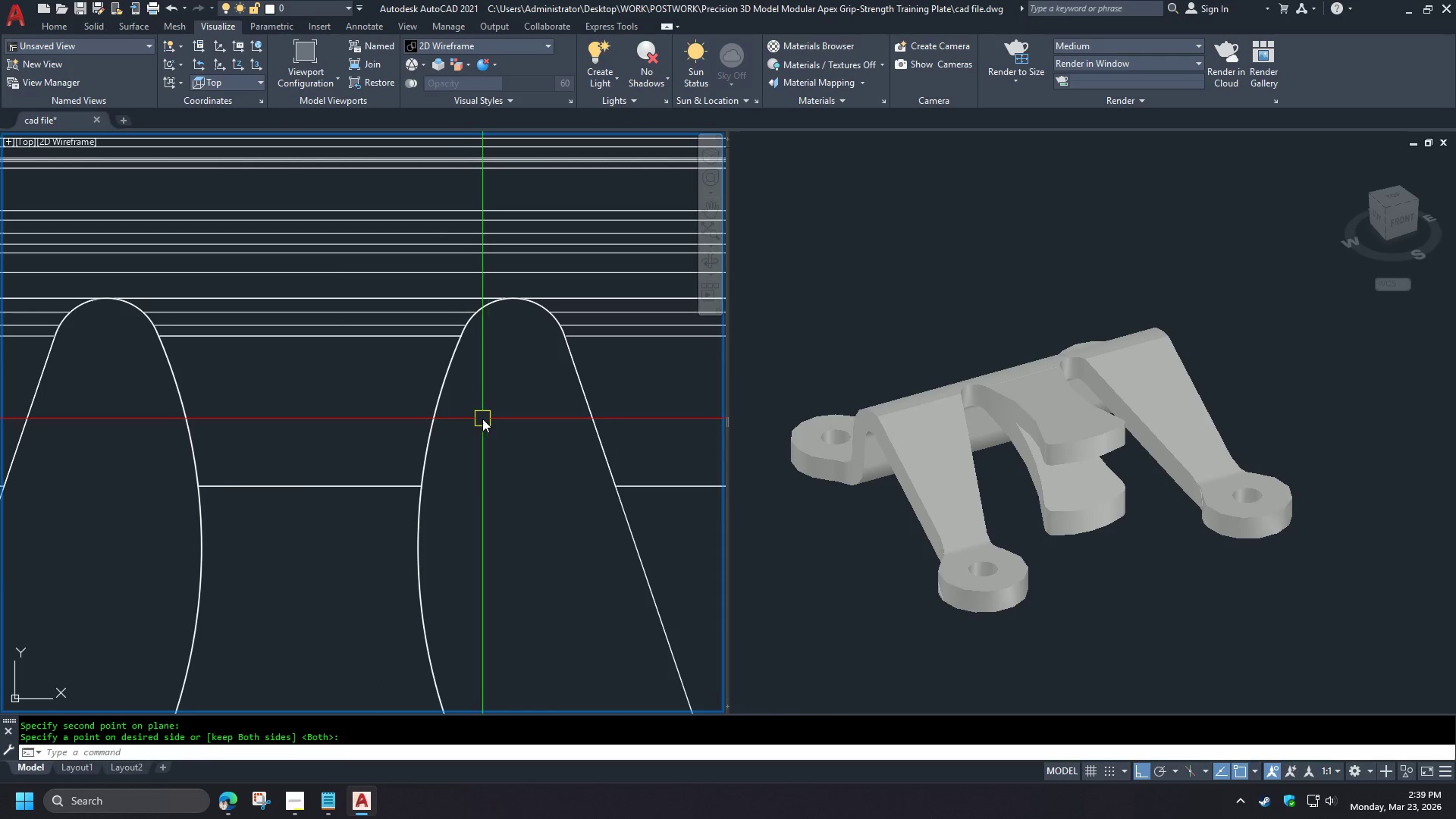 
key(Space)
 